 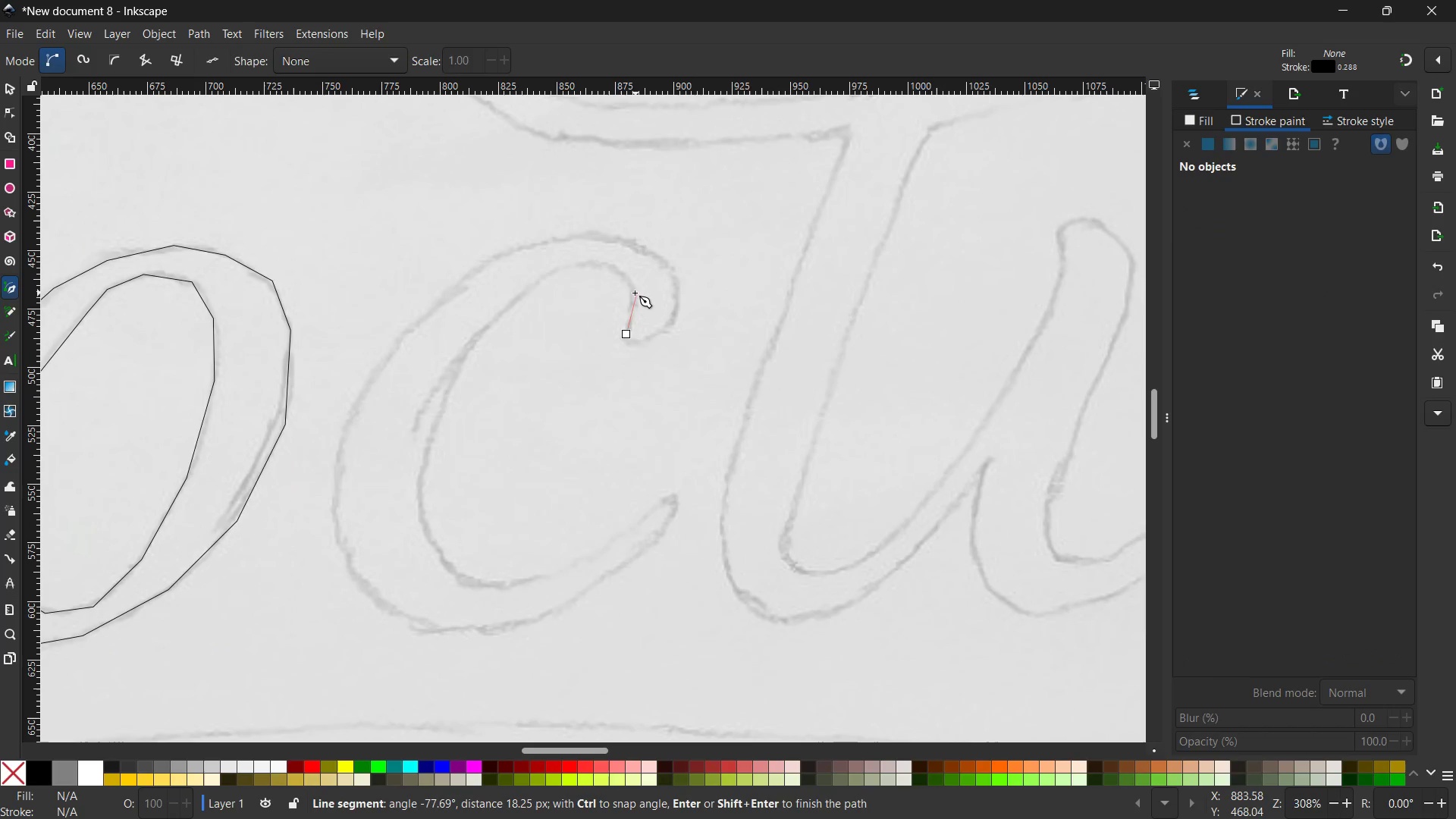 
left_click([636, 302])
 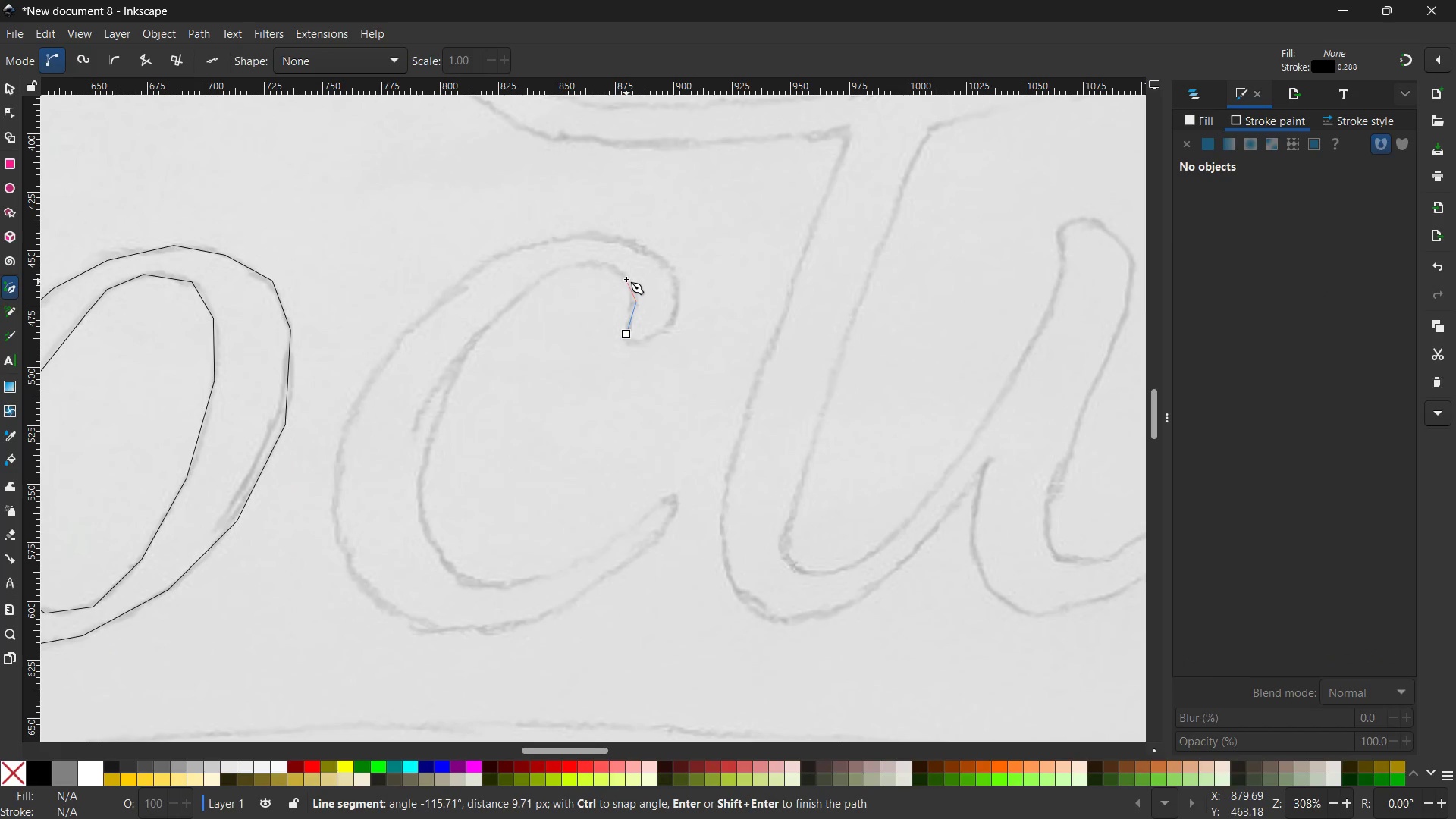 
left_click([626, 278])
 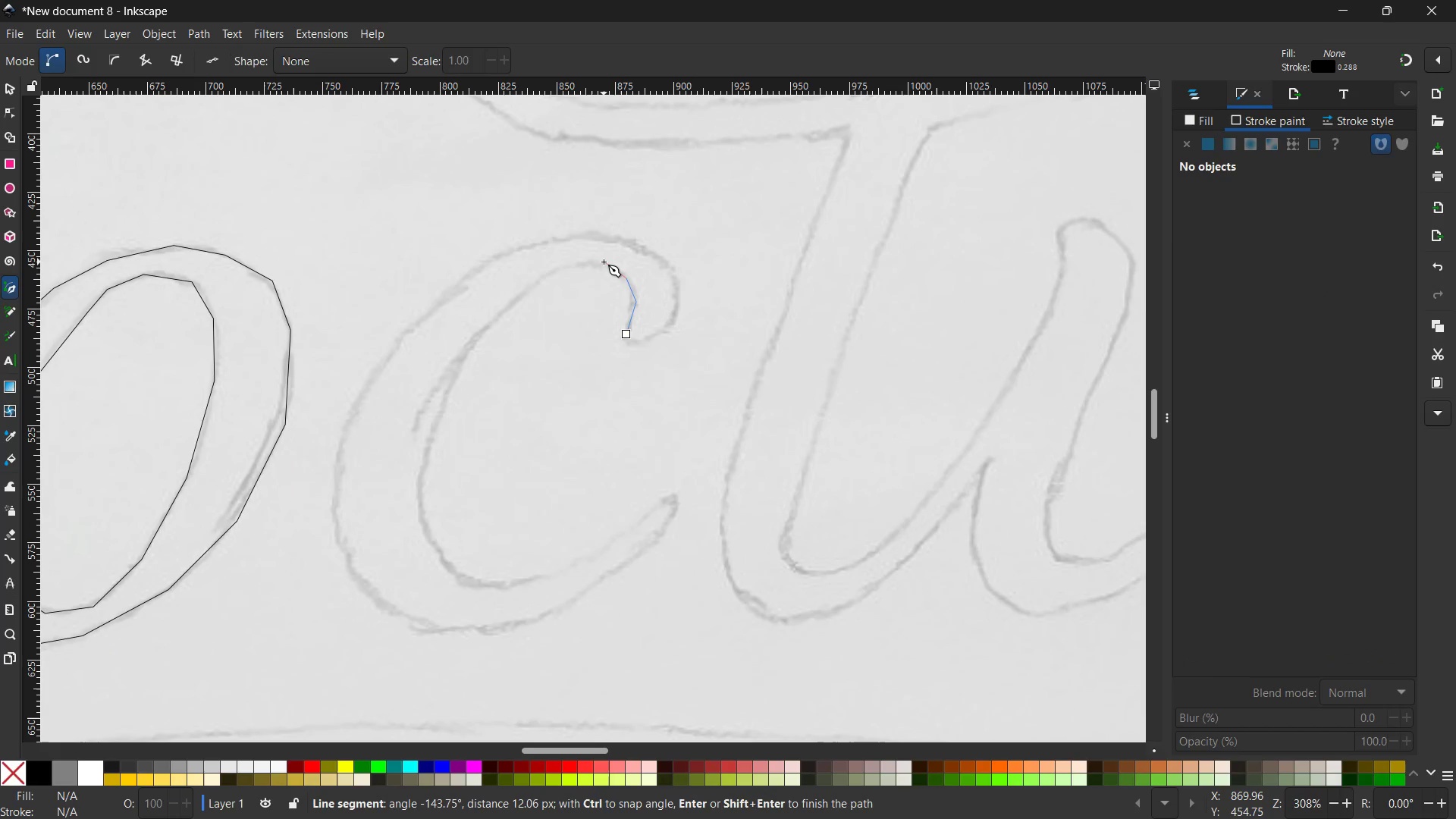 
left_click([604, 262])
 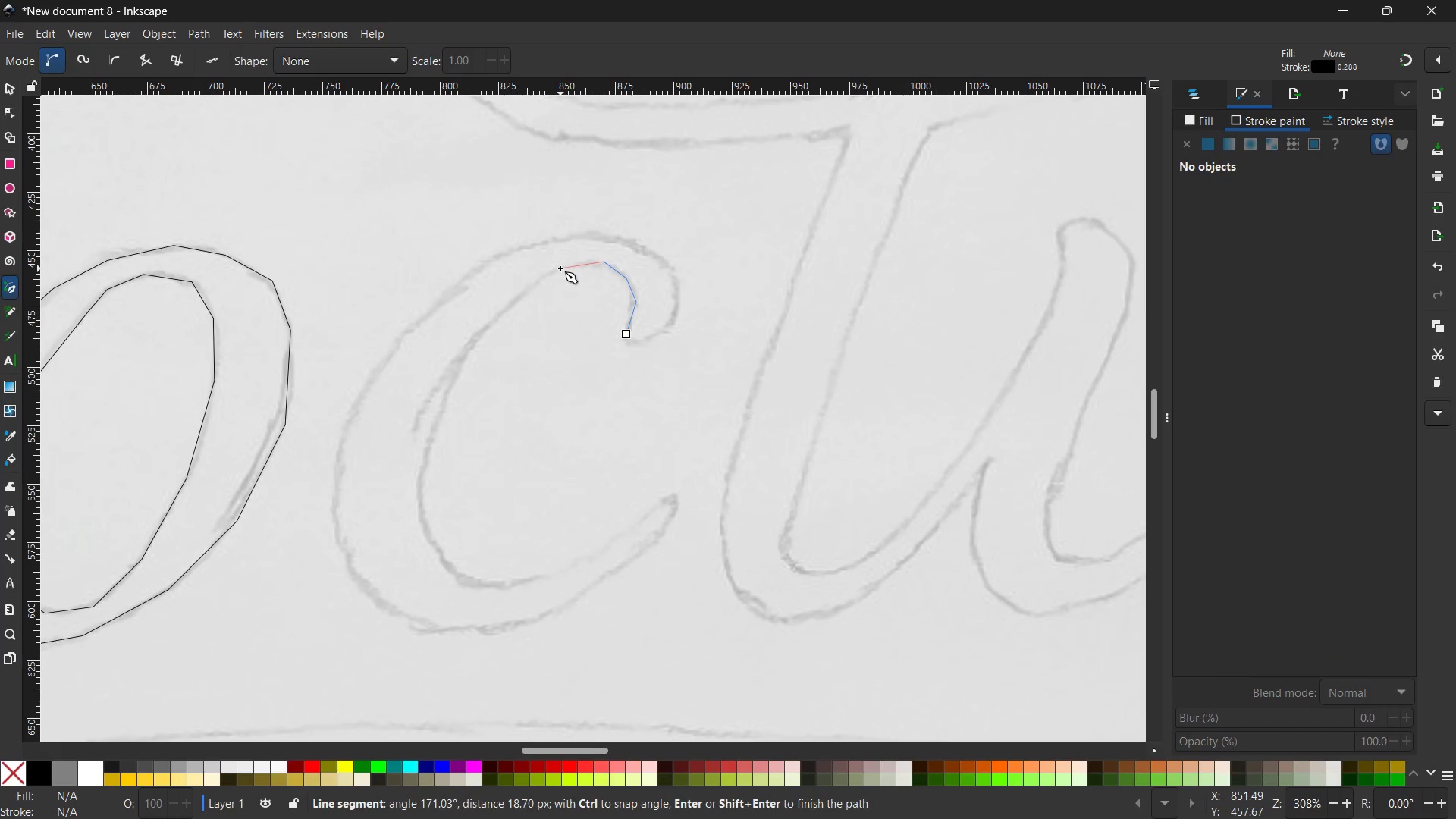 
left_click([560, 268])
 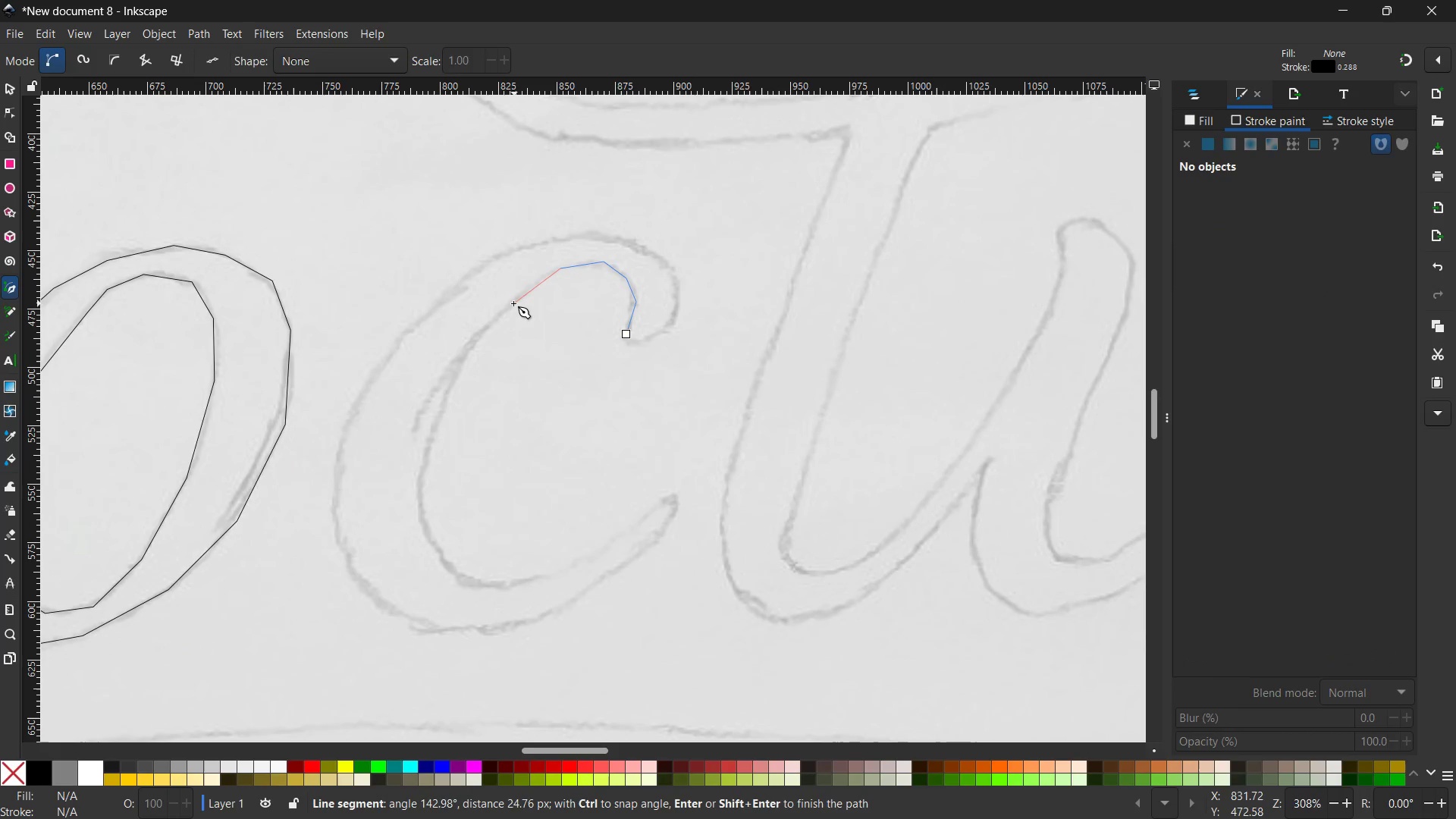 
left_click([513, 303])
 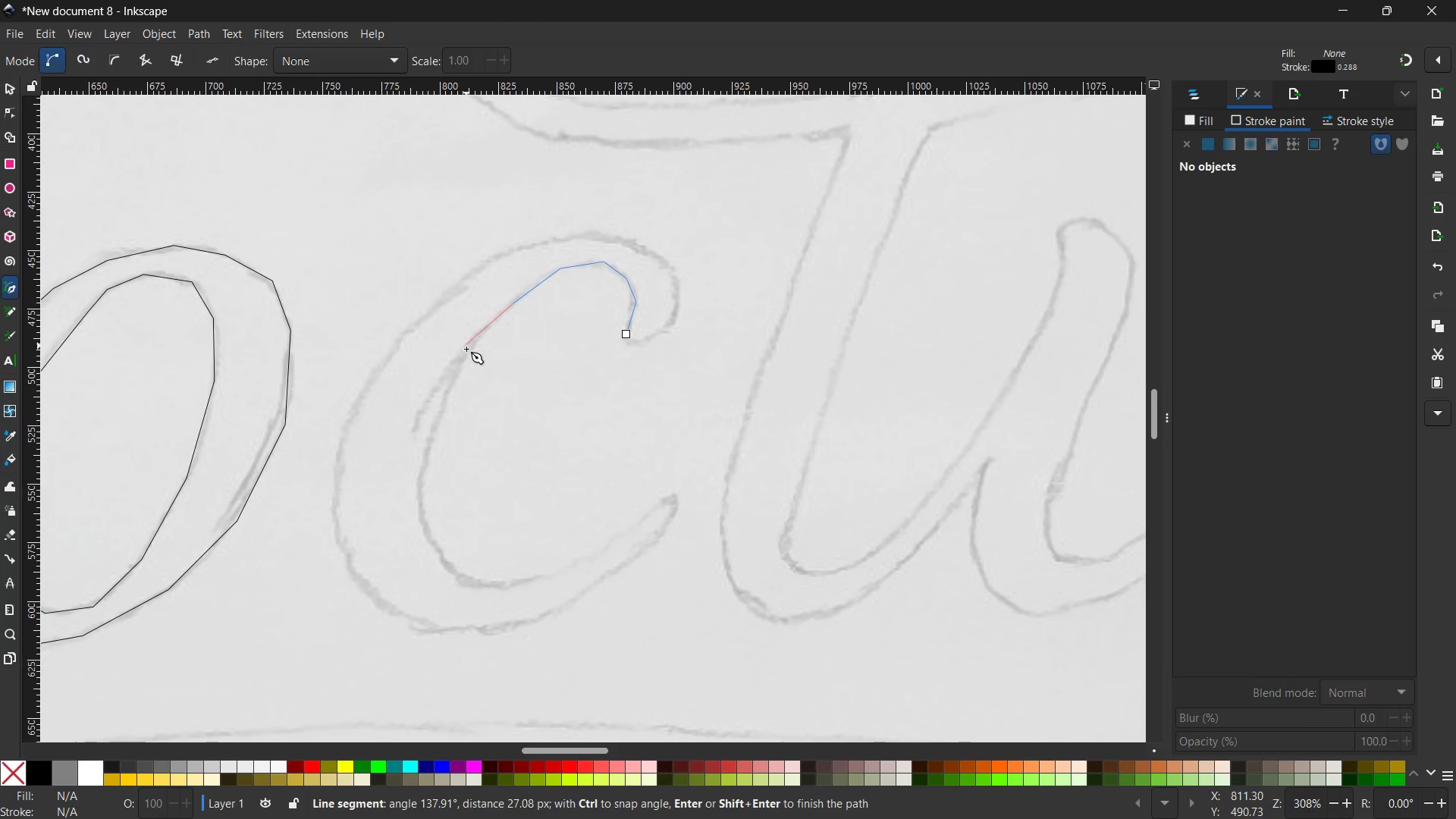 
left_click([466, 350])
 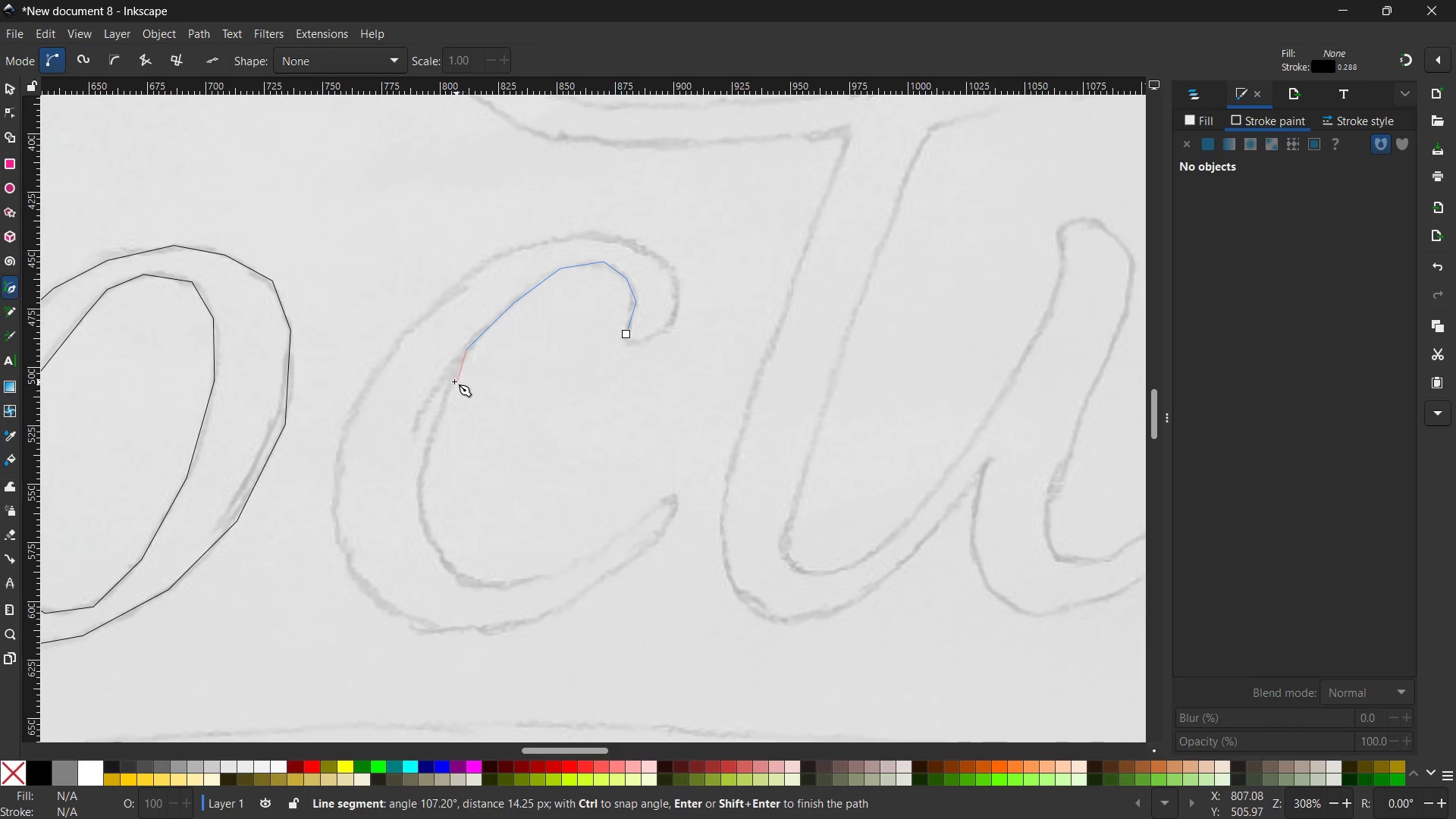 
scroll: coordinate [450, 381], scroll_direction: down, amount: 1.0
 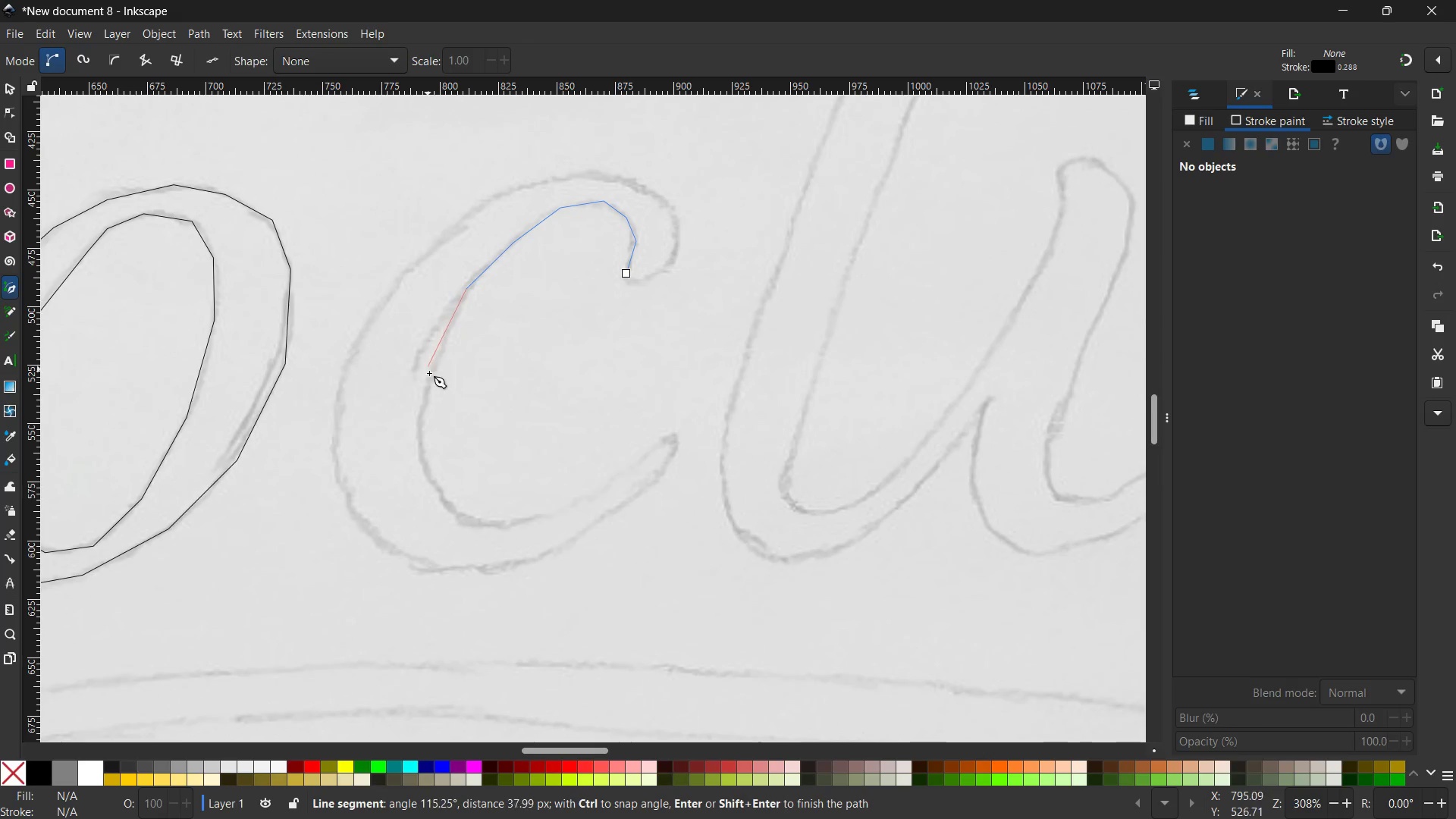 
left_click([429, 378])
 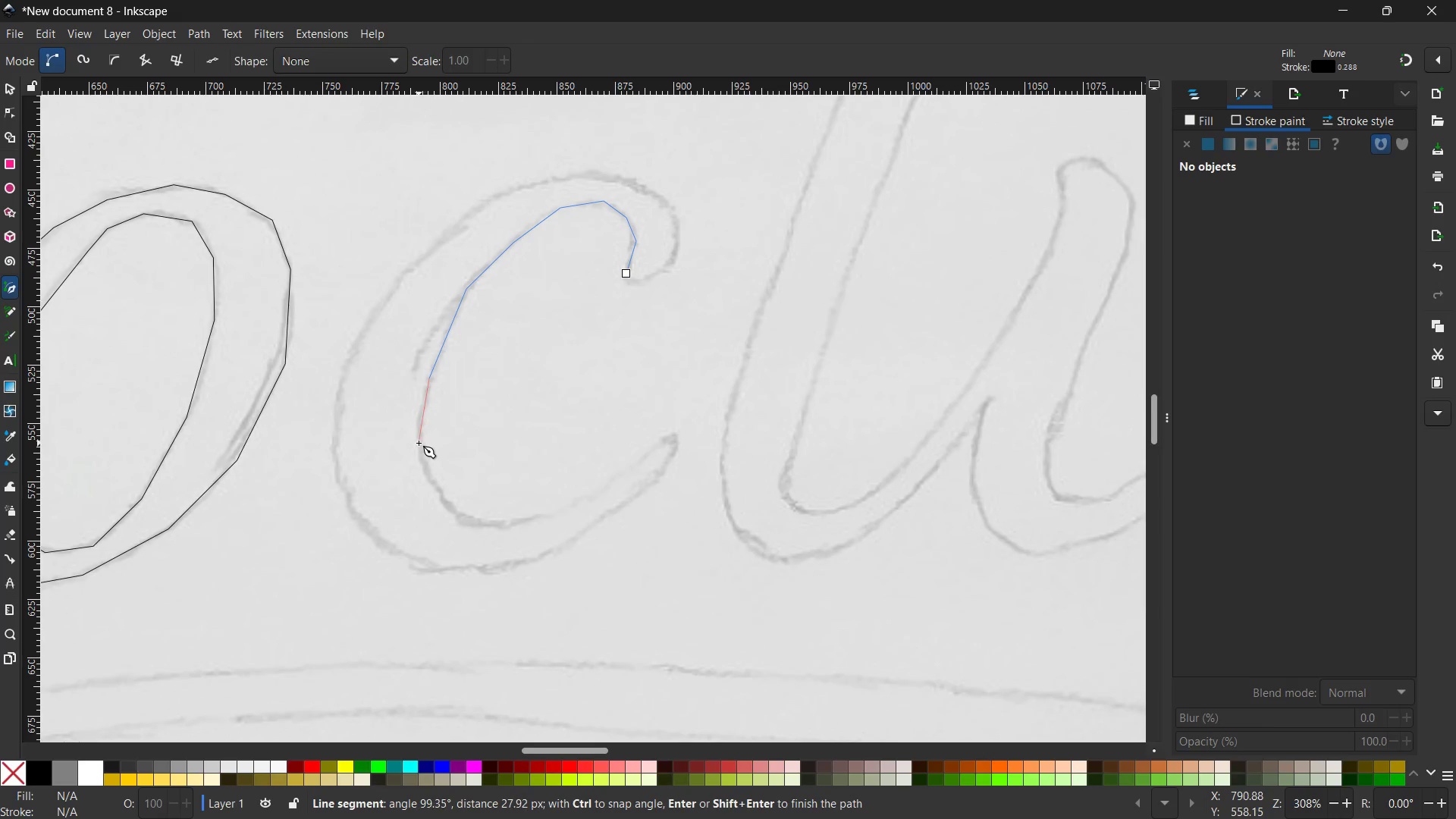 
left_click([418, 441])
 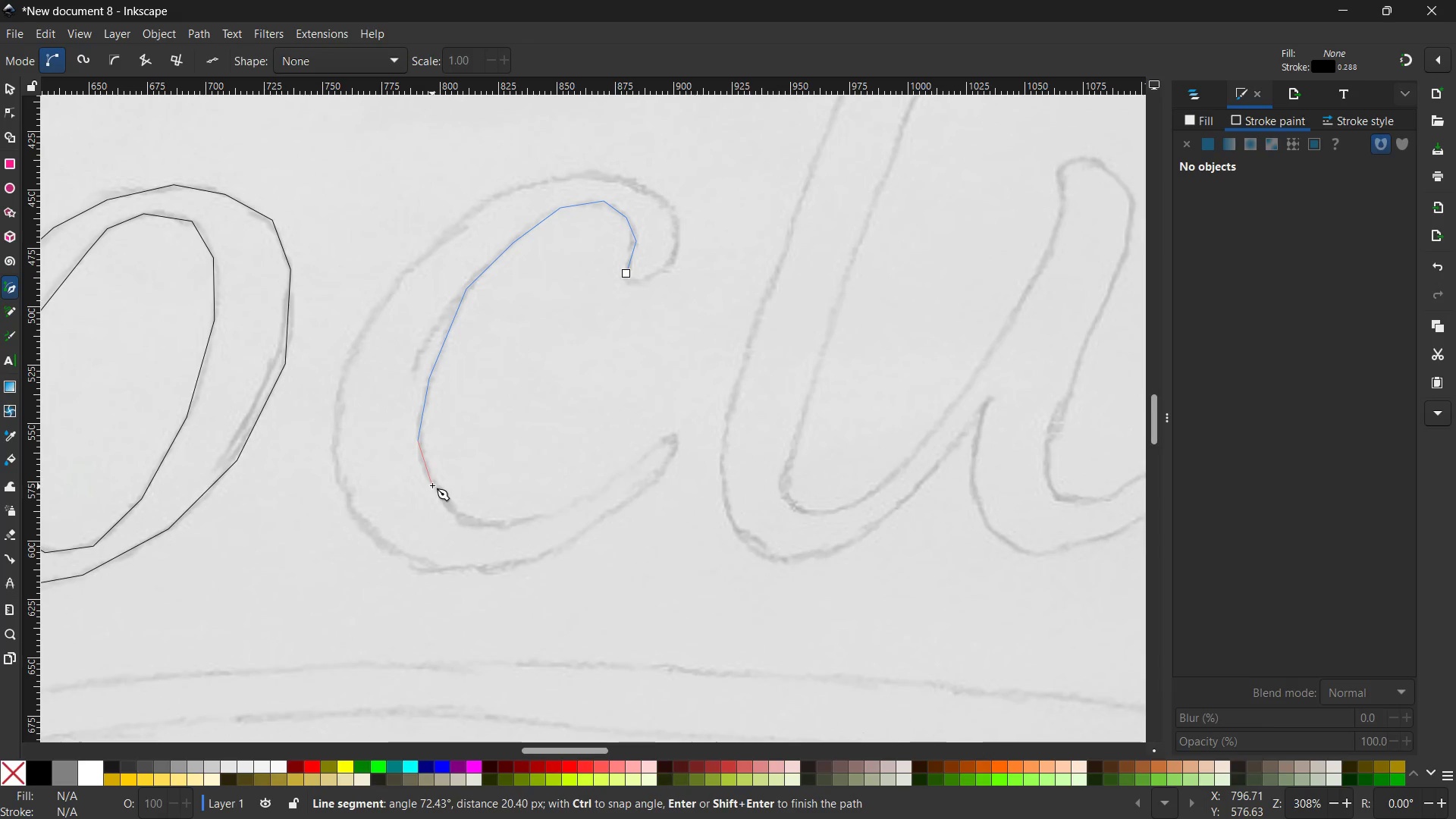 
left_click([431, 479])
 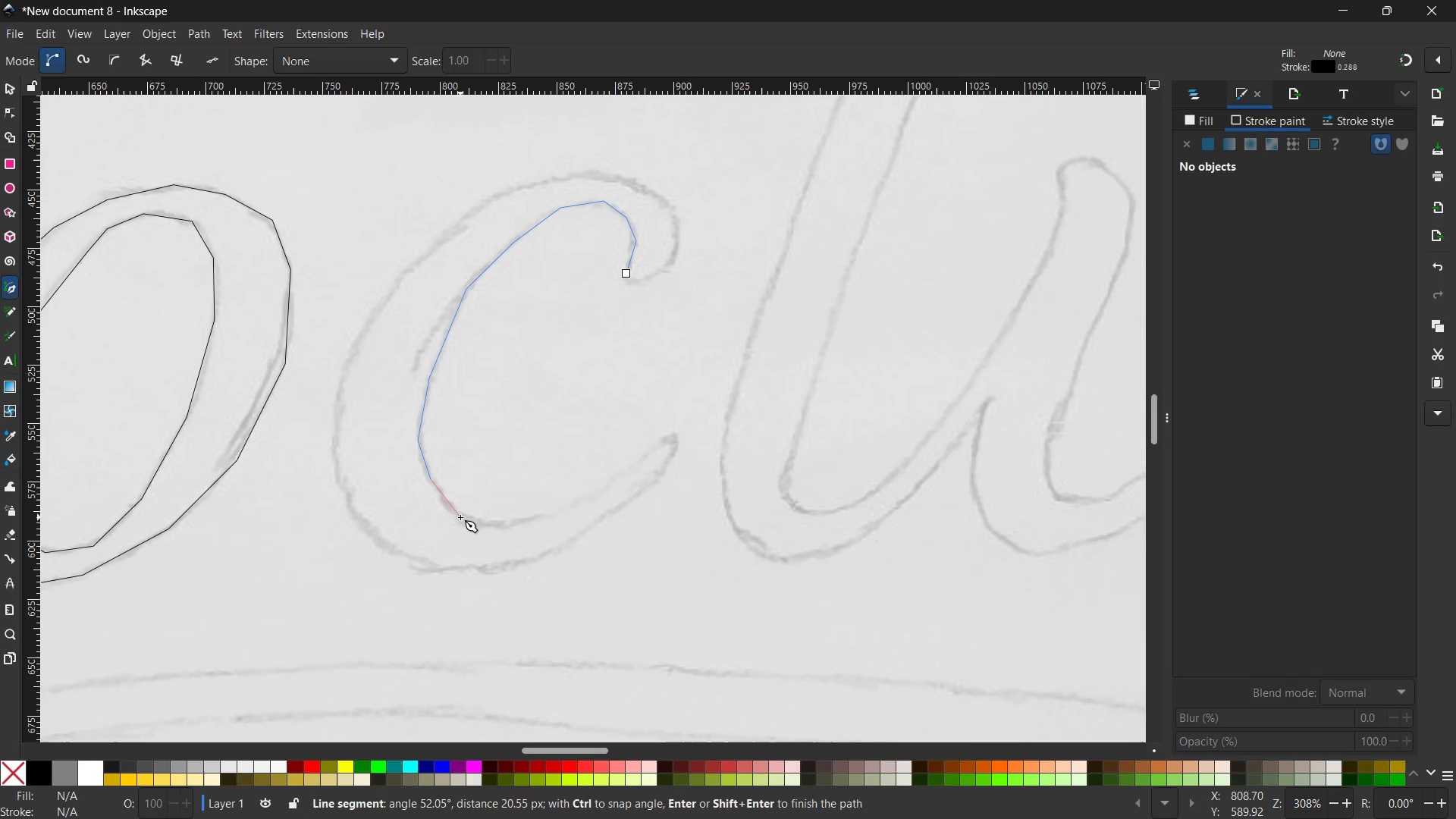 
left_click([460, 517])
 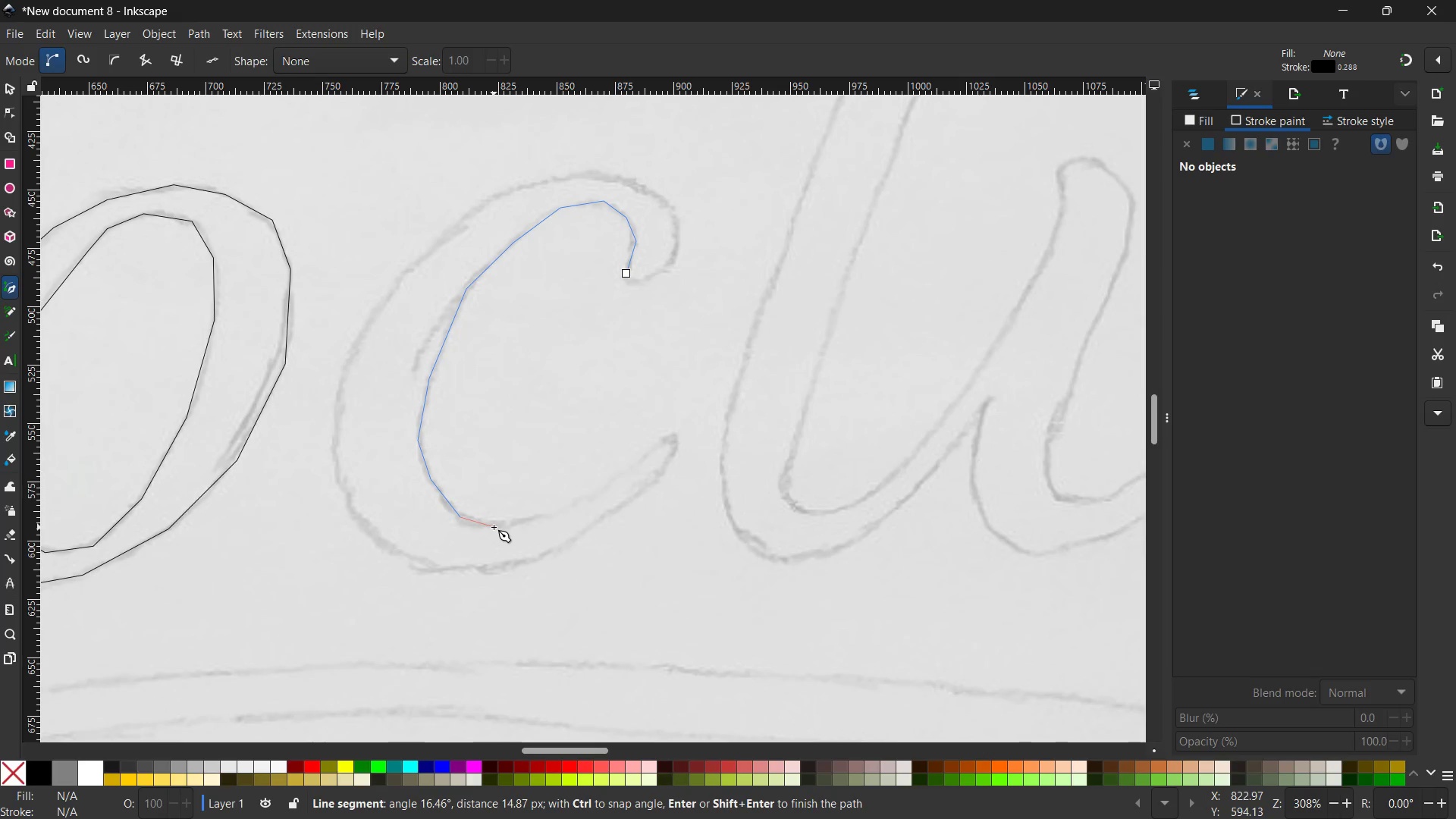 
left_click([494, 527])
 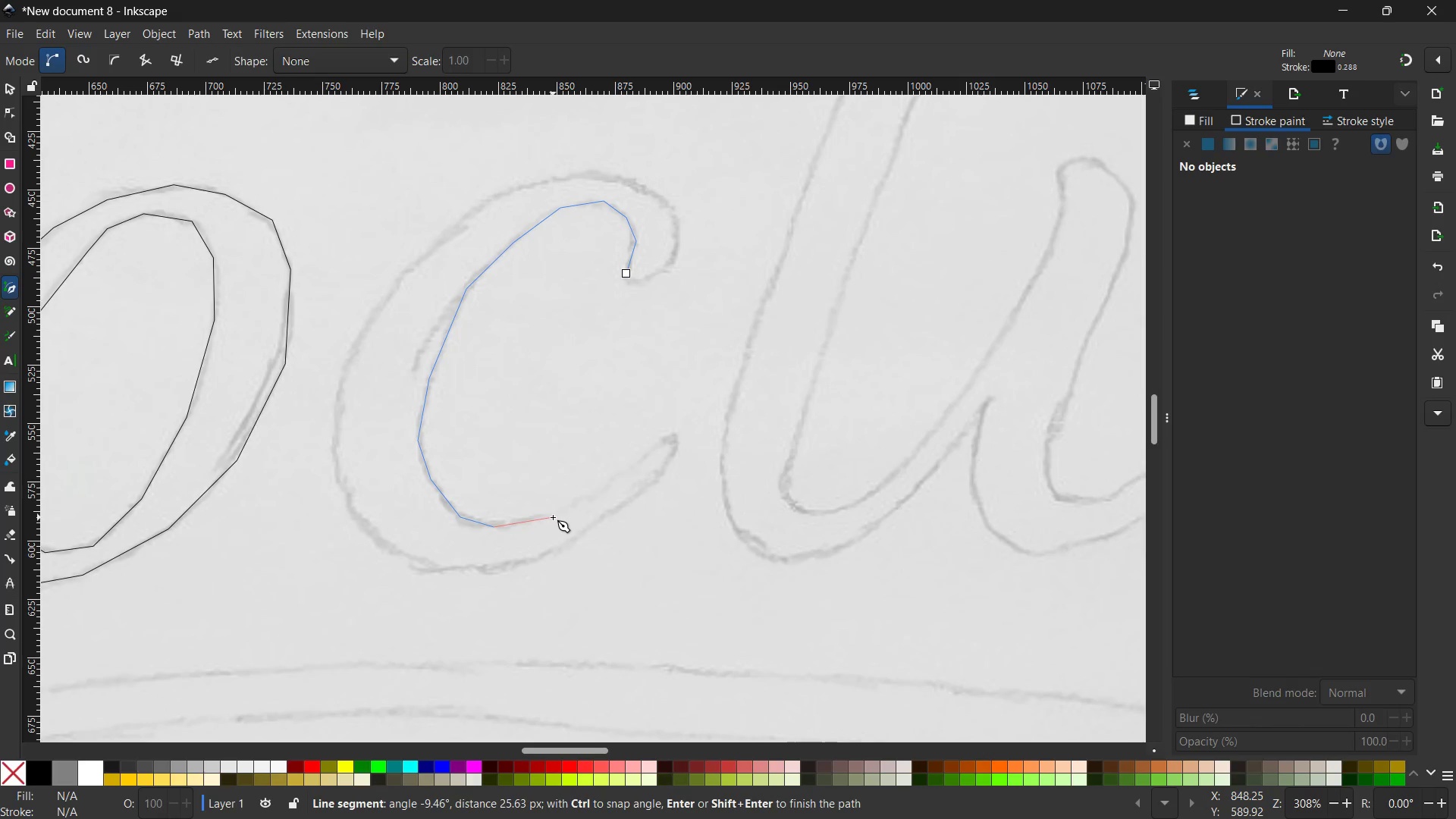 
left_click([553, 517])
 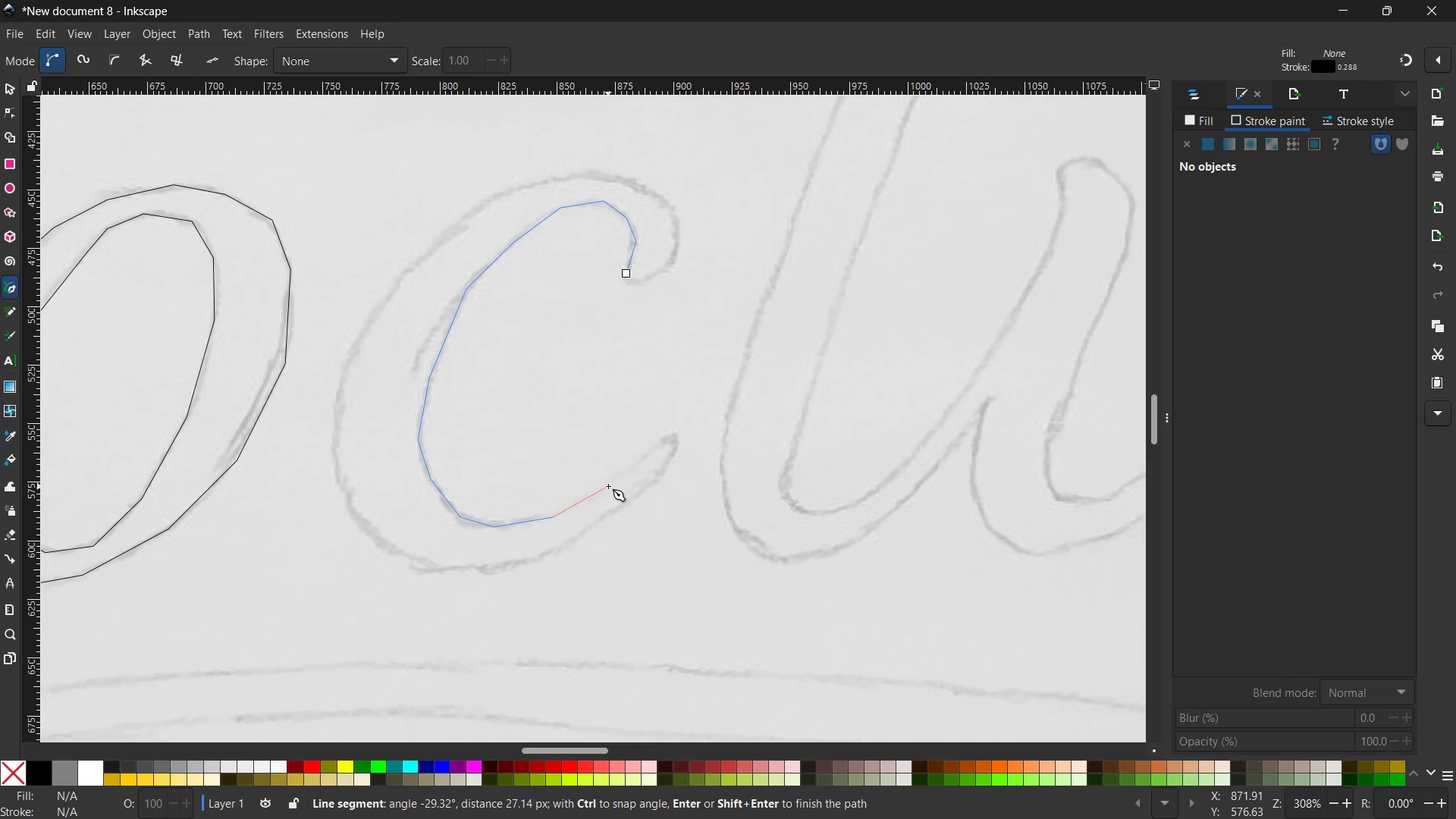 
left_click([608, 486])
 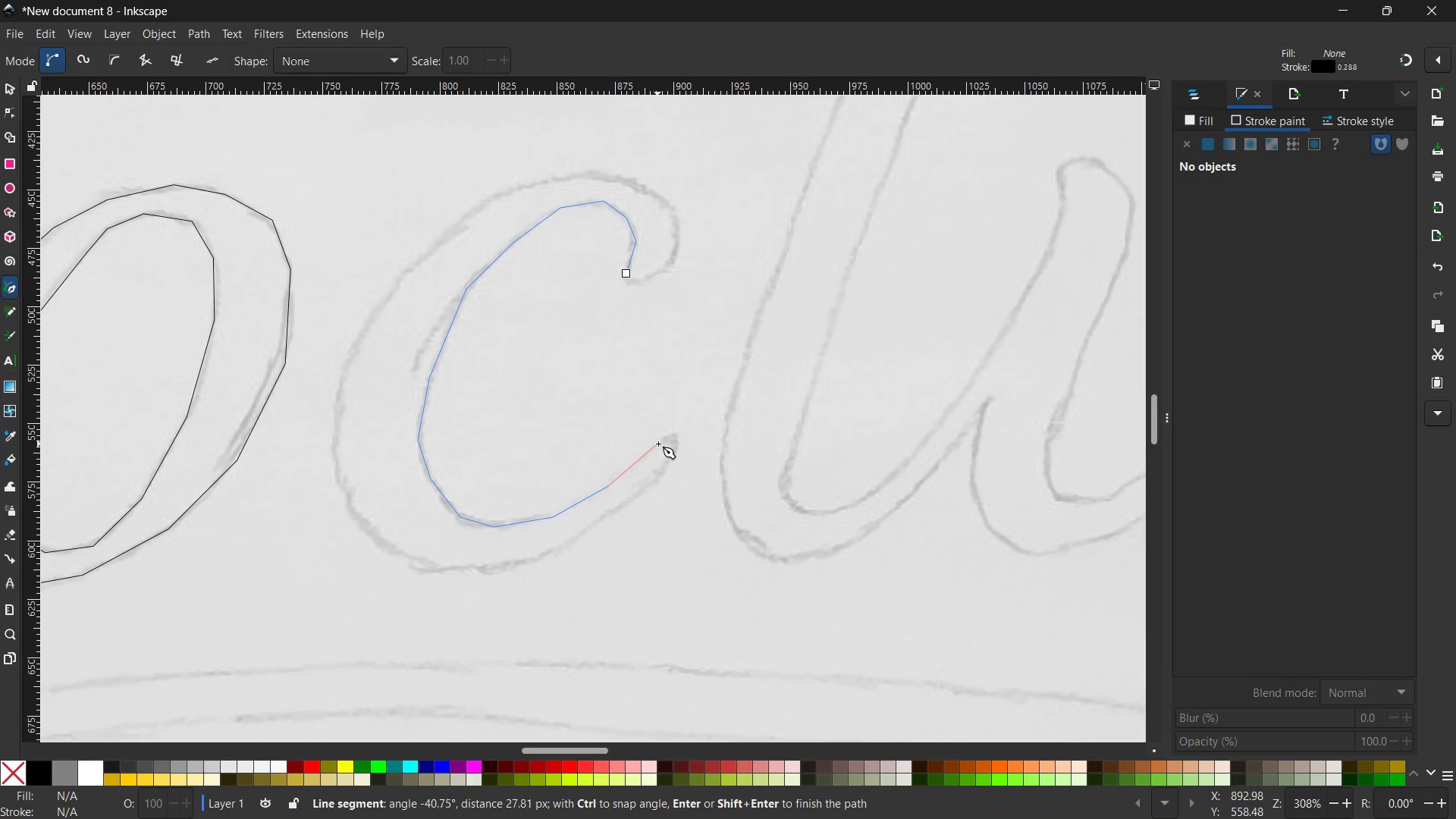 
left_click([658, 444])
 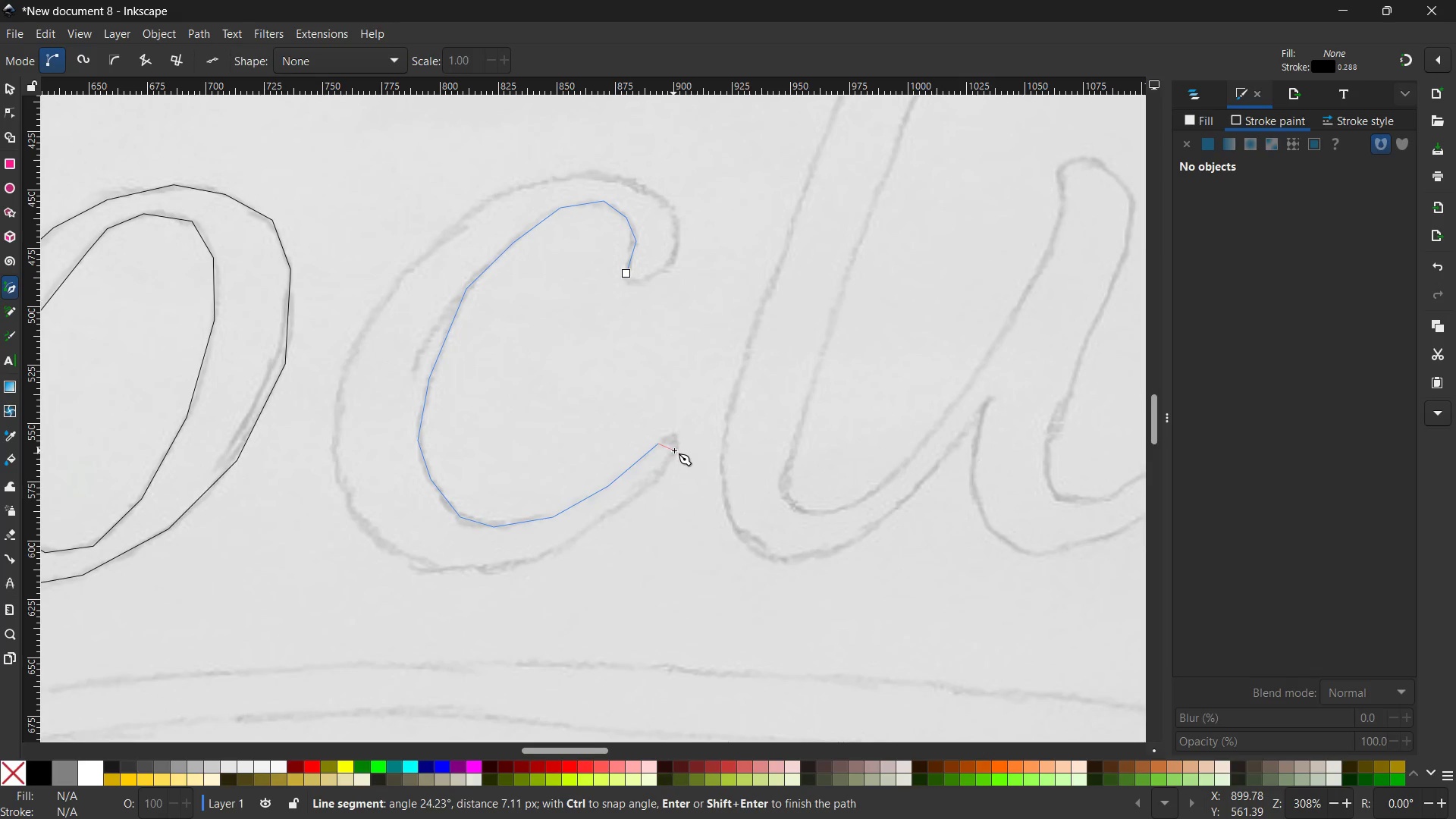 
left_click([676, 450])
 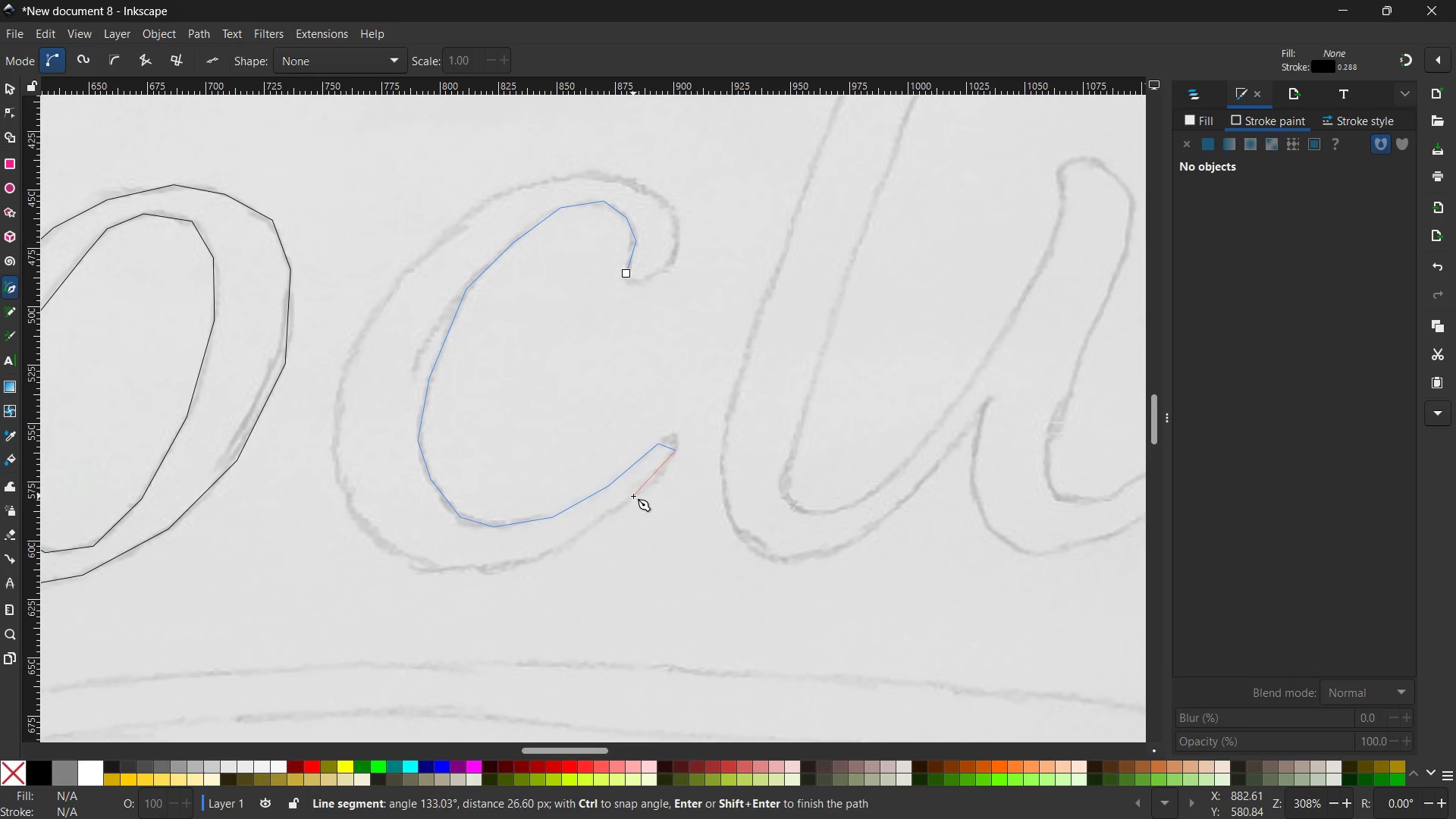 
left_click([634, 496])
 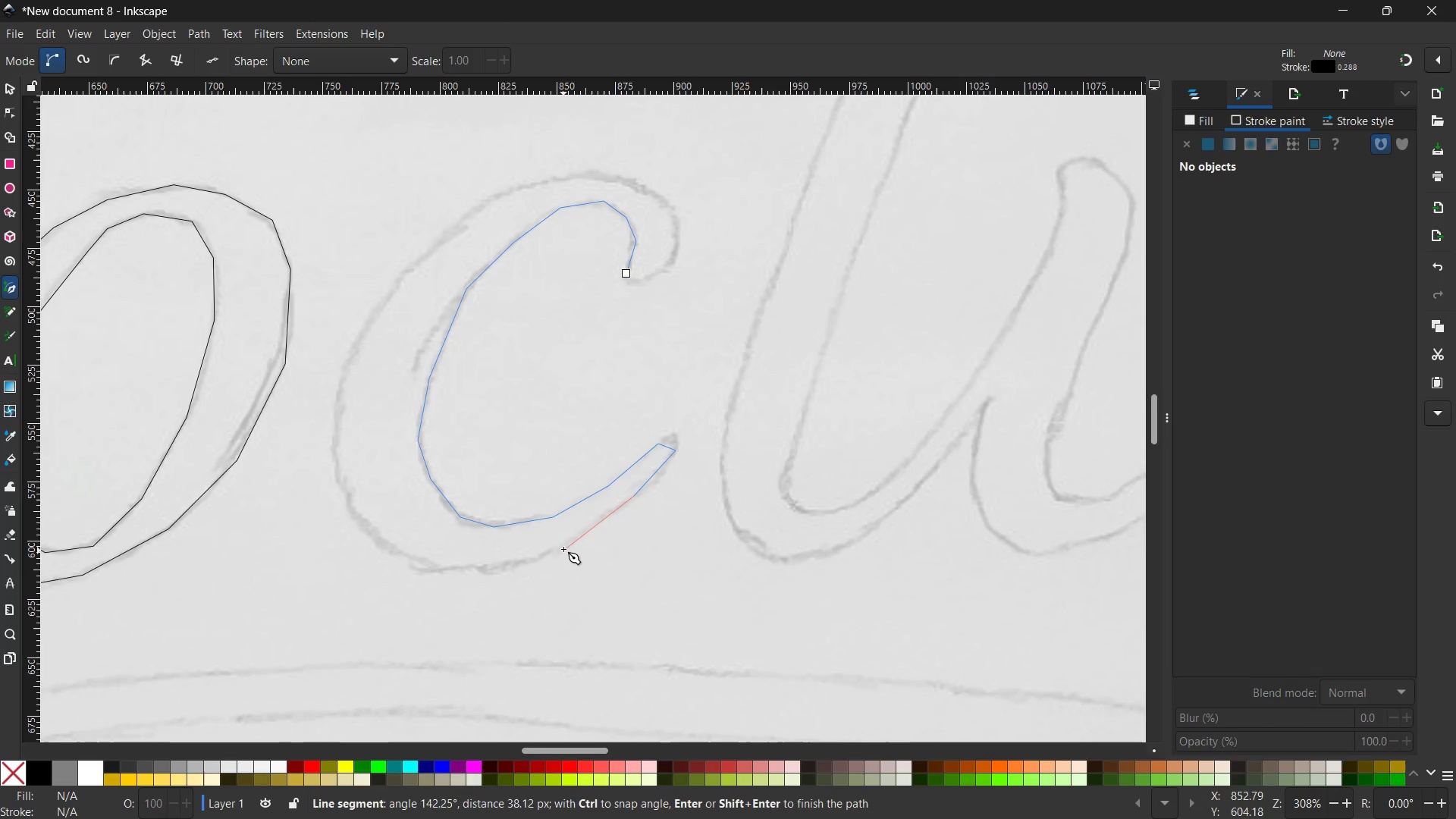 
left_click([563, 547])
 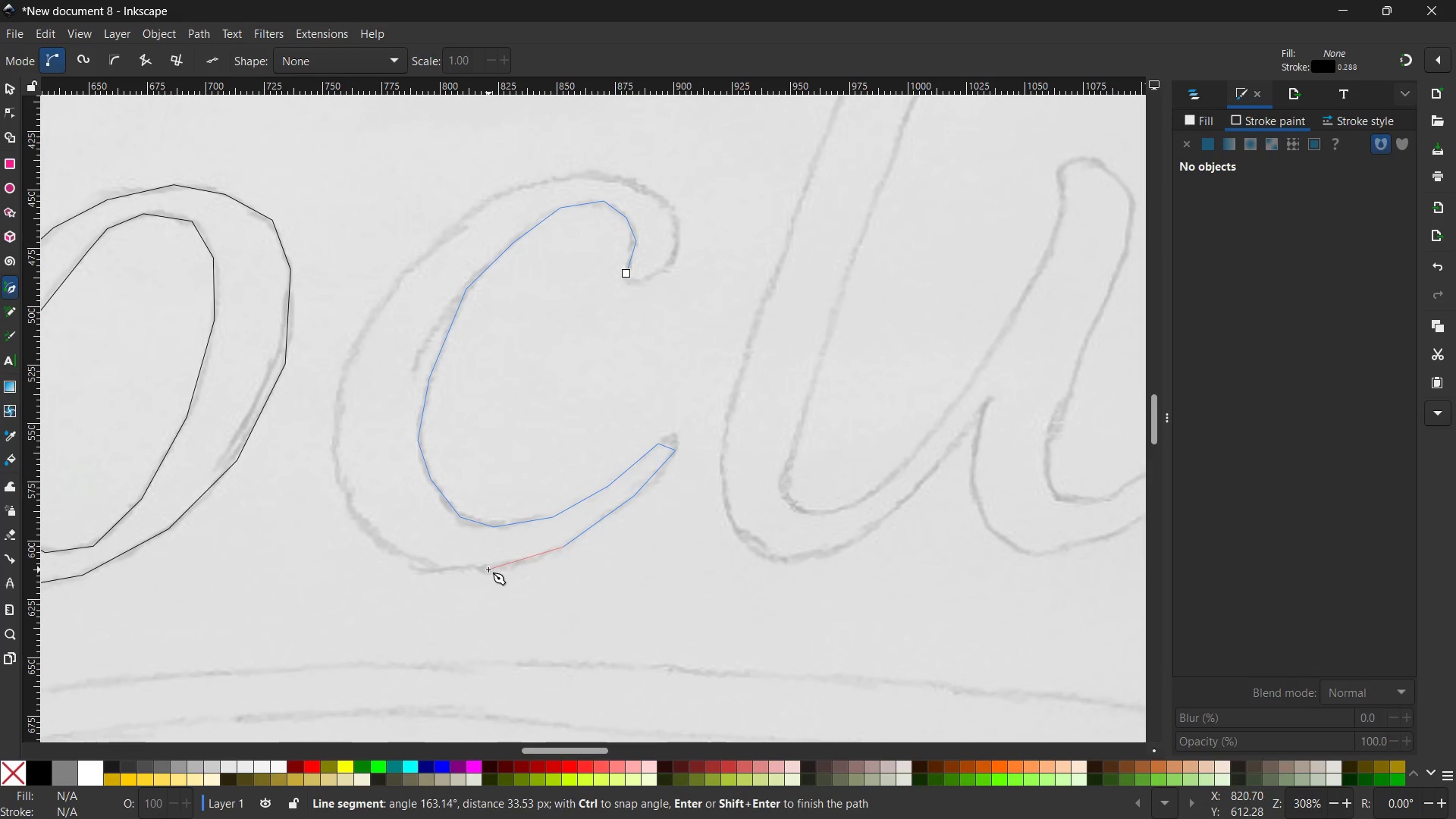 
left_click([488, 570])
 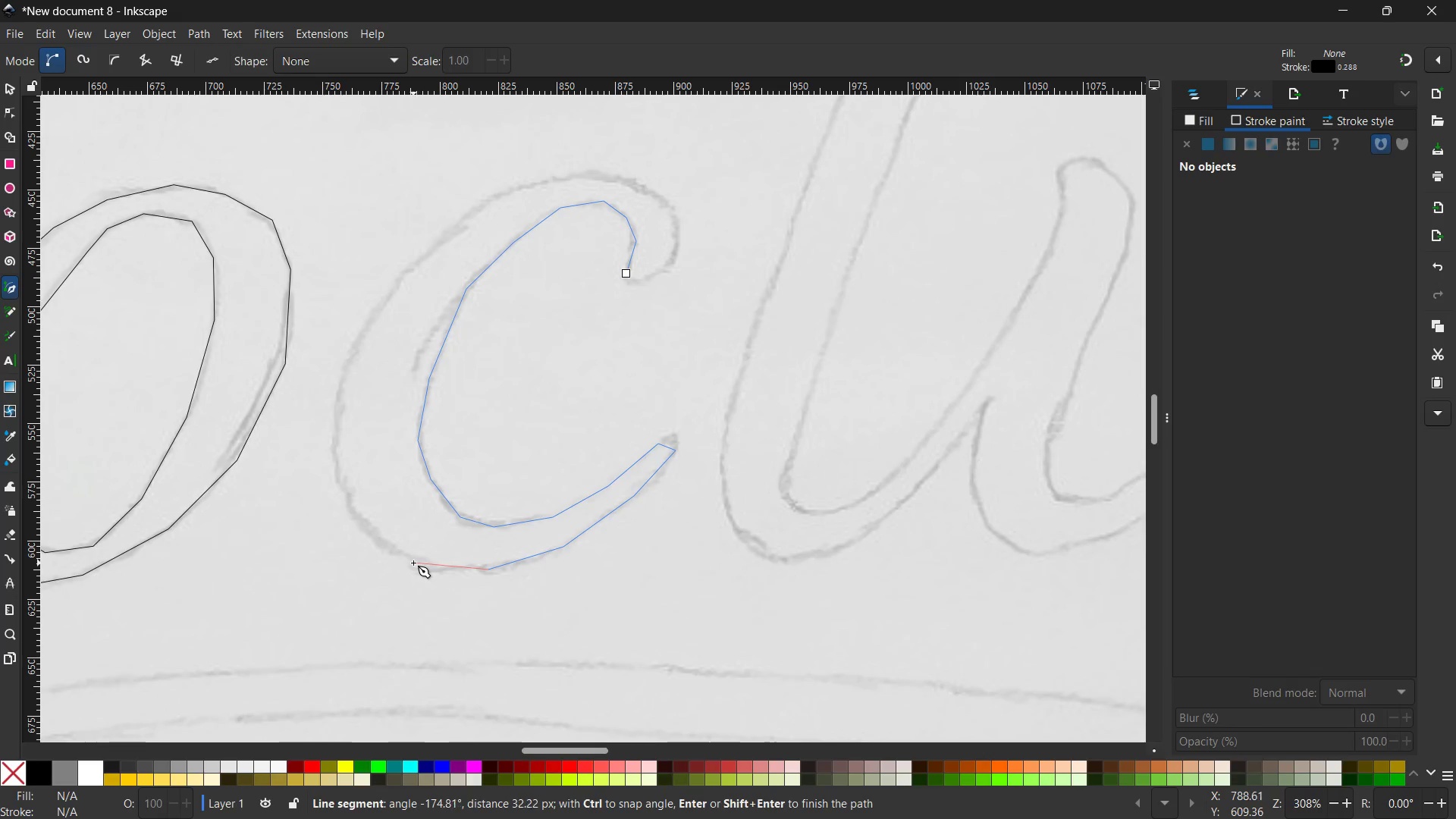 
left_click([413, 563])
 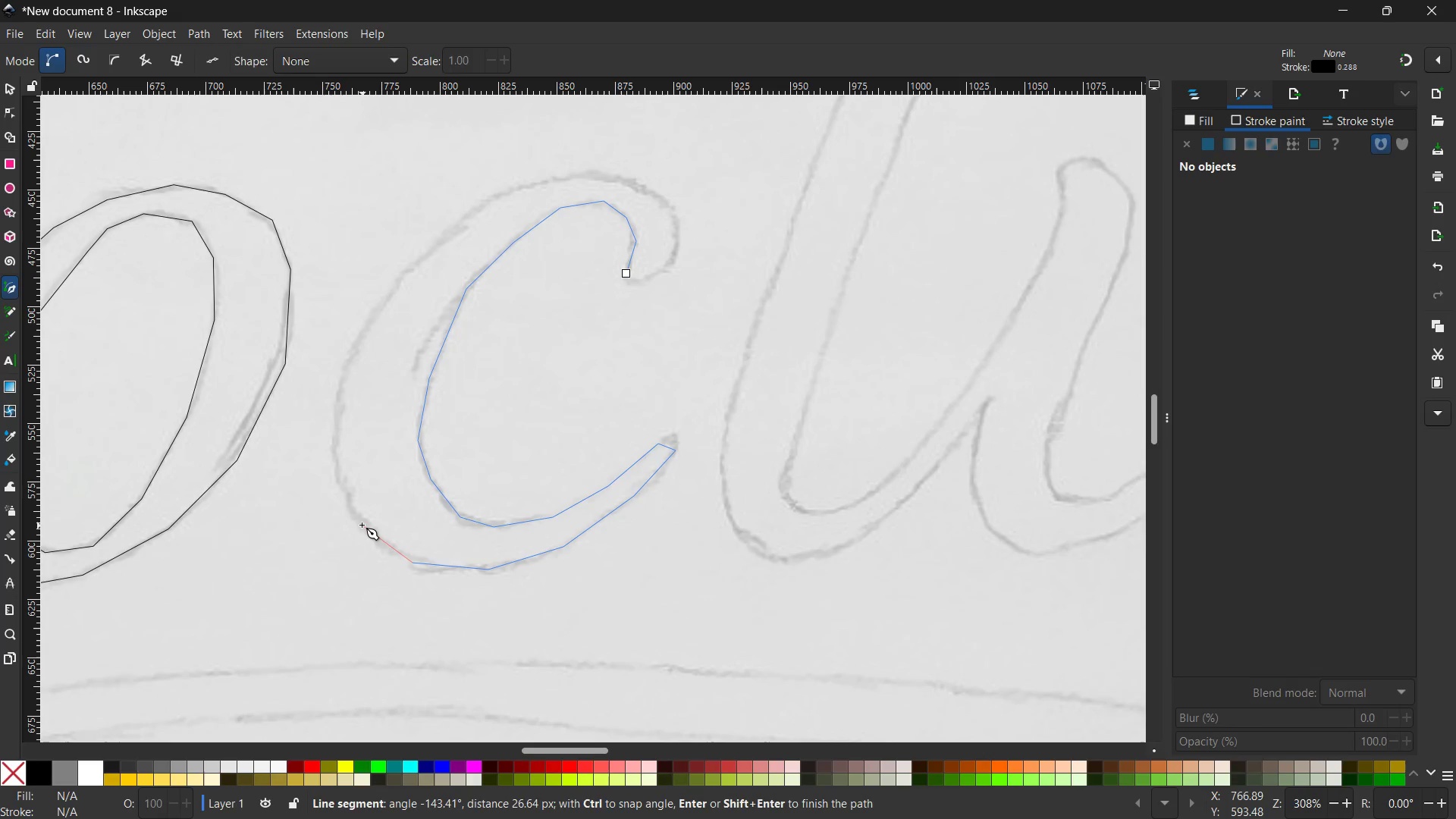 
left_click([362, 525])
 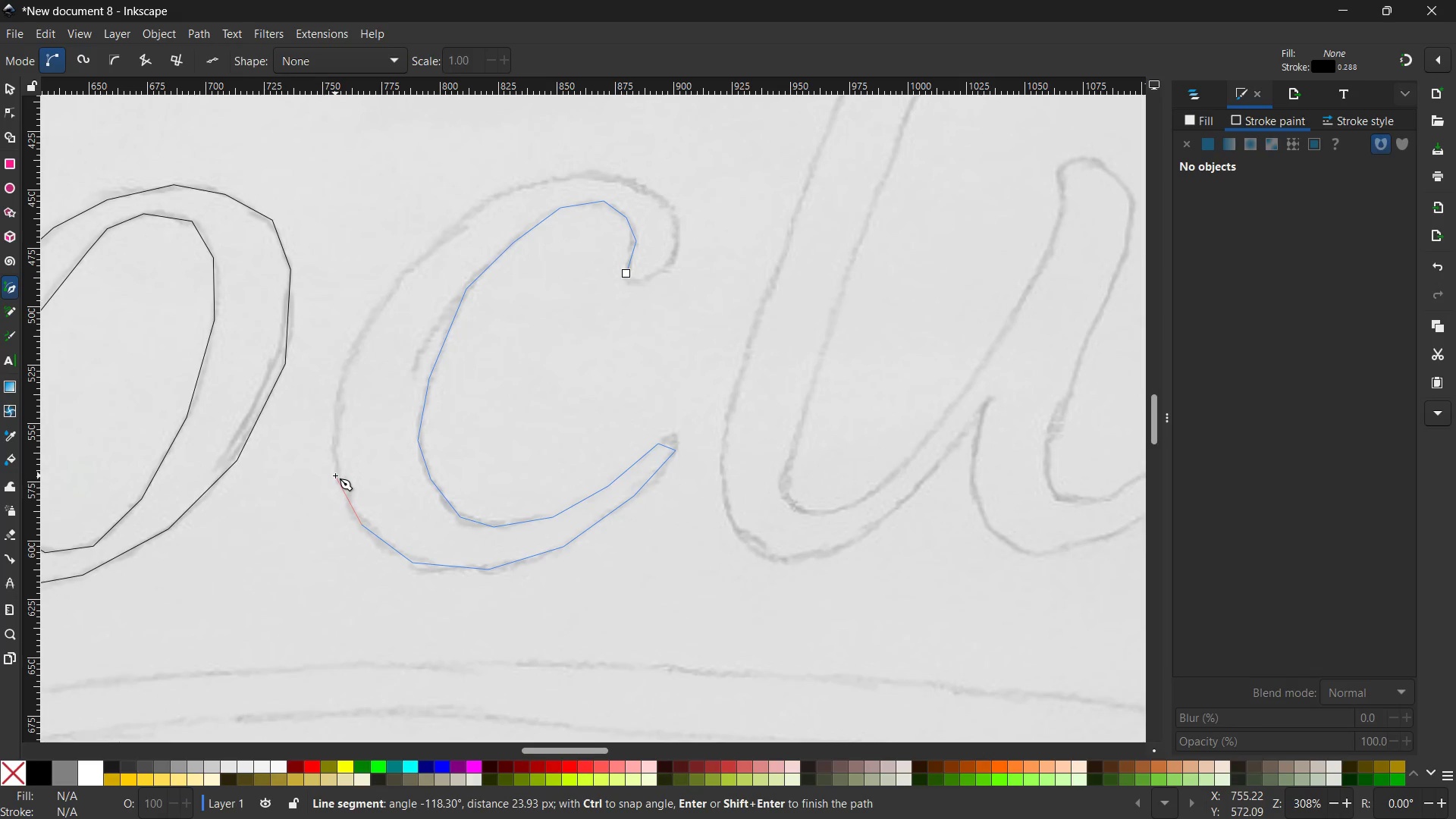 
left_click([335, 467])
 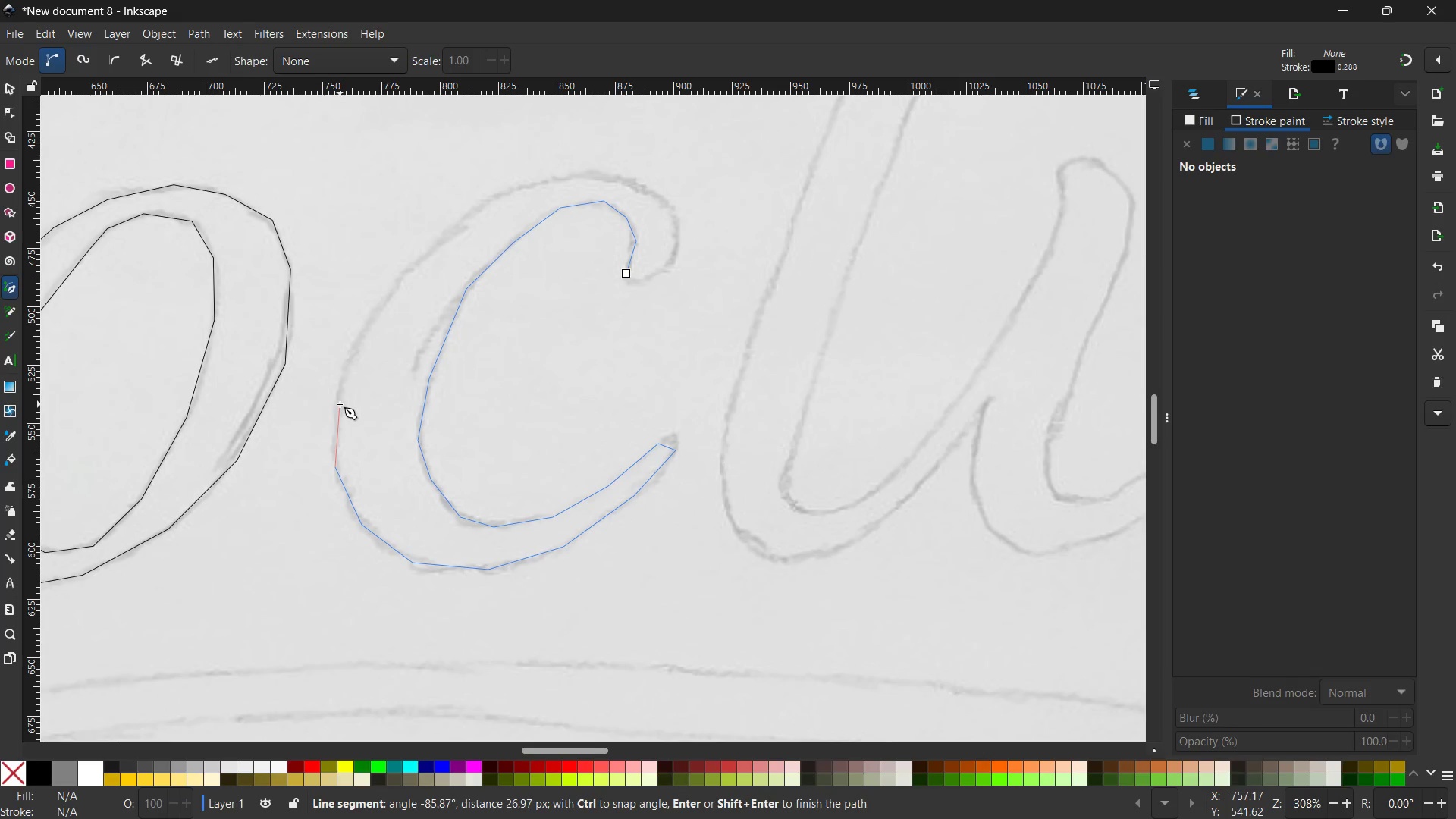 
left_click([338, 403])
 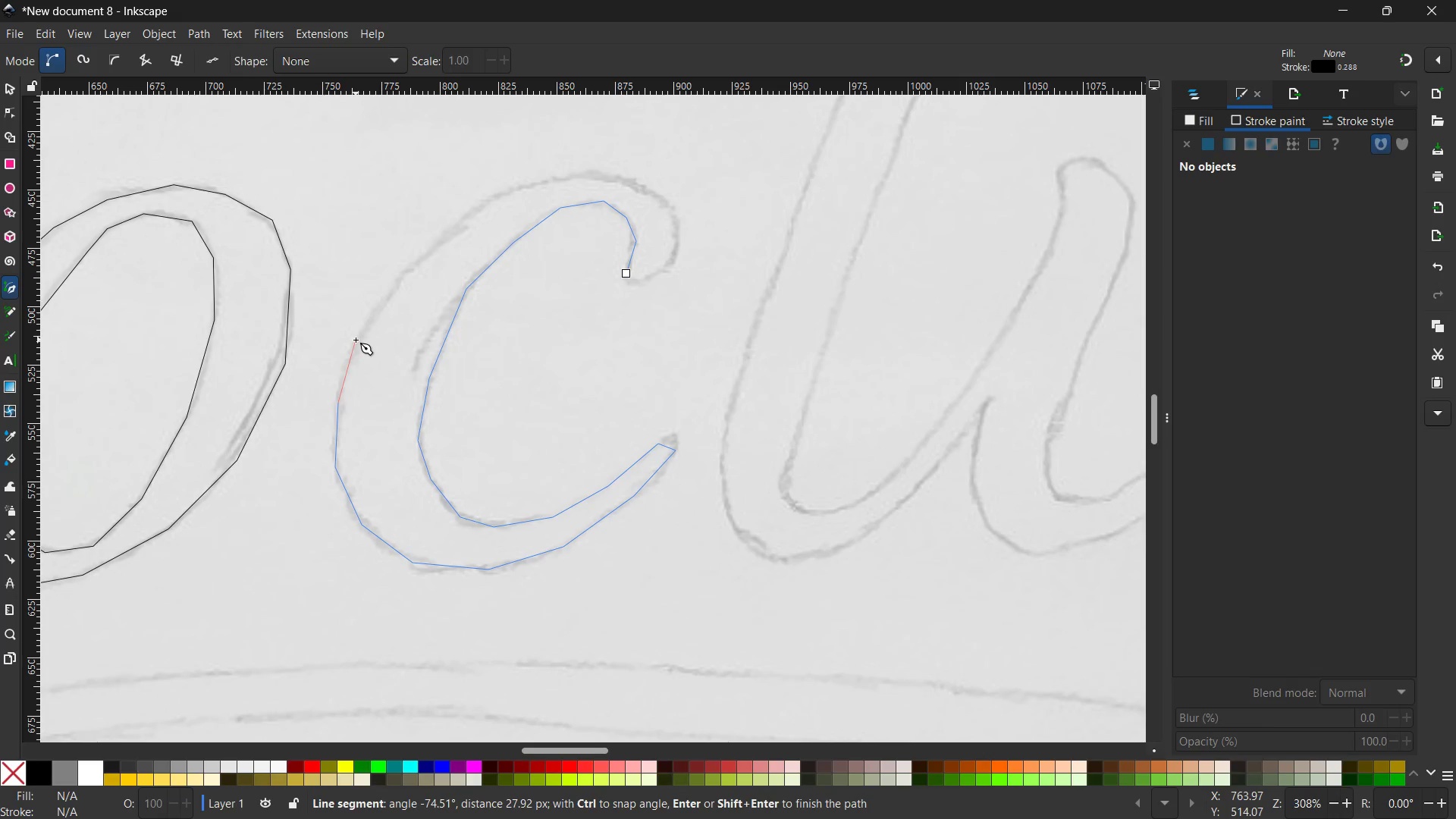 
left_click([358, 340])
 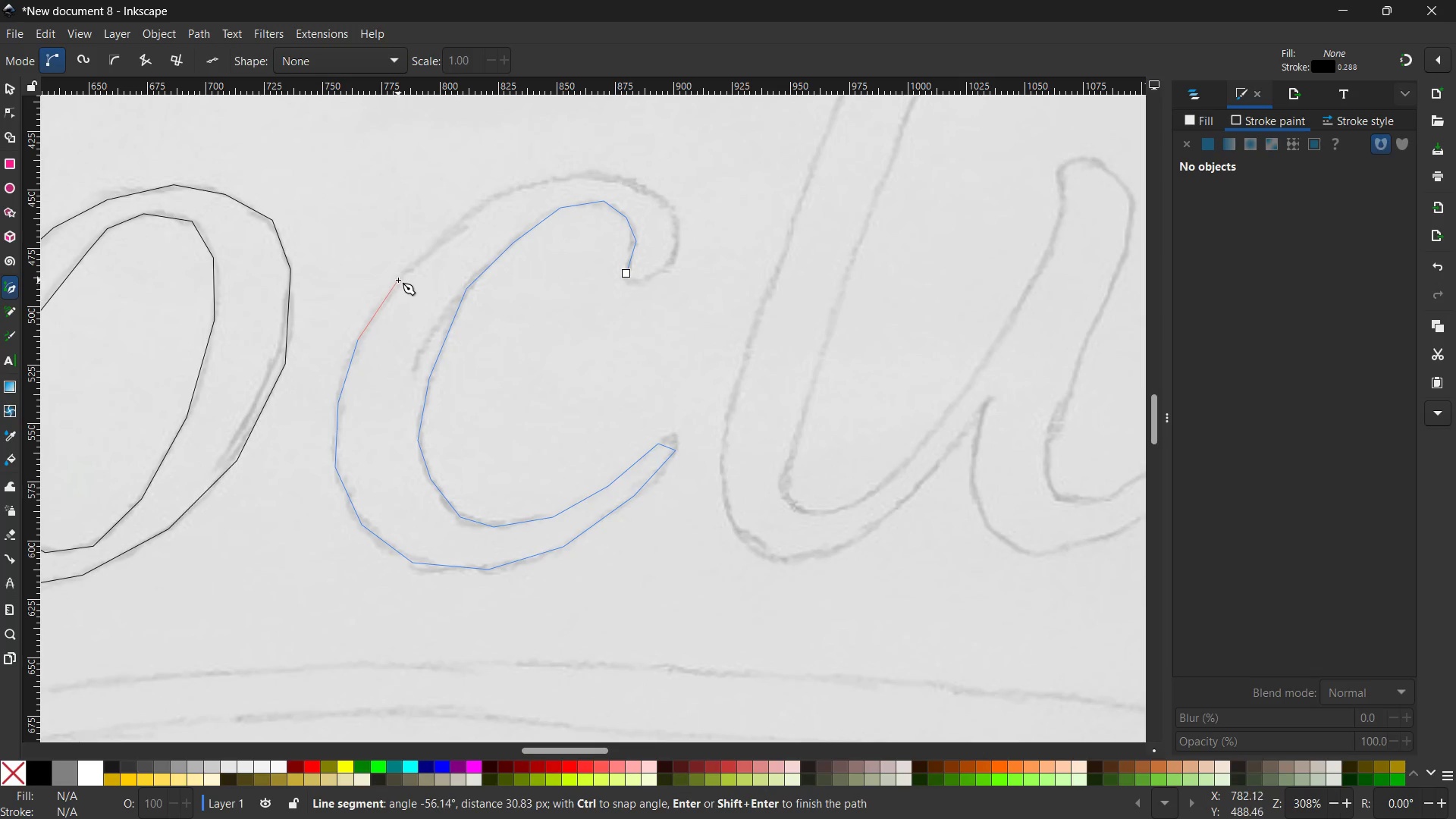 
left_click([398, 280])
 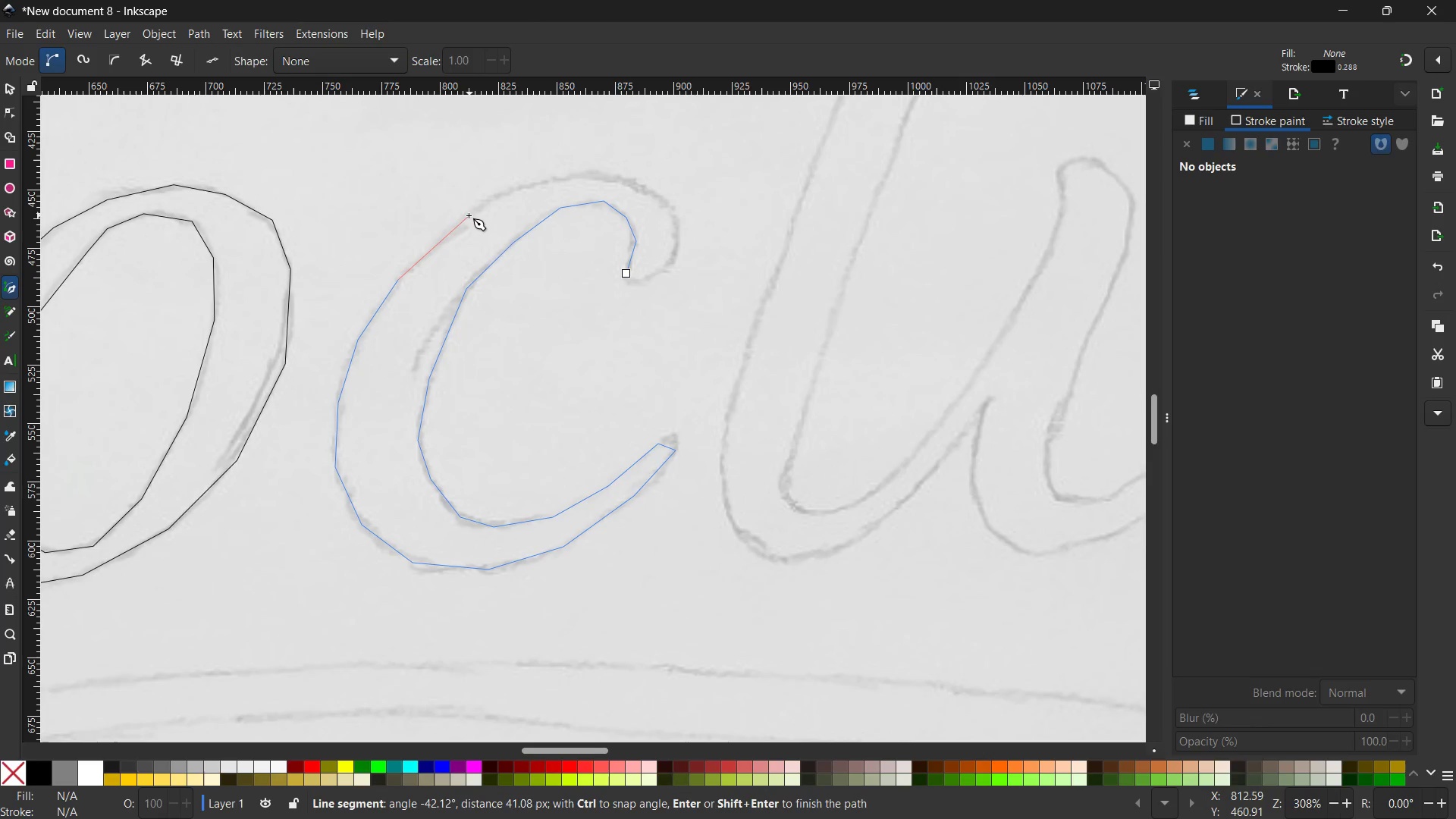 
left_click([469, 215])
 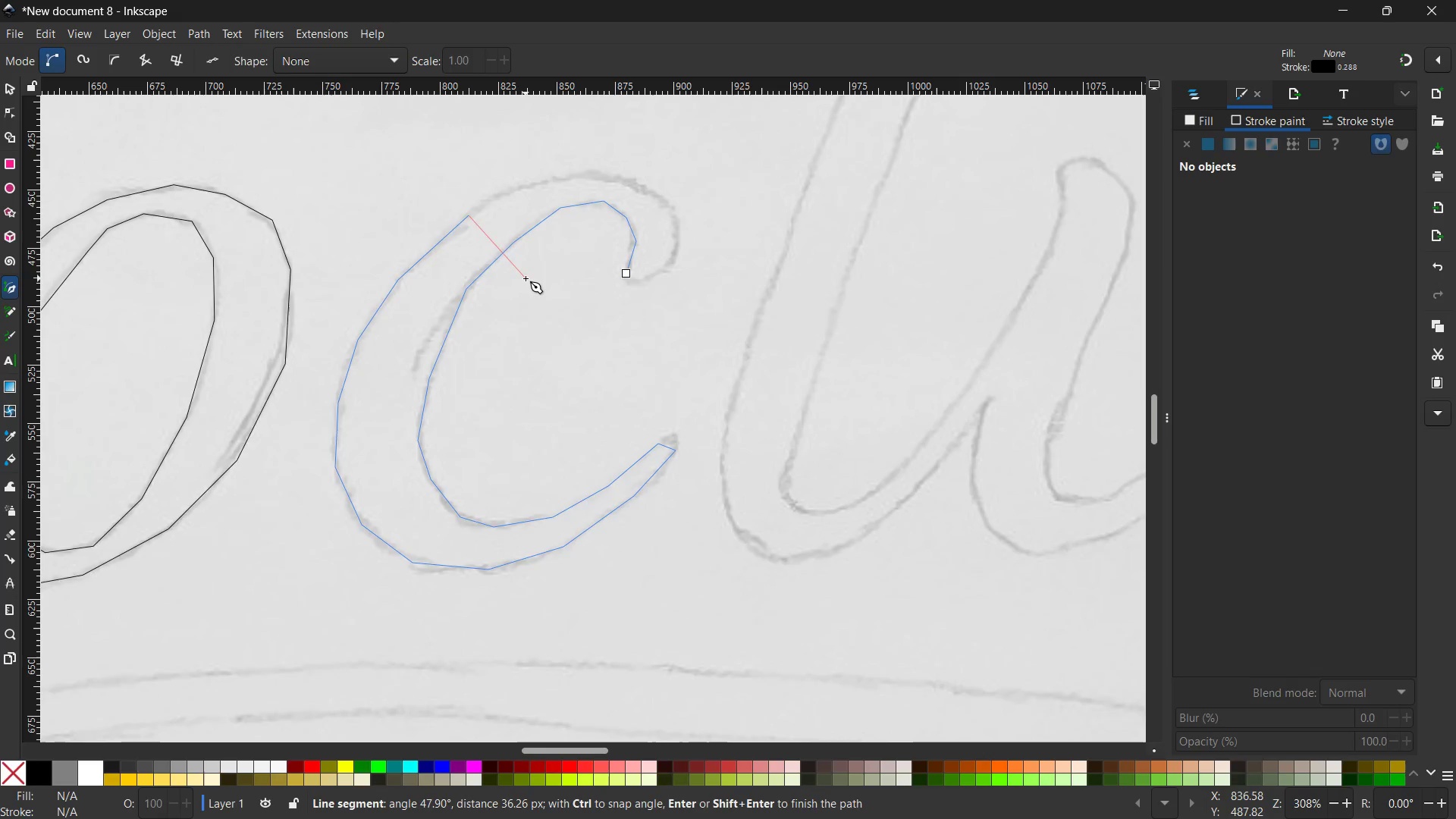 
scroll: coordinate [526, 278], scroll_direction: up, amount: 1.0
 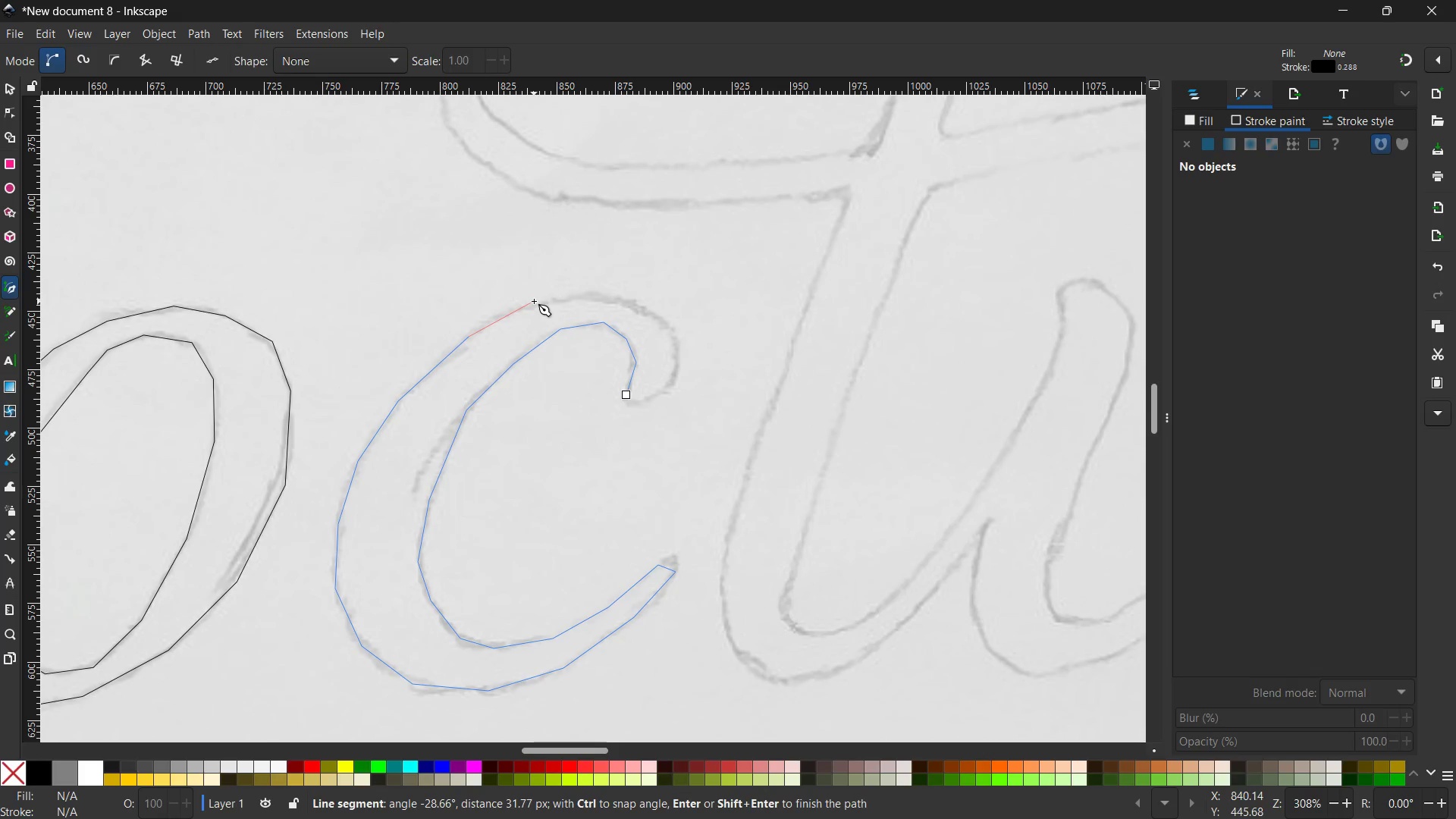 
left_click([532, 304])
 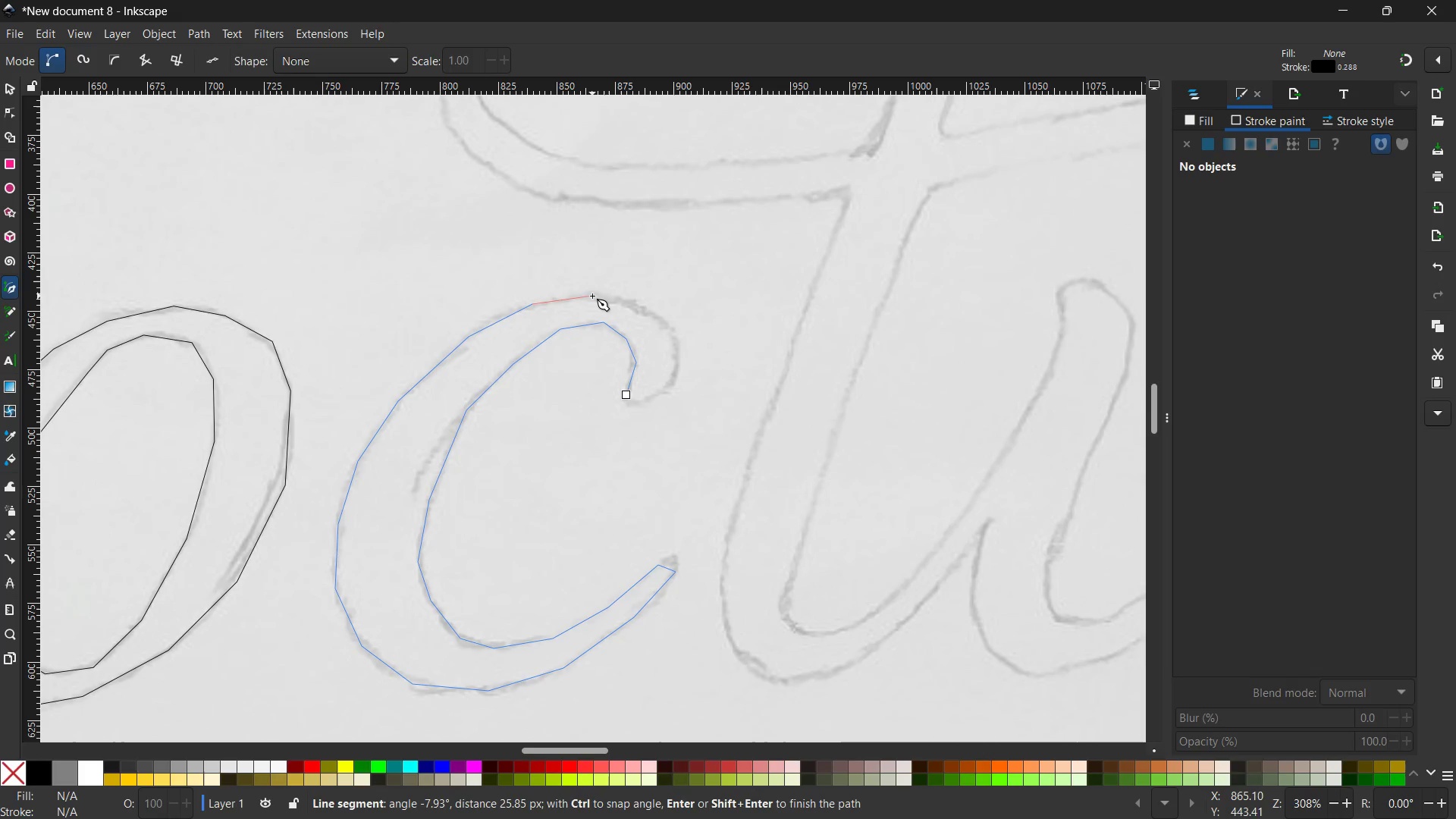 
left_click([592, 296])
 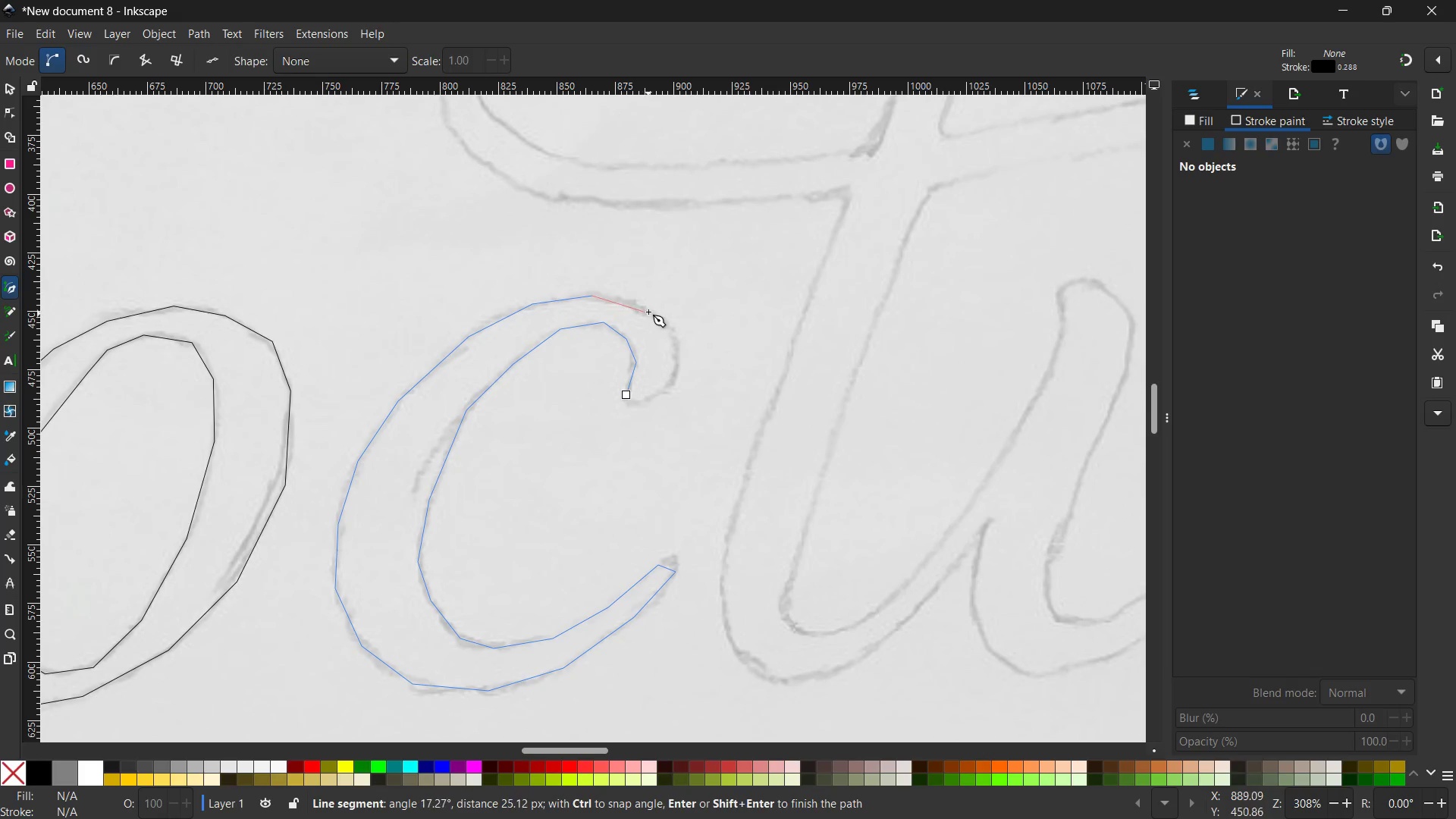 
left_click([648, 312])
 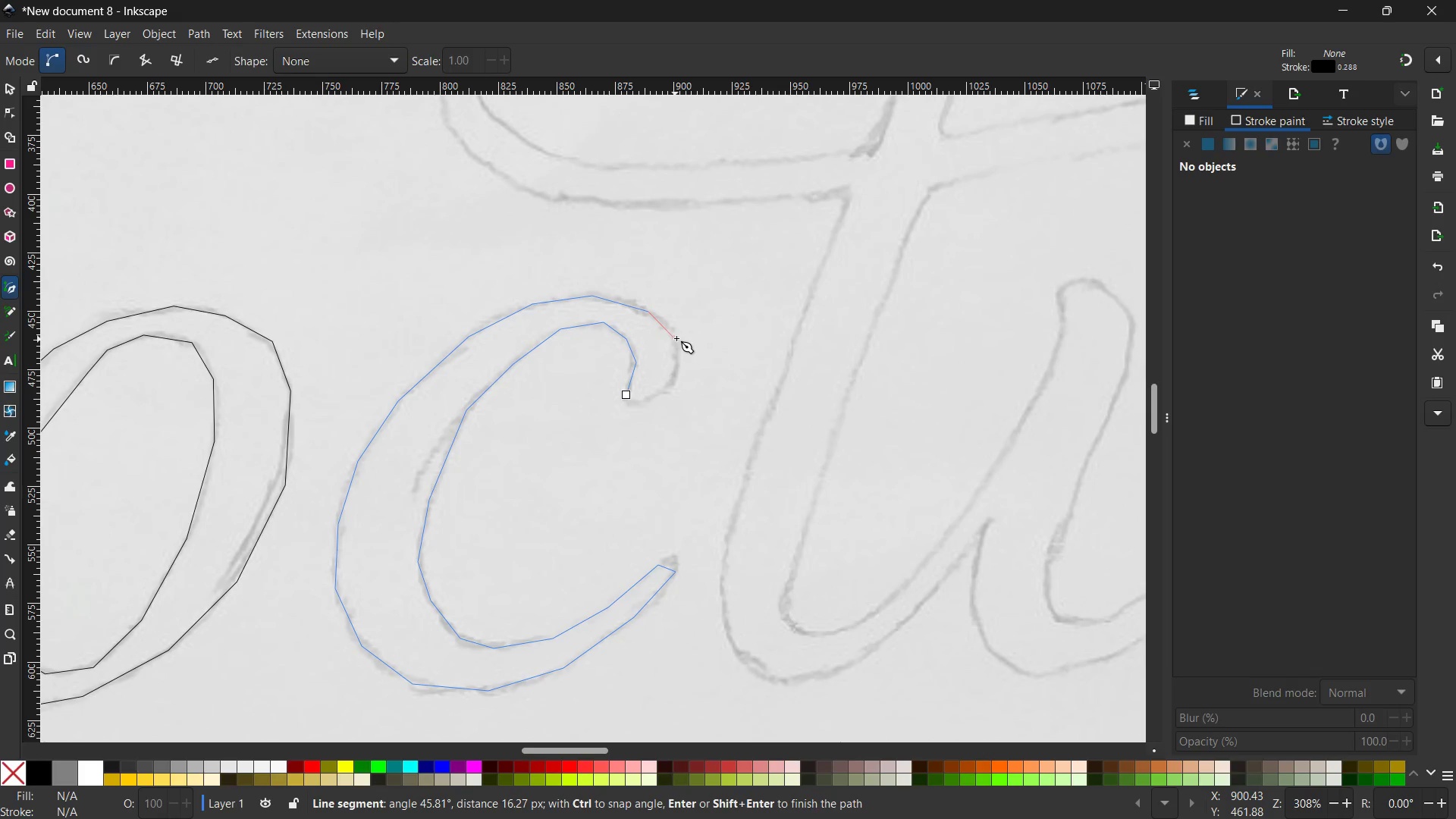 
left_click([676, 338])
 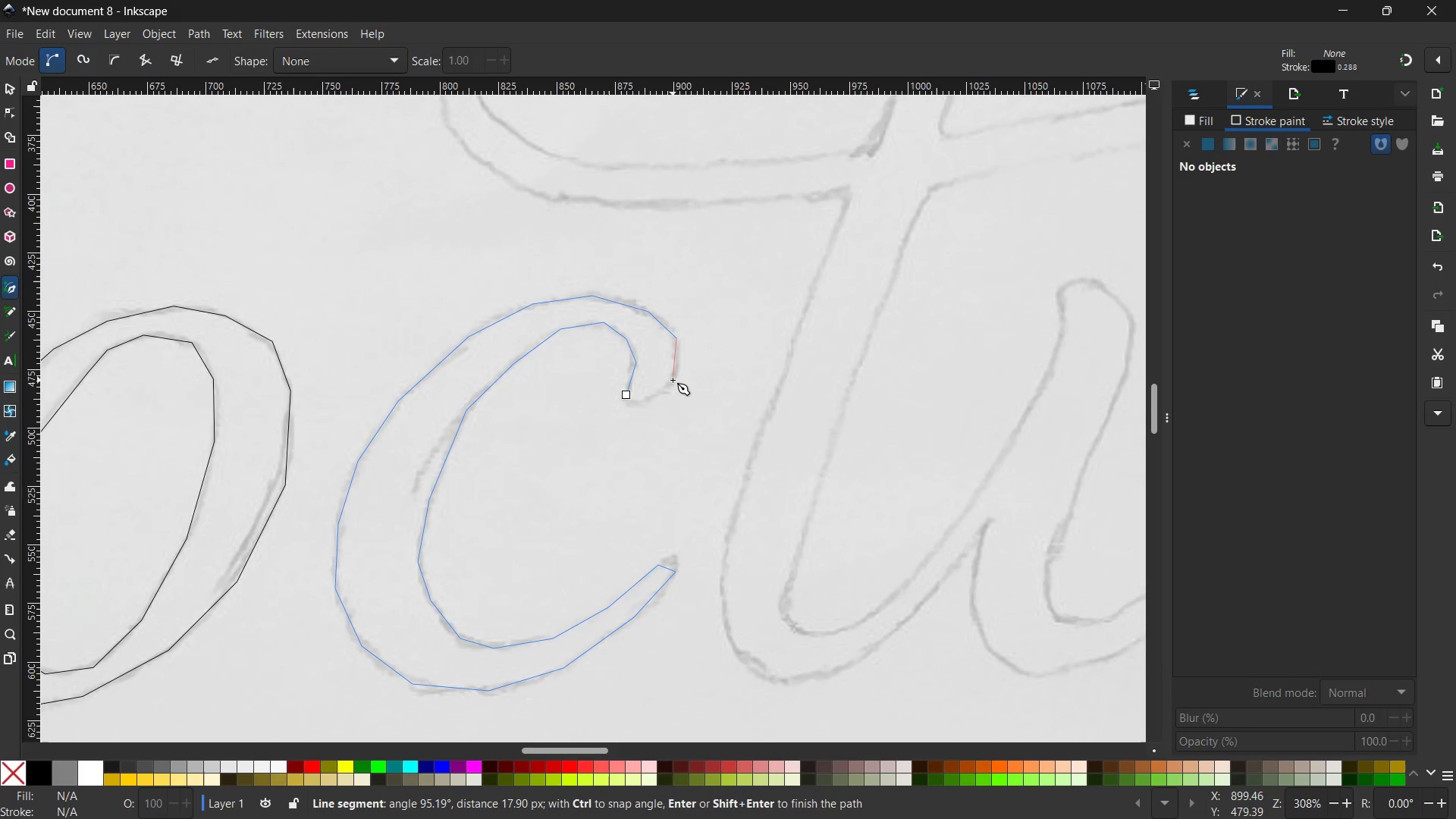 
left_click([672, 380])
 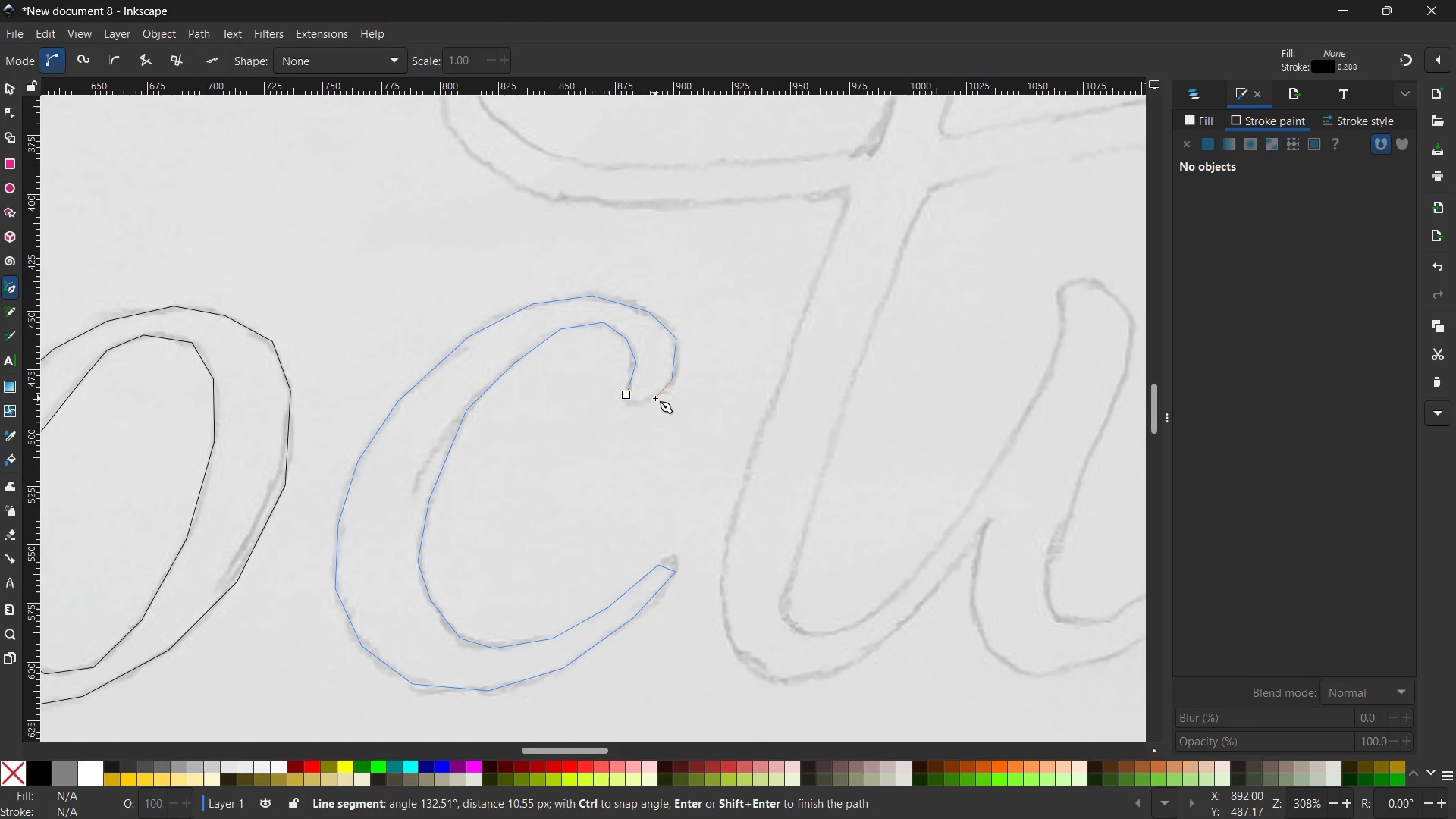 
left_click([654, 398])
 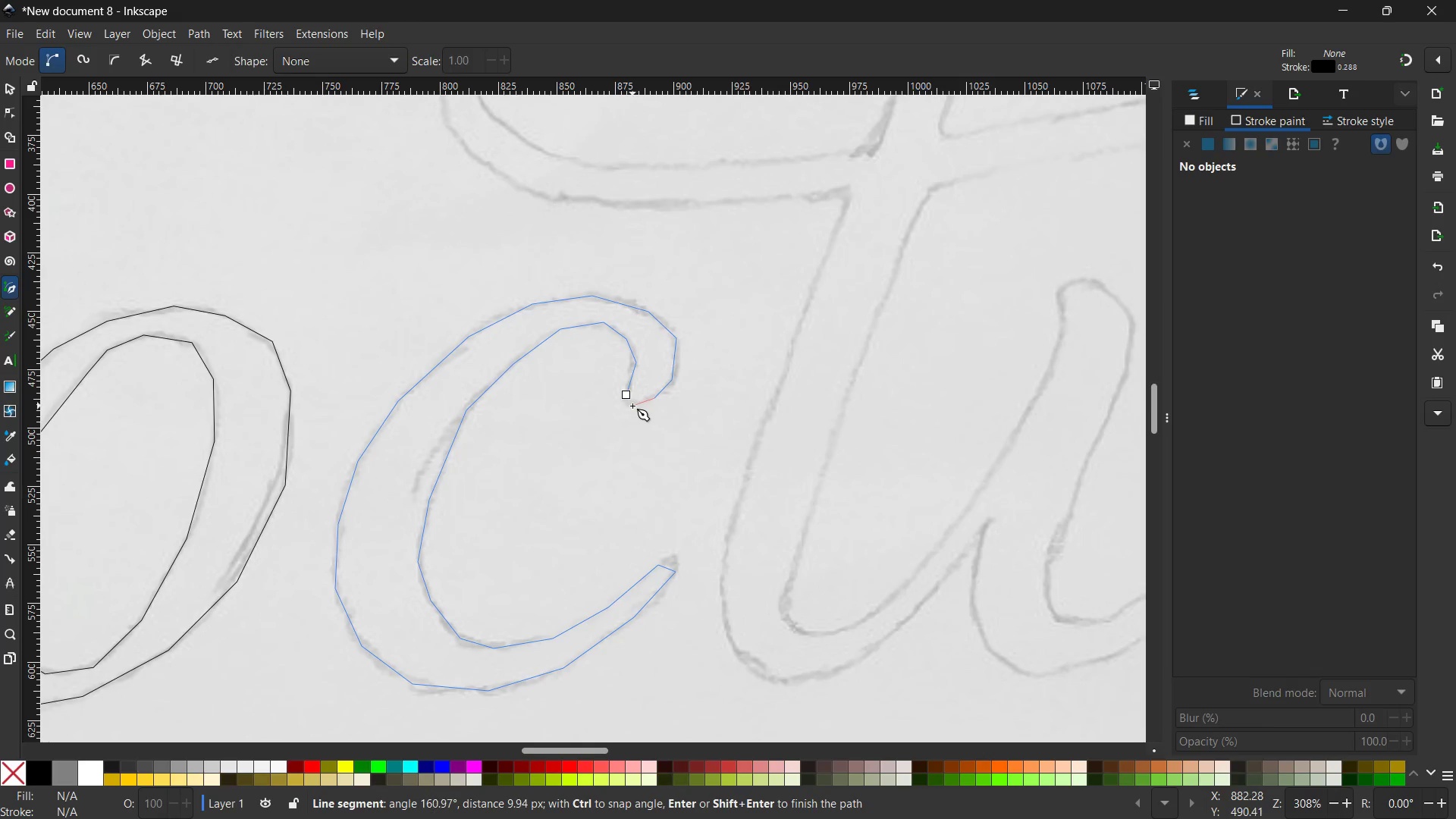 
left_click([632, 406])
 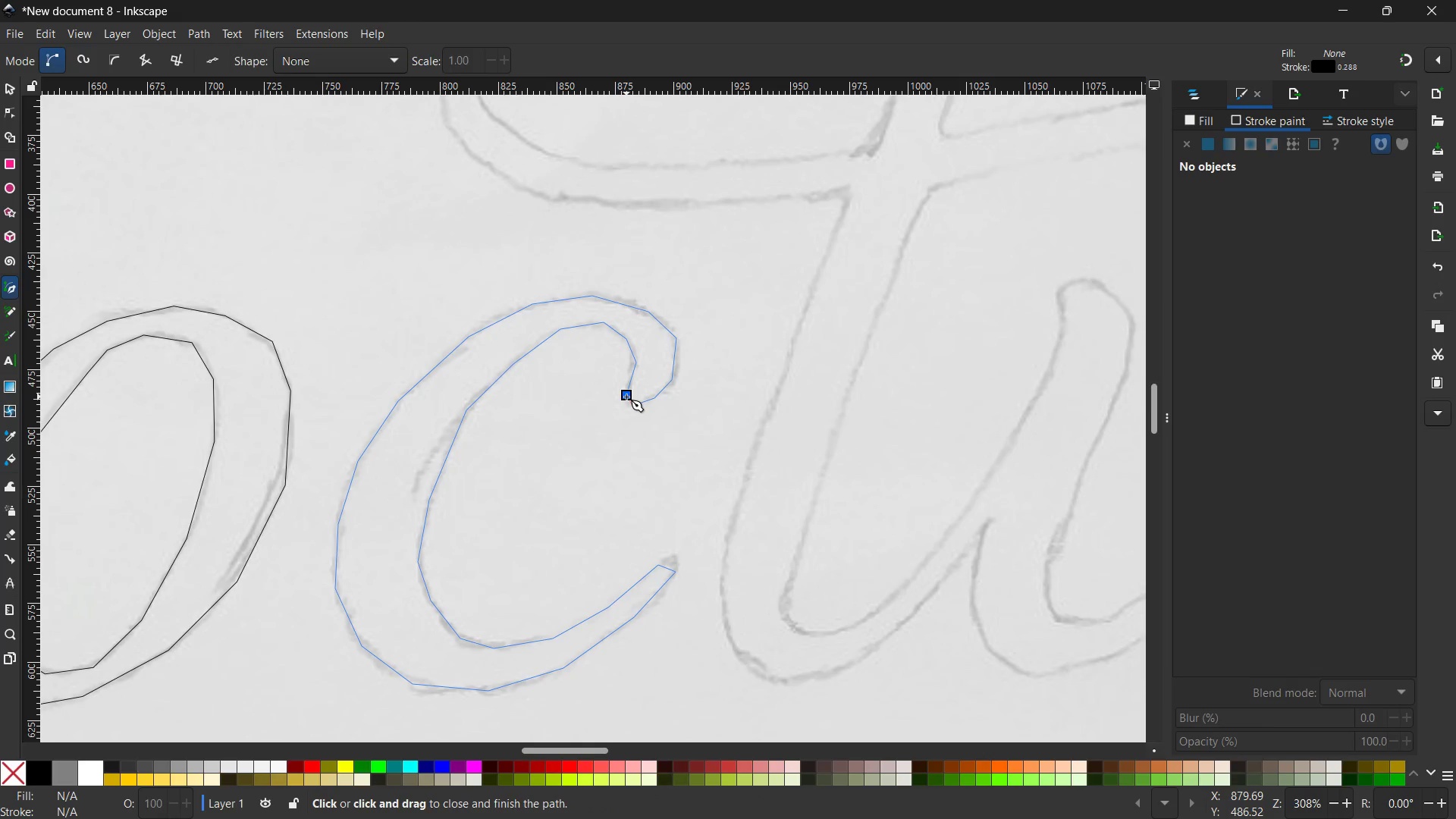 
double_click([626, 397])
 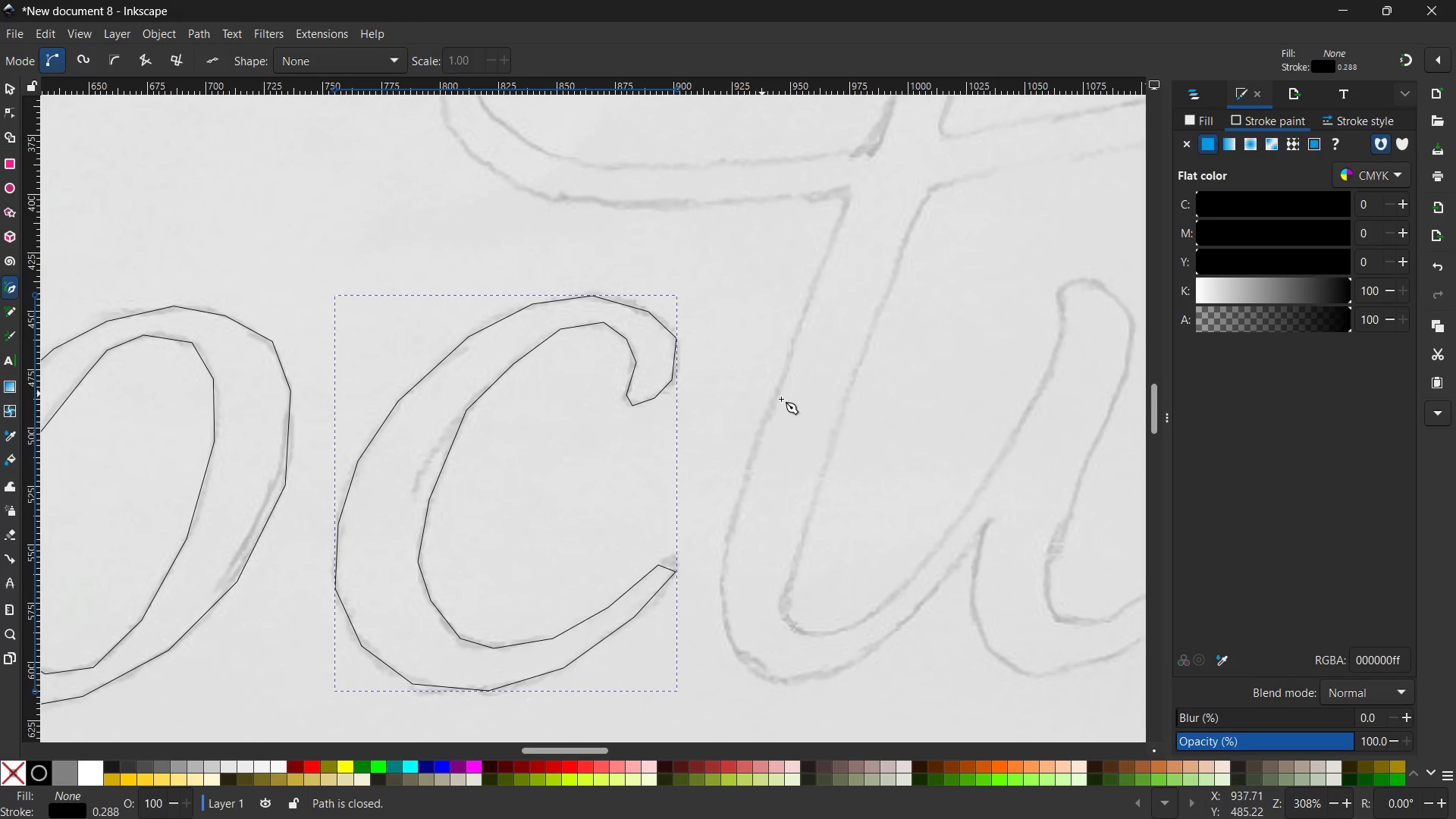 
hold_key(key=Space, duration=1.52)
 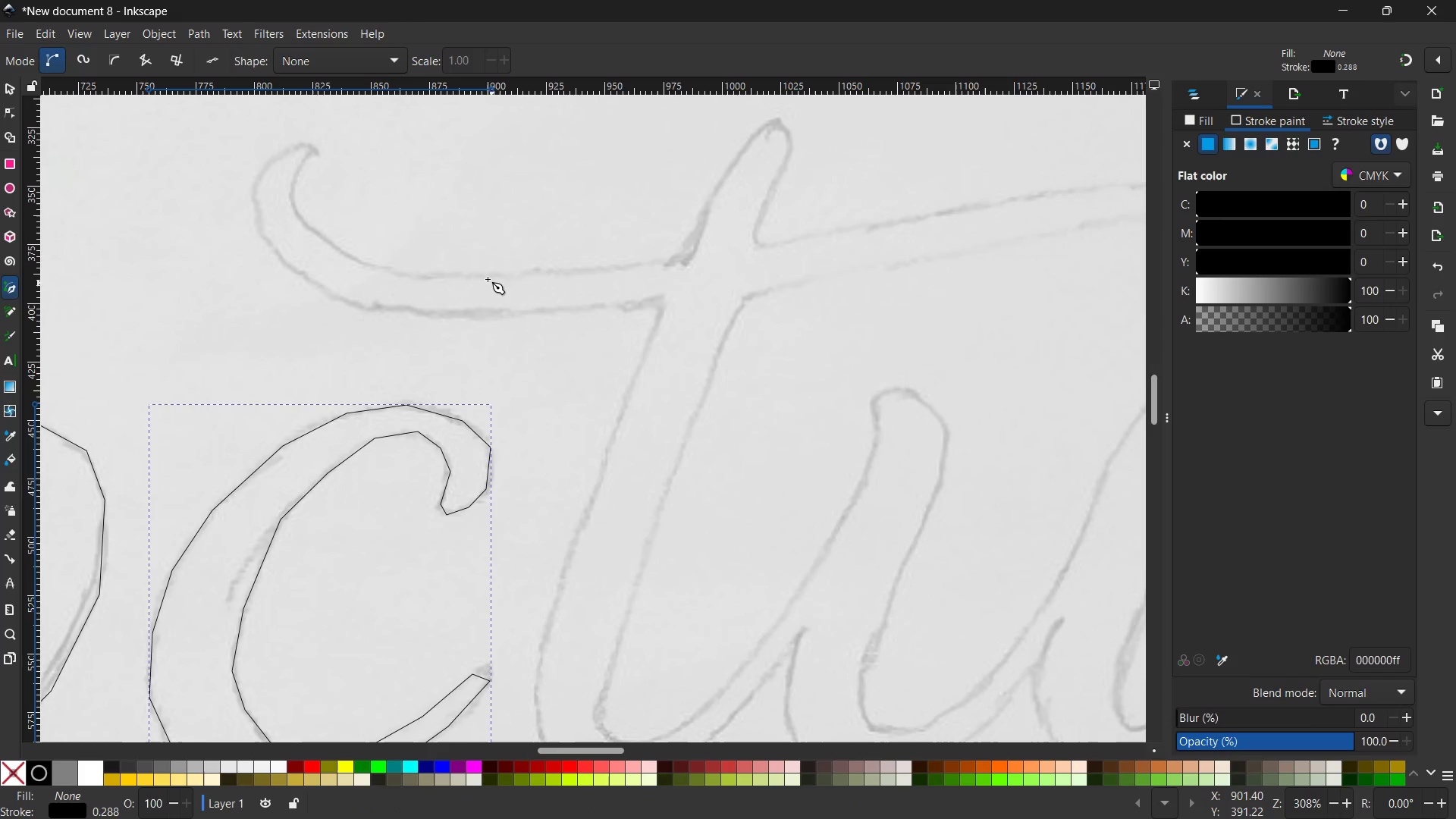 
left_click_drag(start_coordinate=[817, 412], to_coordinate=[632, 521])
 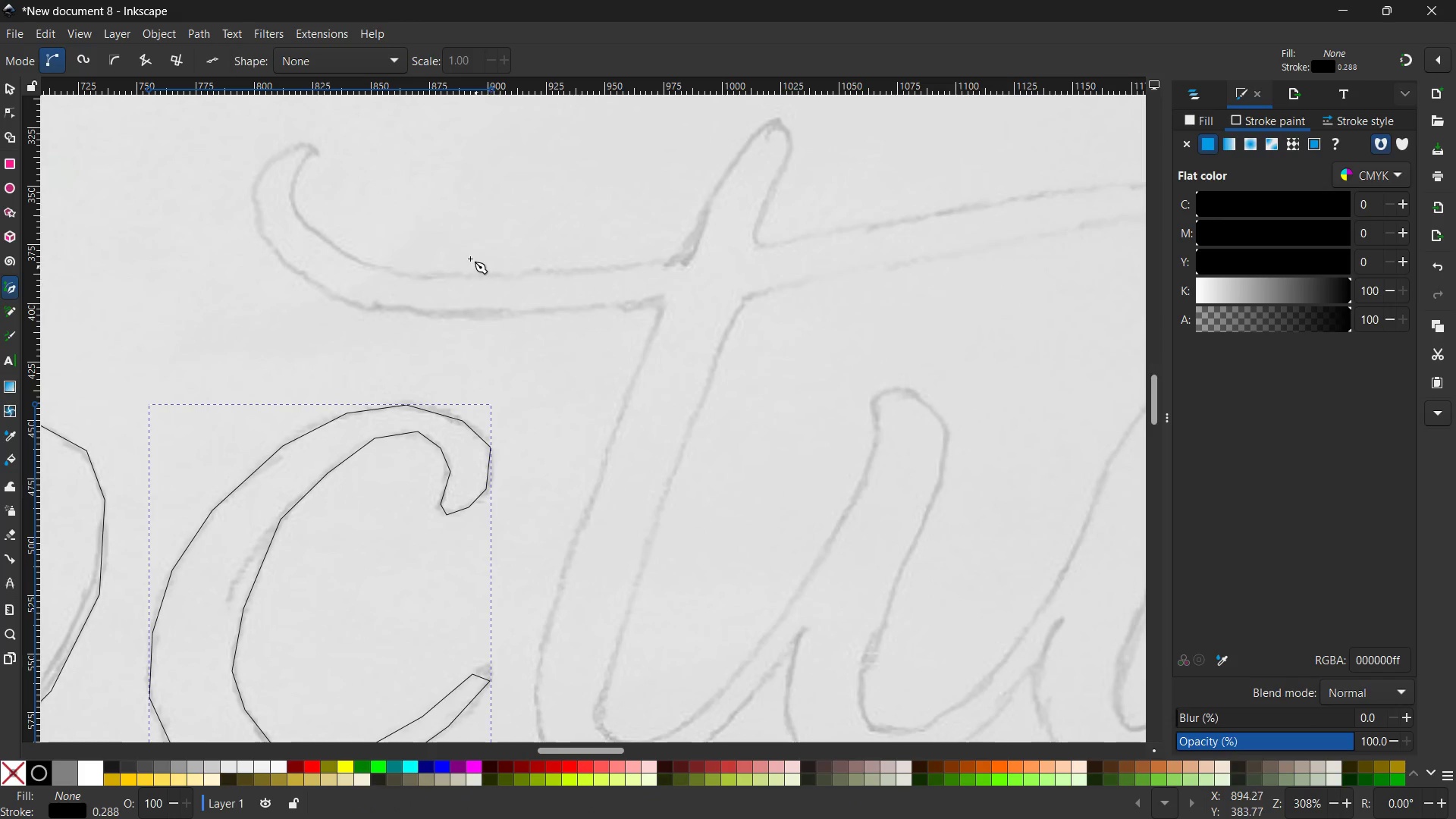 
key(Space)
 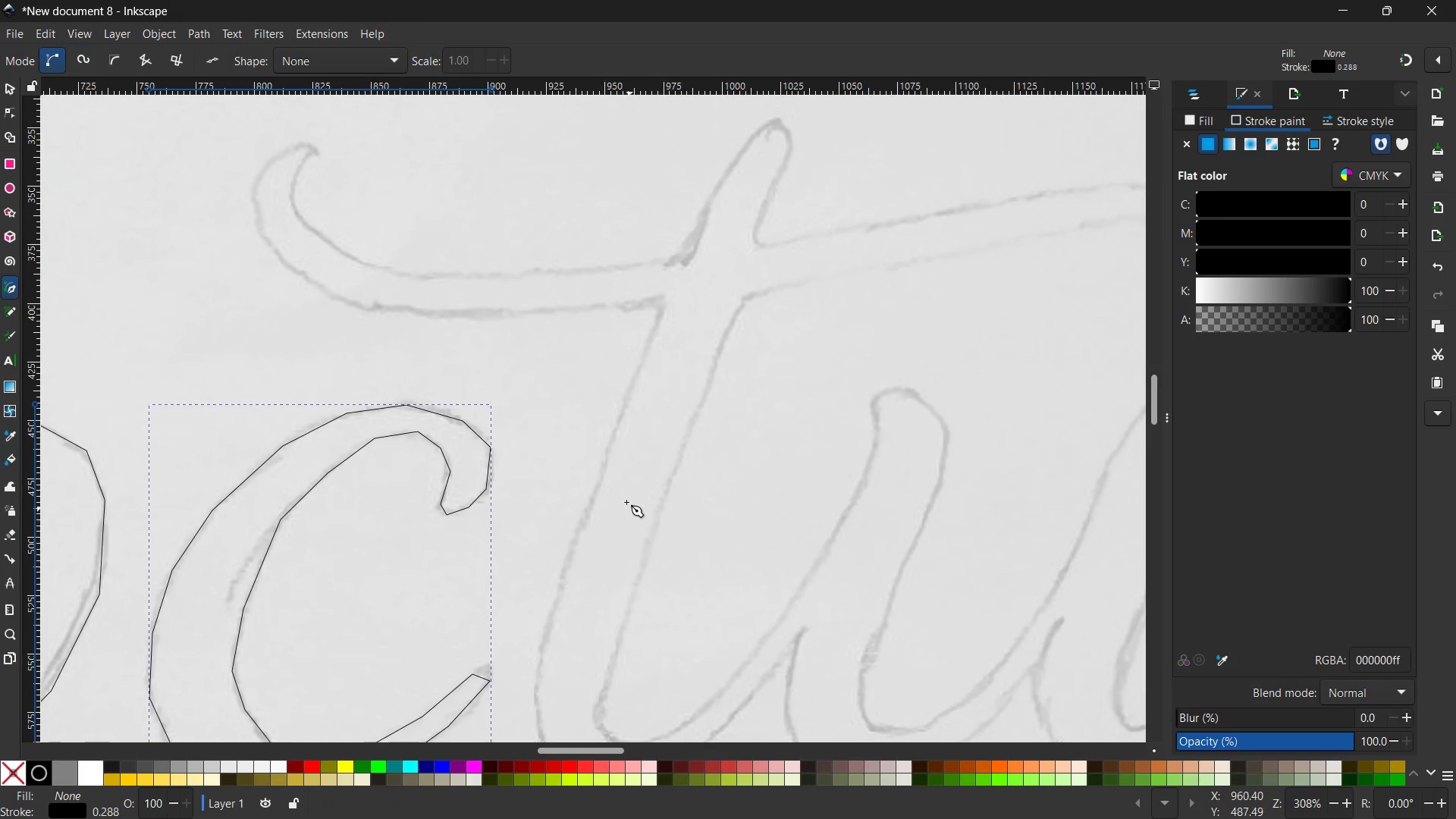 
key(Space)
 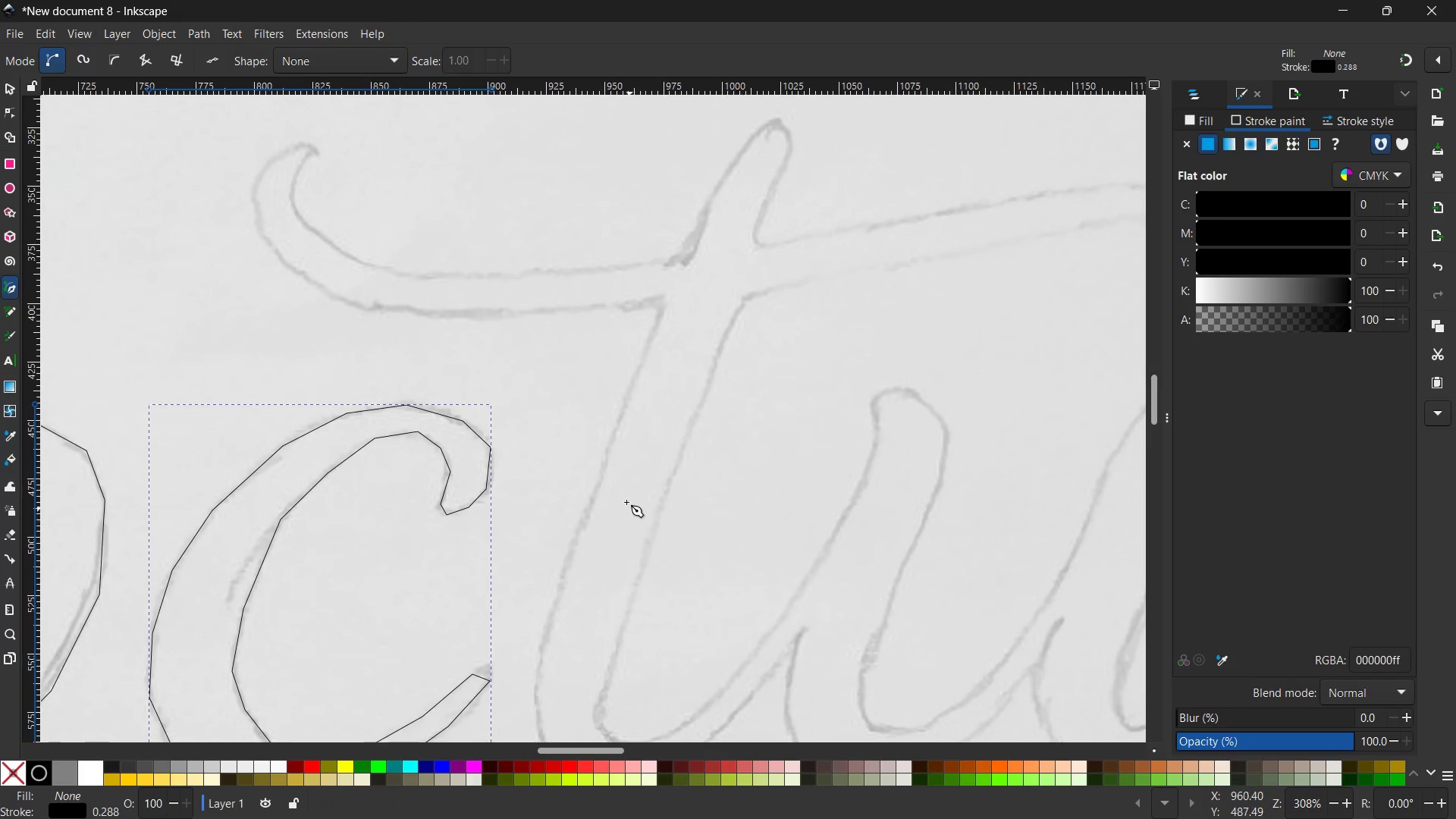 
key(Space)
 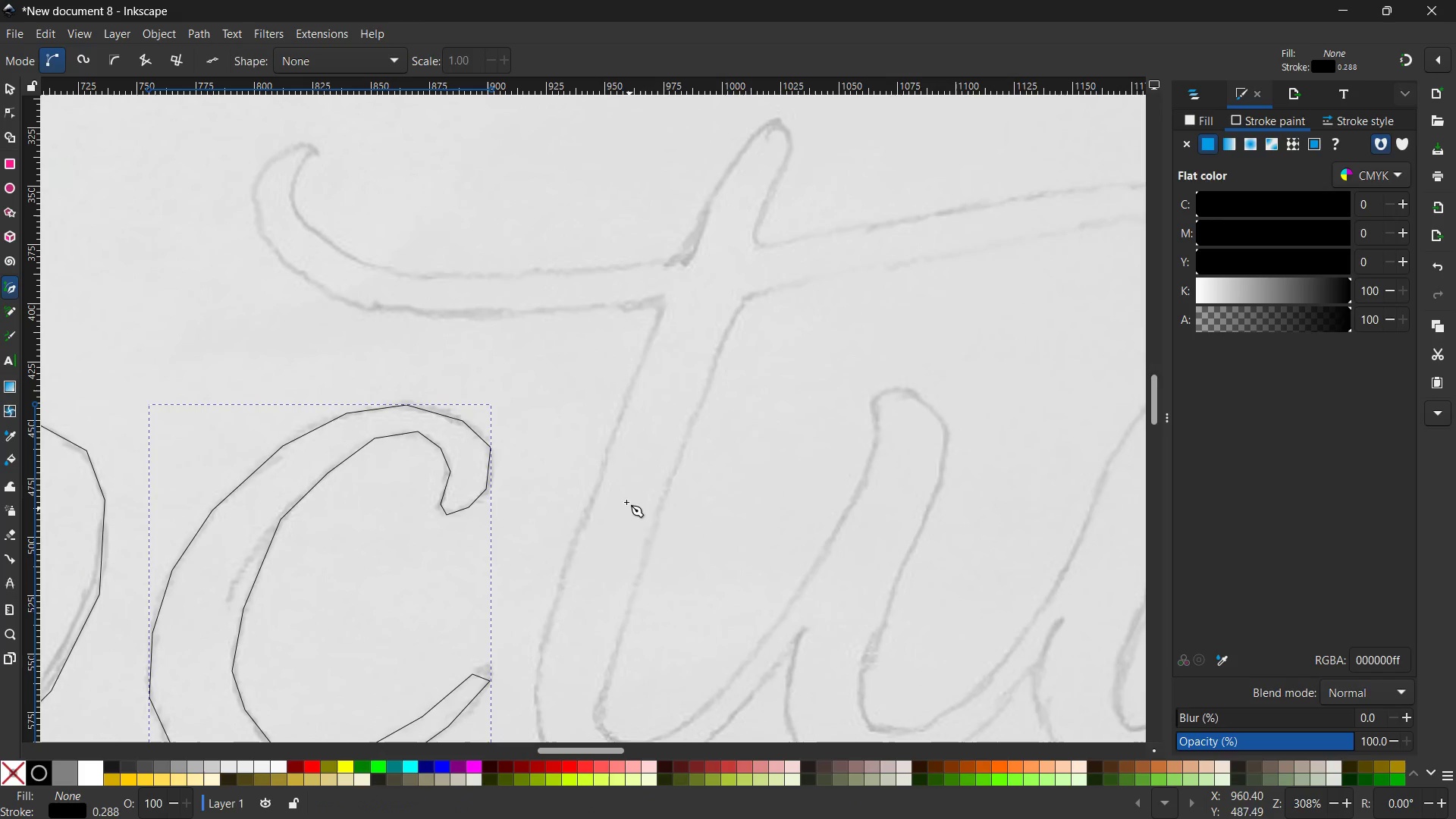 
key(Space)
 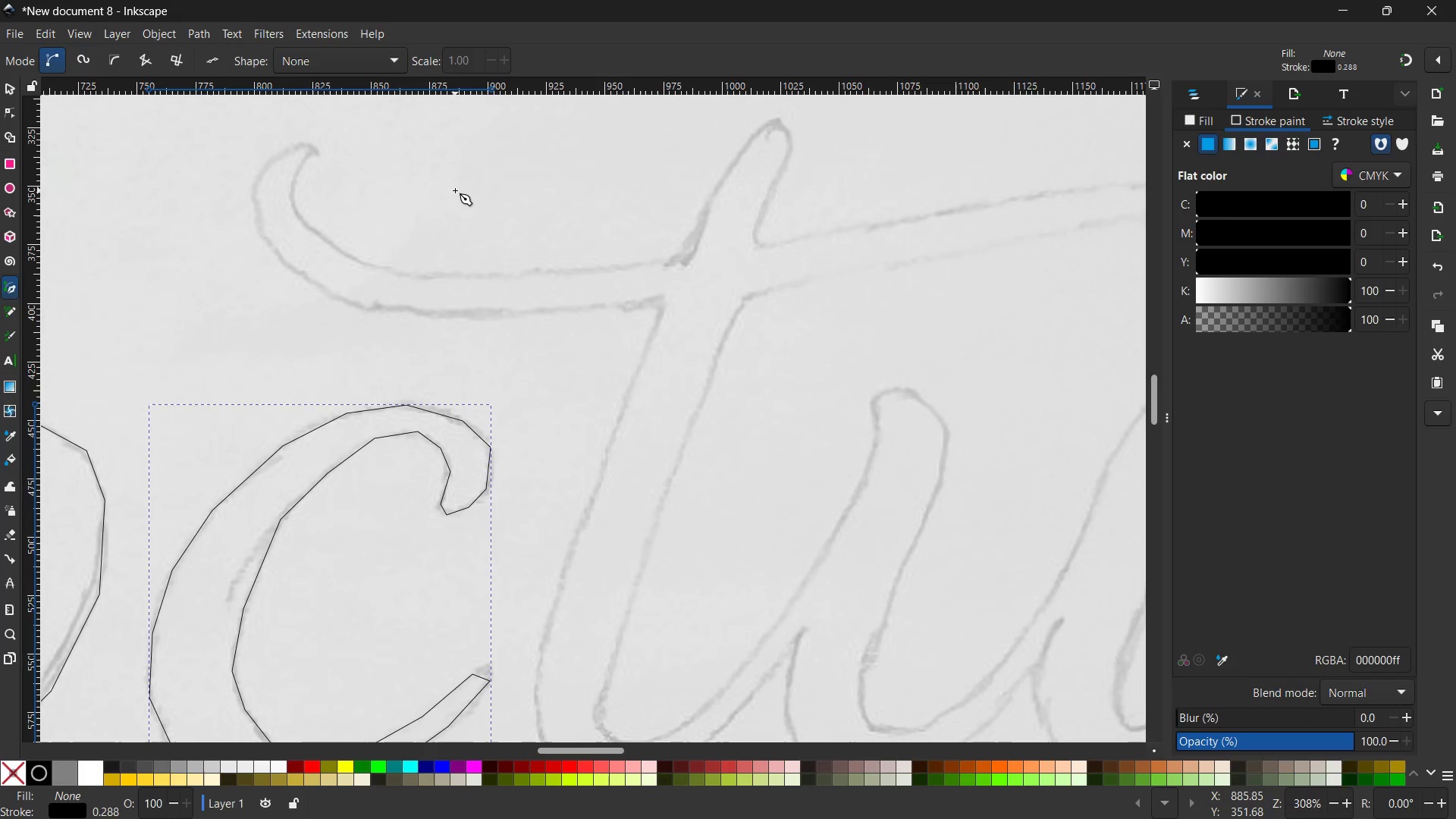 
wait(5.03)
 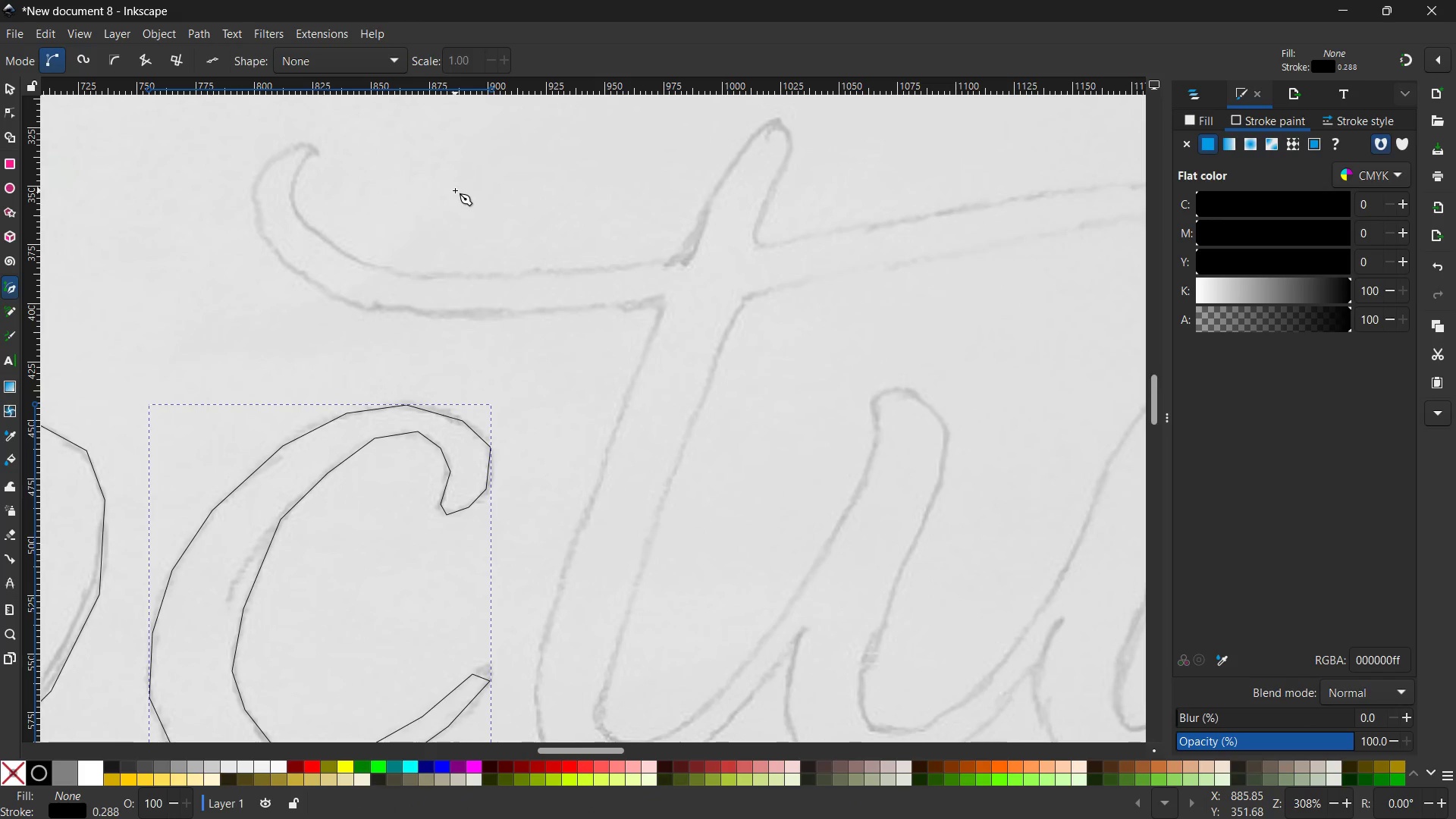 
hold_key(key=Space, duration=1.52)
 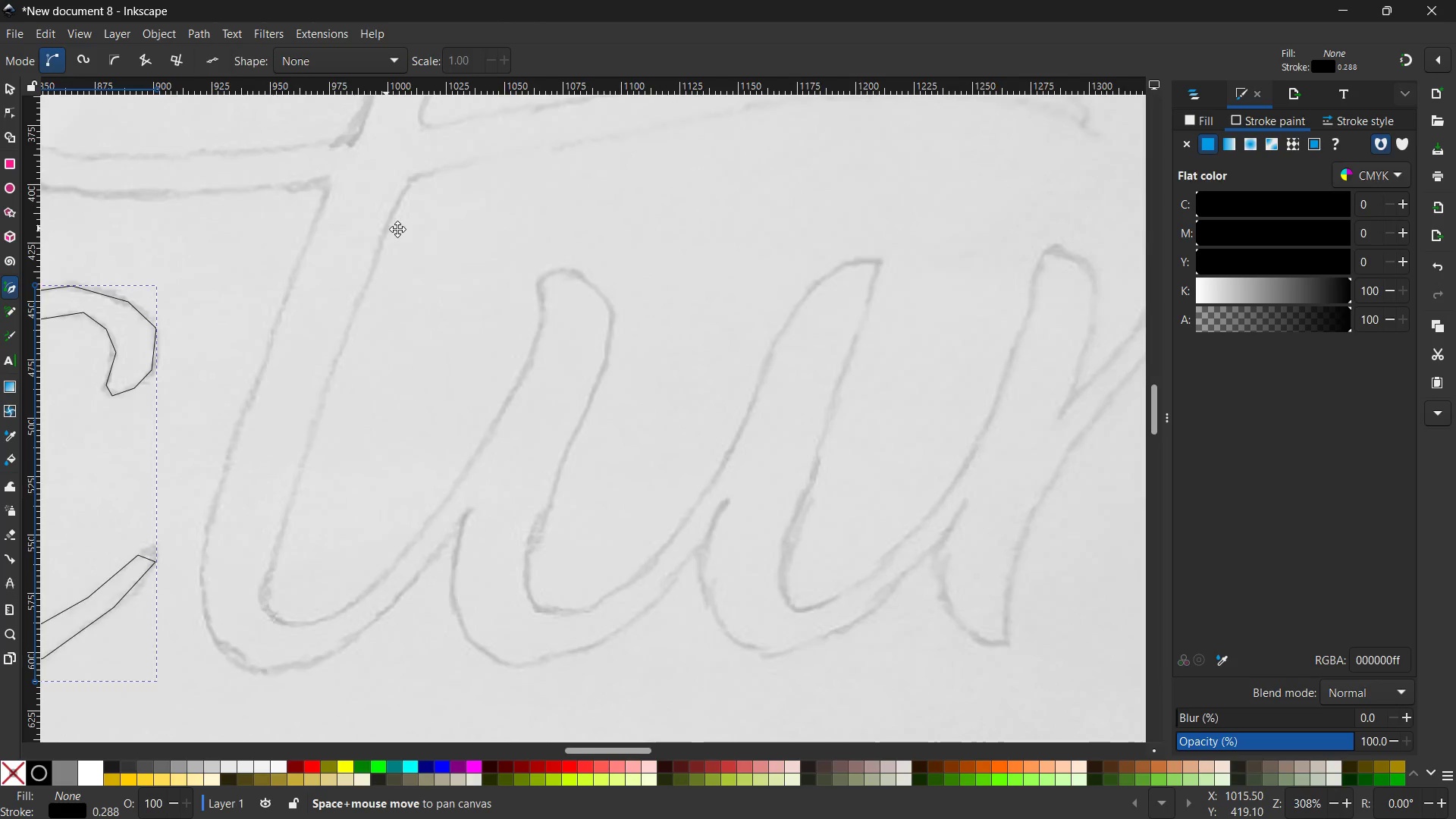 
left_click_drag(start_coordinate=[720, 347], to_coordinate=[714, 304])
 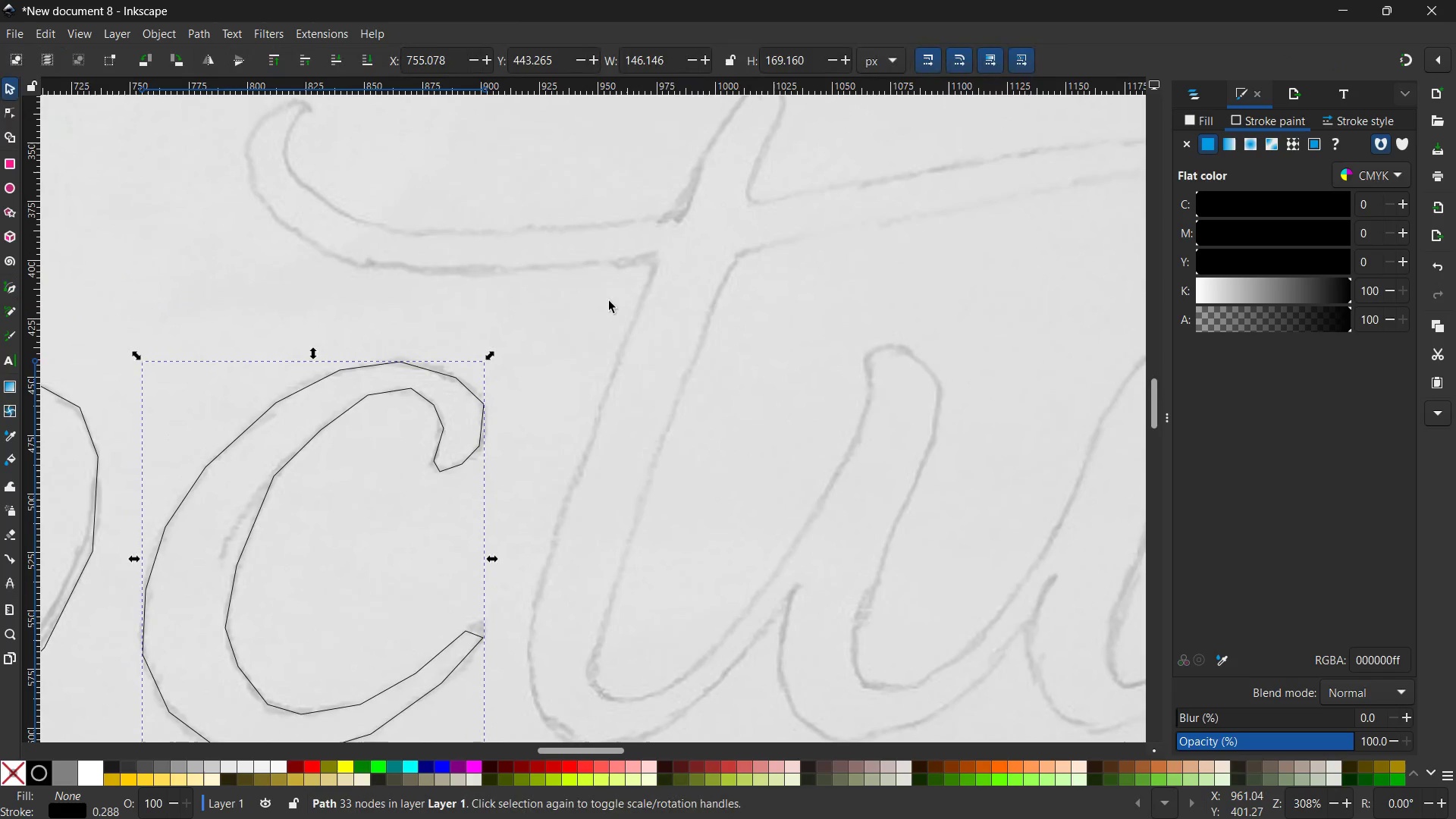 
hold_key(key=Space, duration=1.51)
 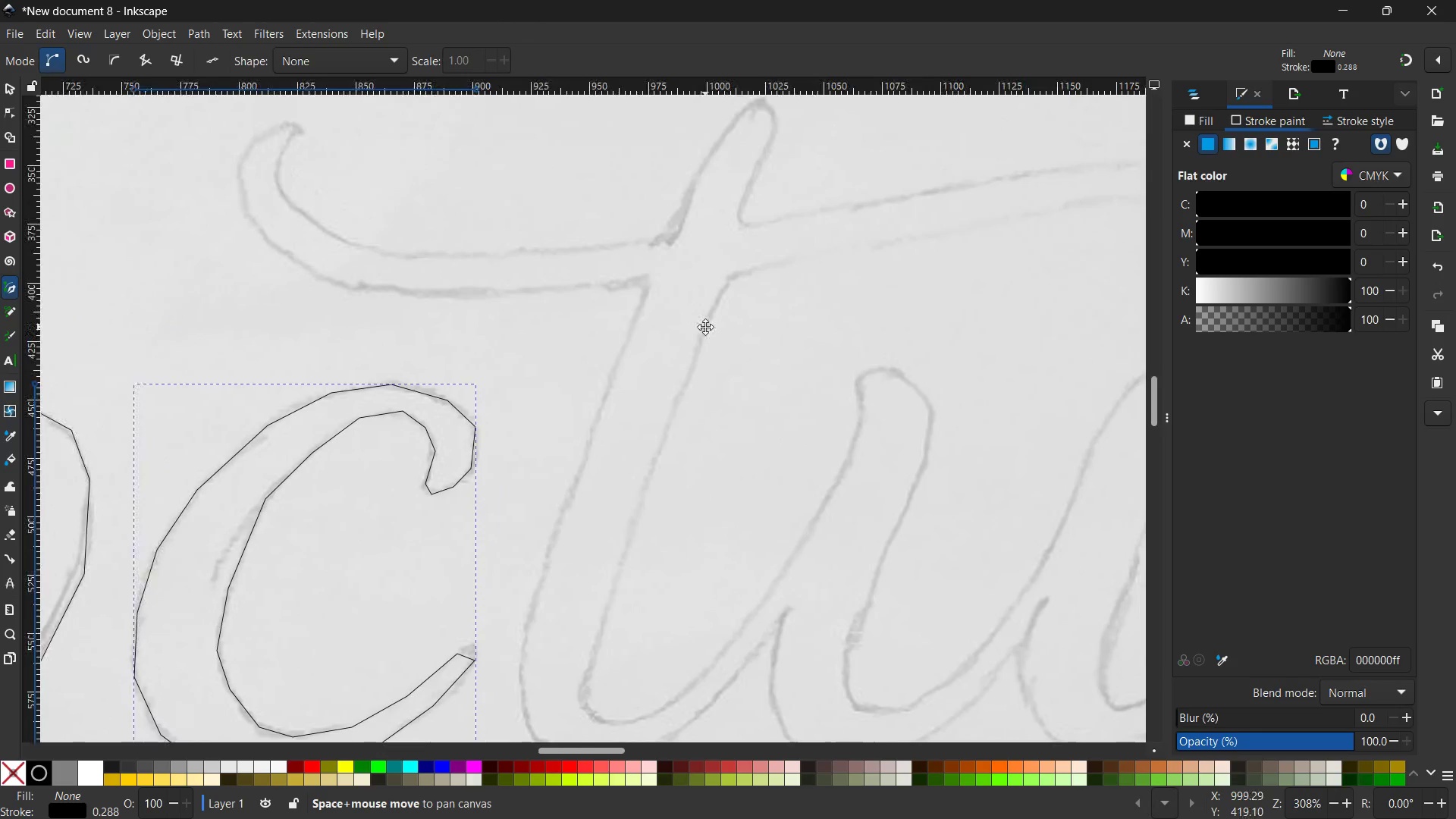 
hold_key(key=Space, duration=1.5)
 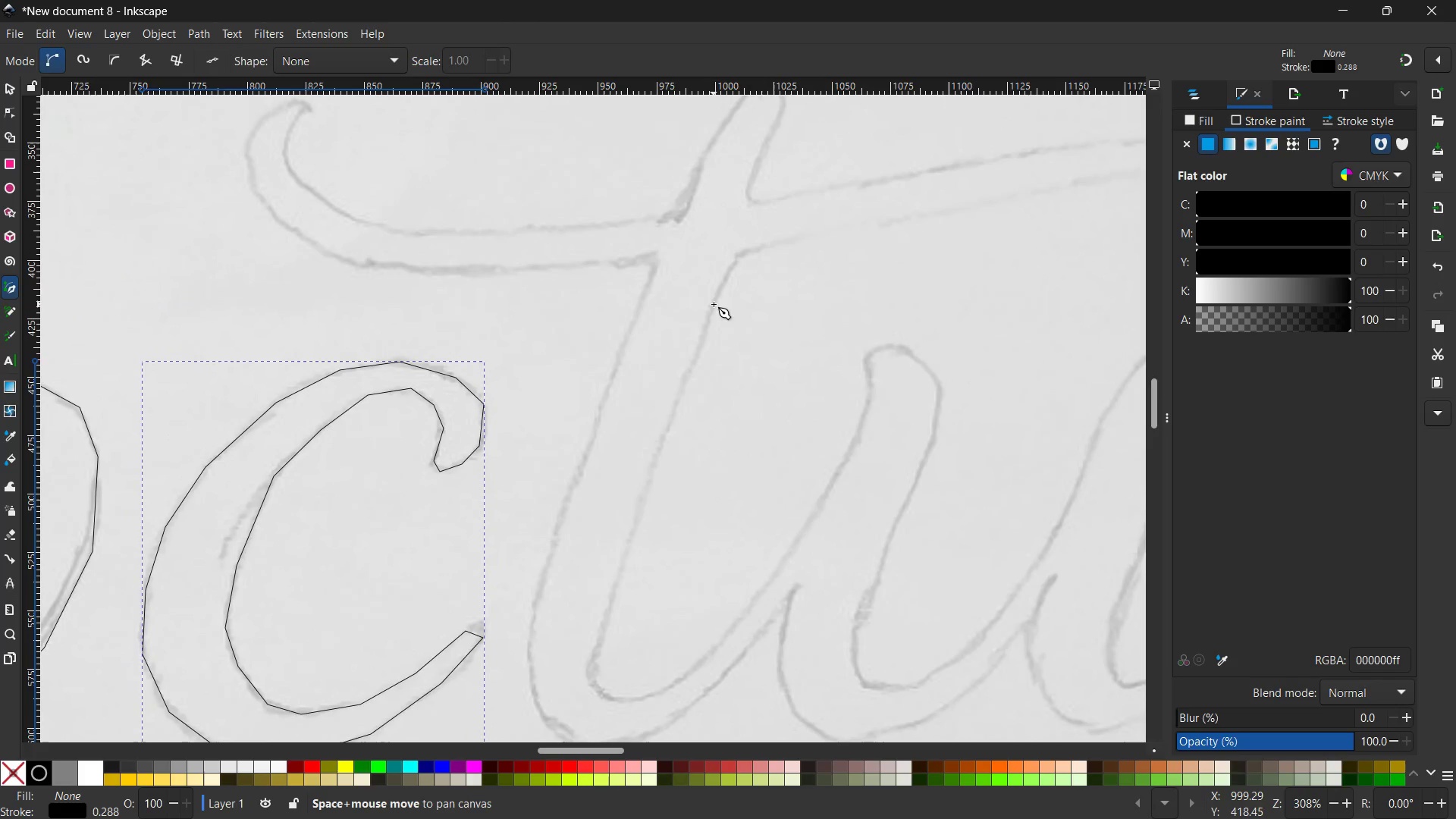 
key(Space)
 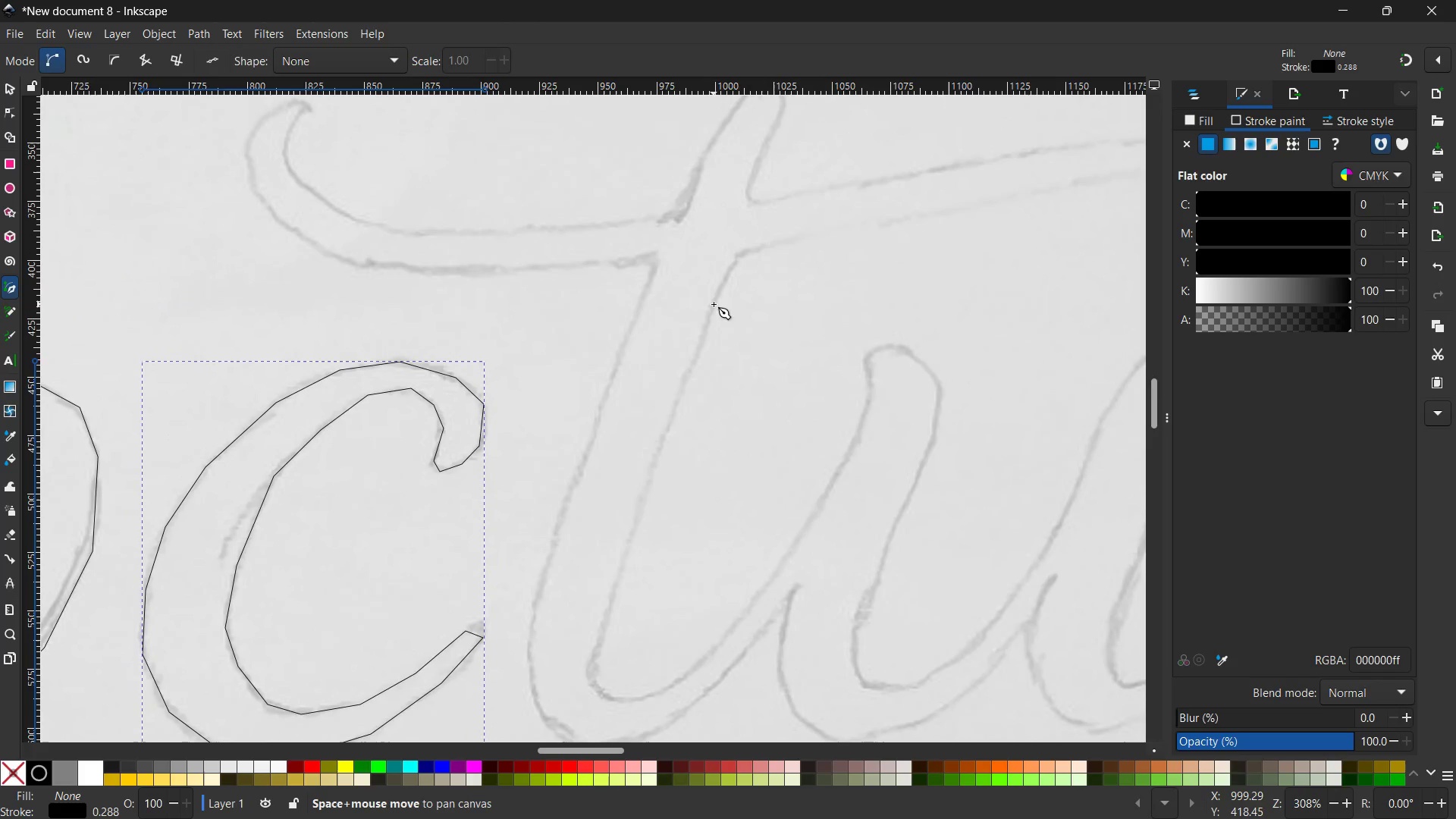 
key(Space)
 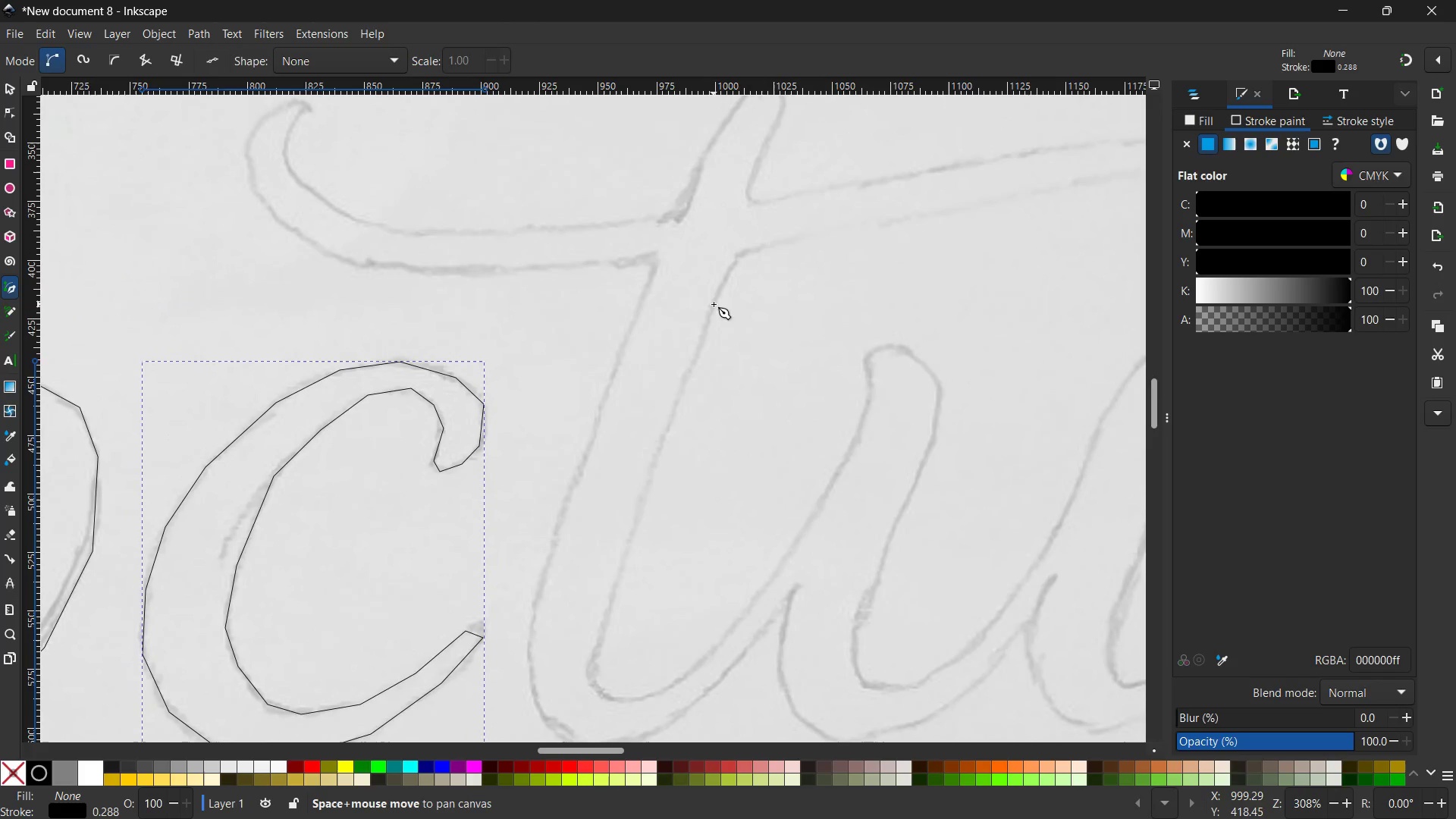 
key(Space)
 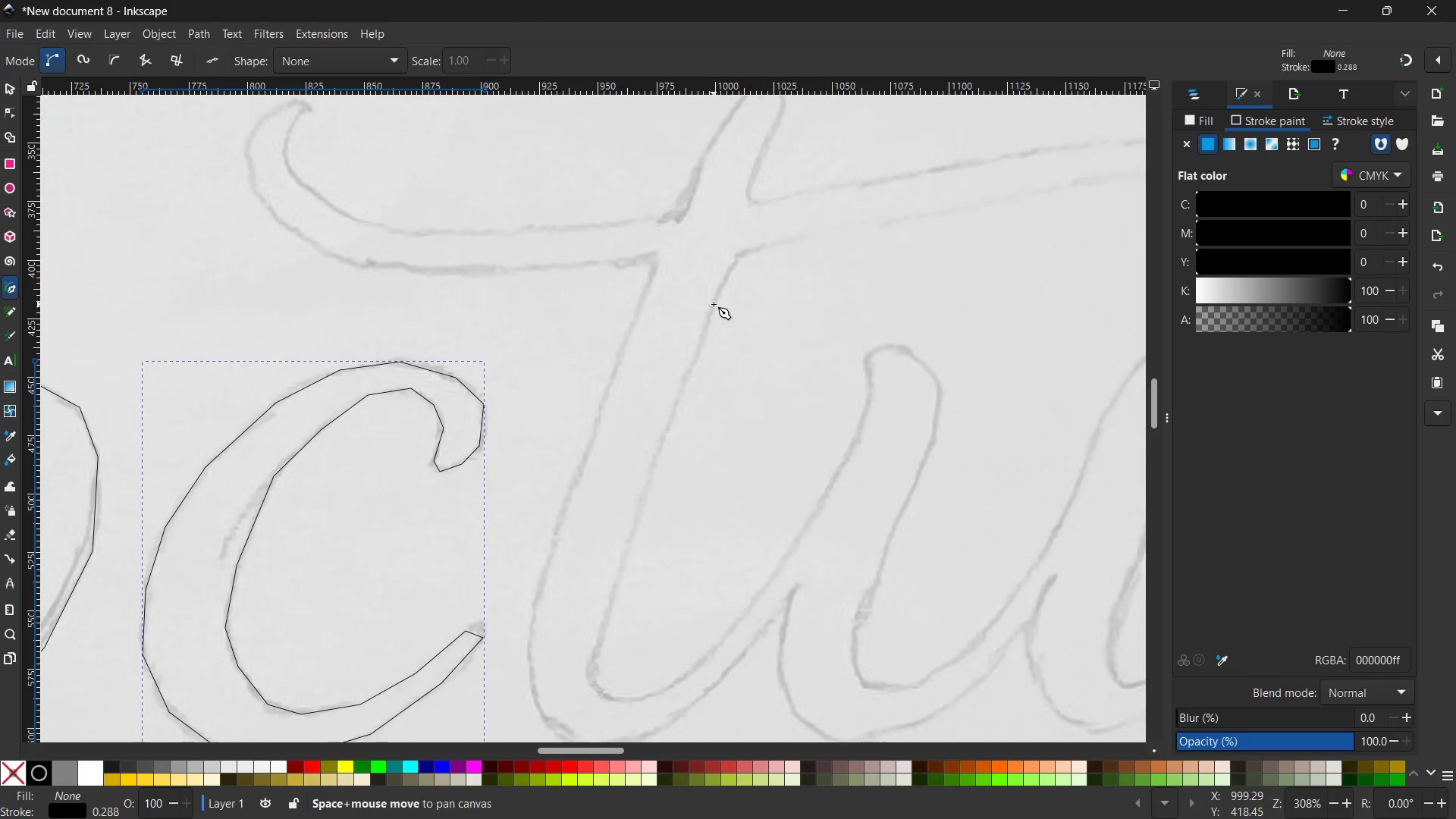 
key(Space)
 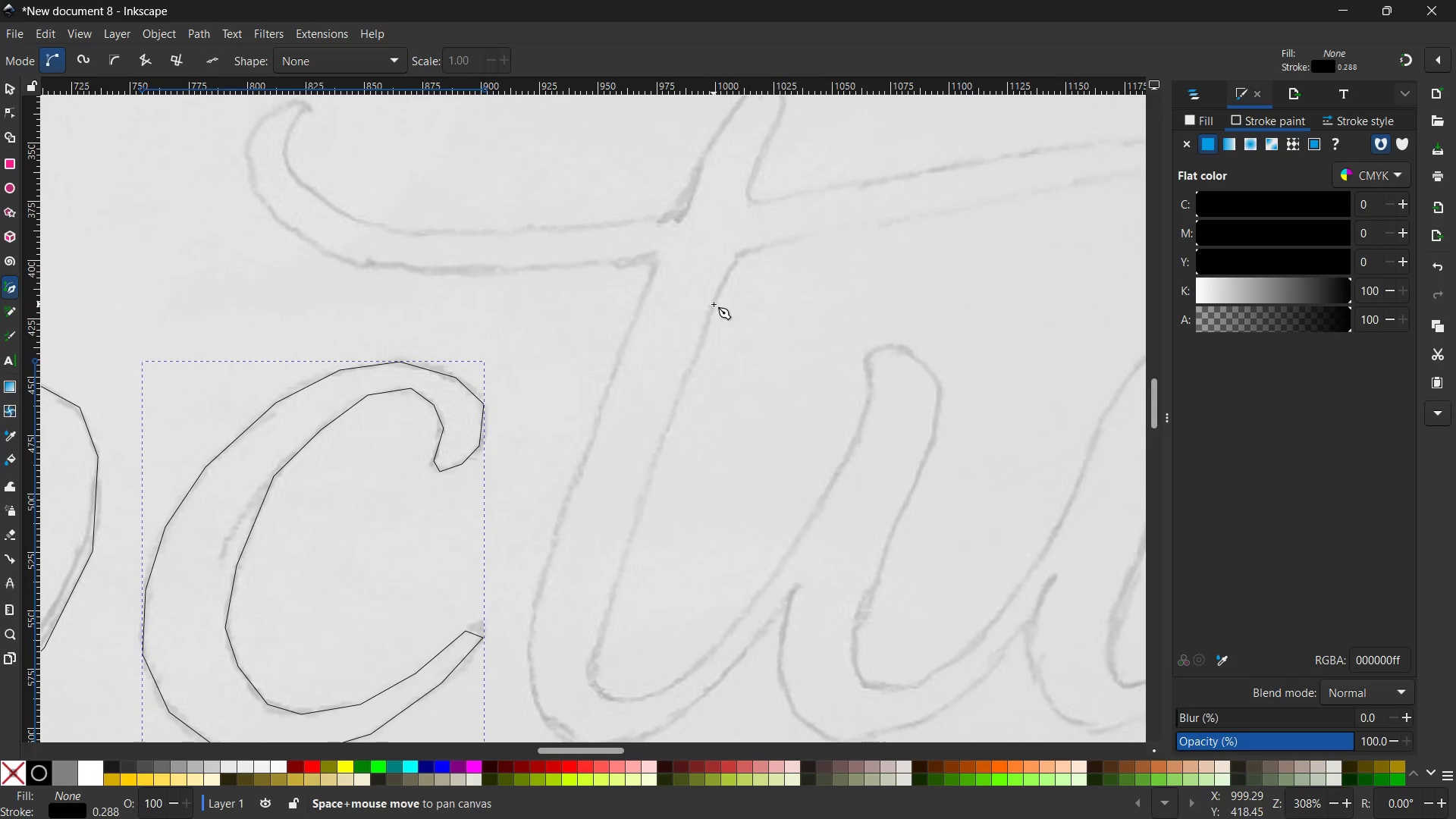 
key(Space)
 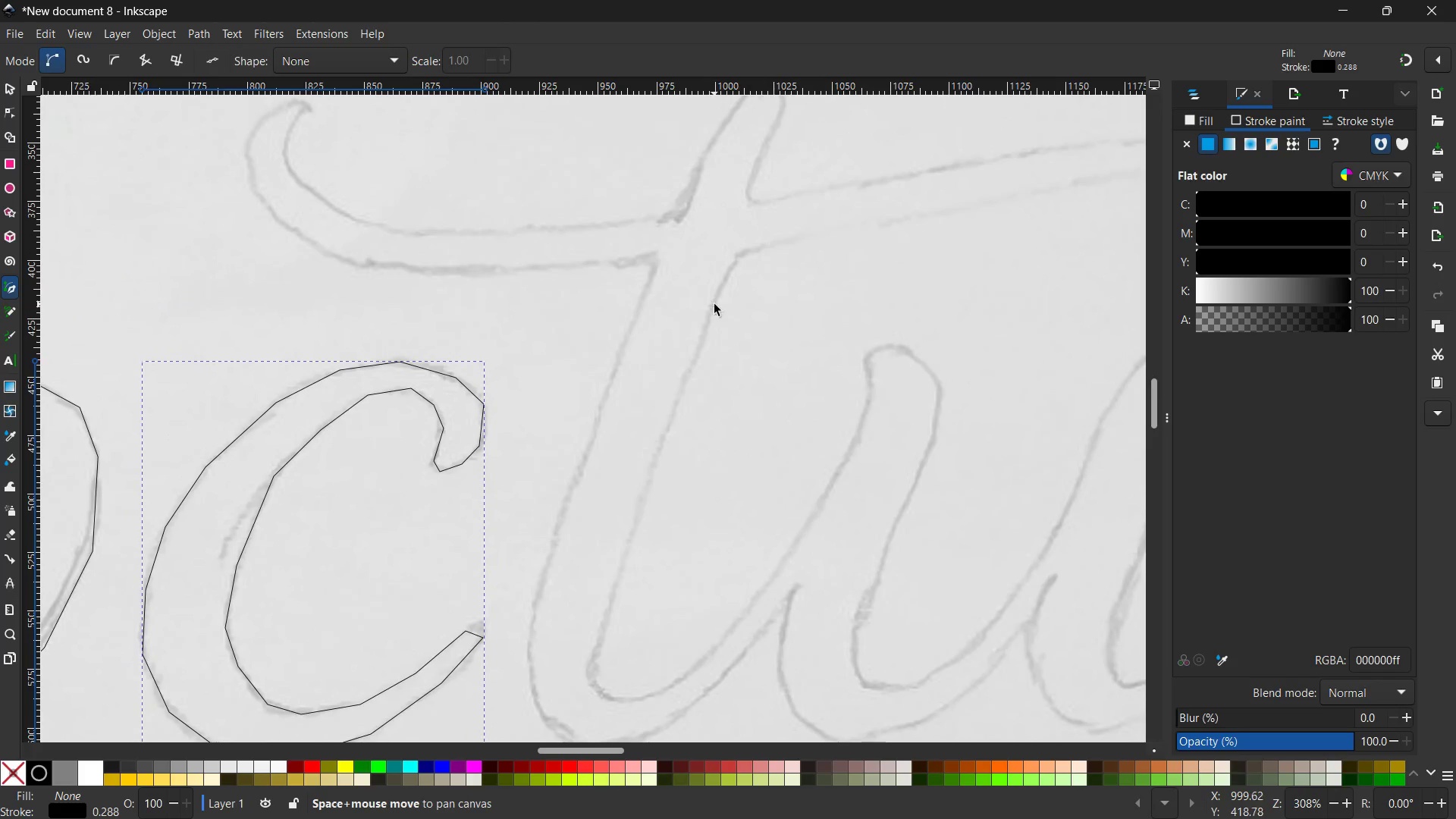 
key(Space)
 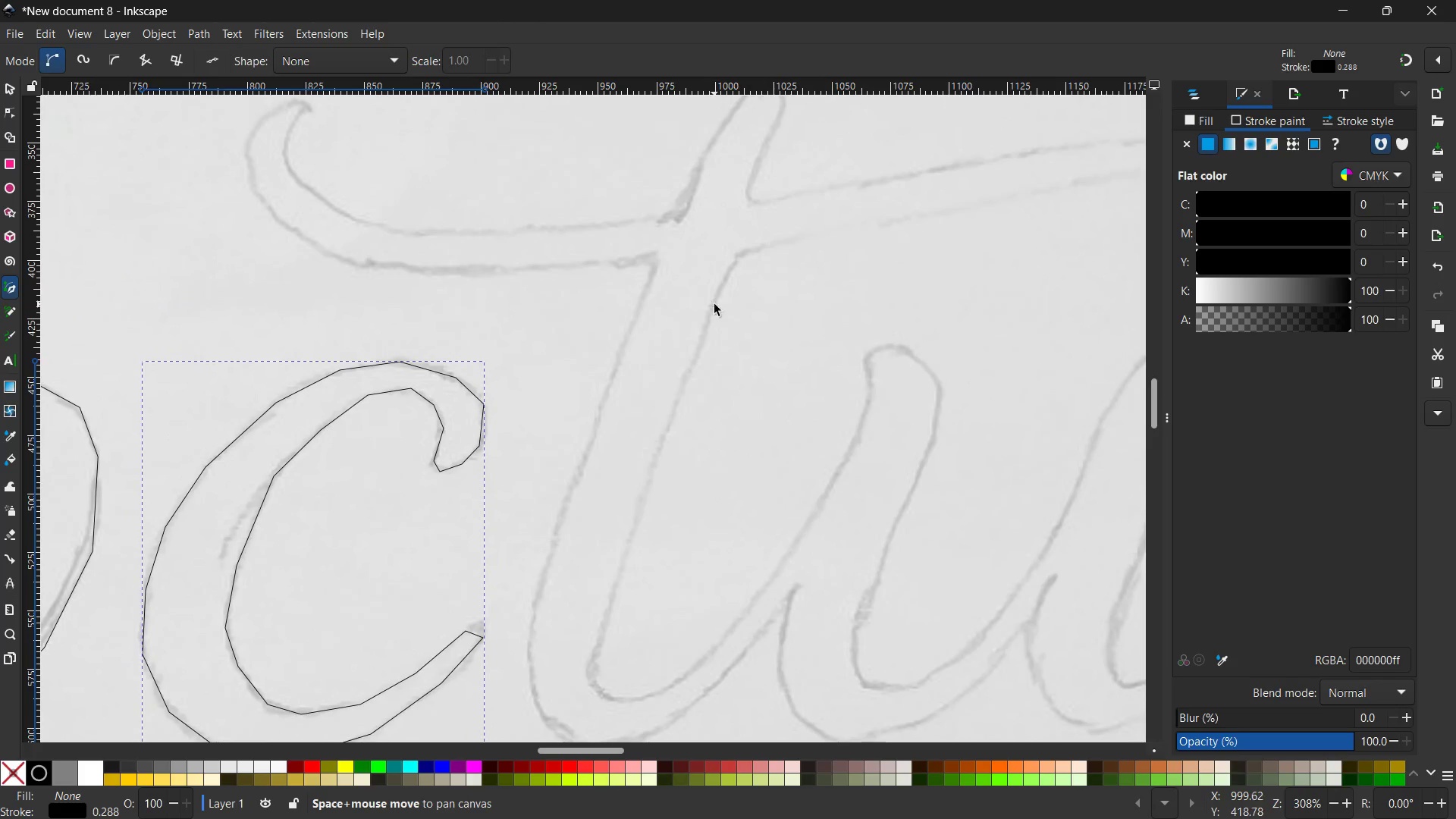 
key(Space)
 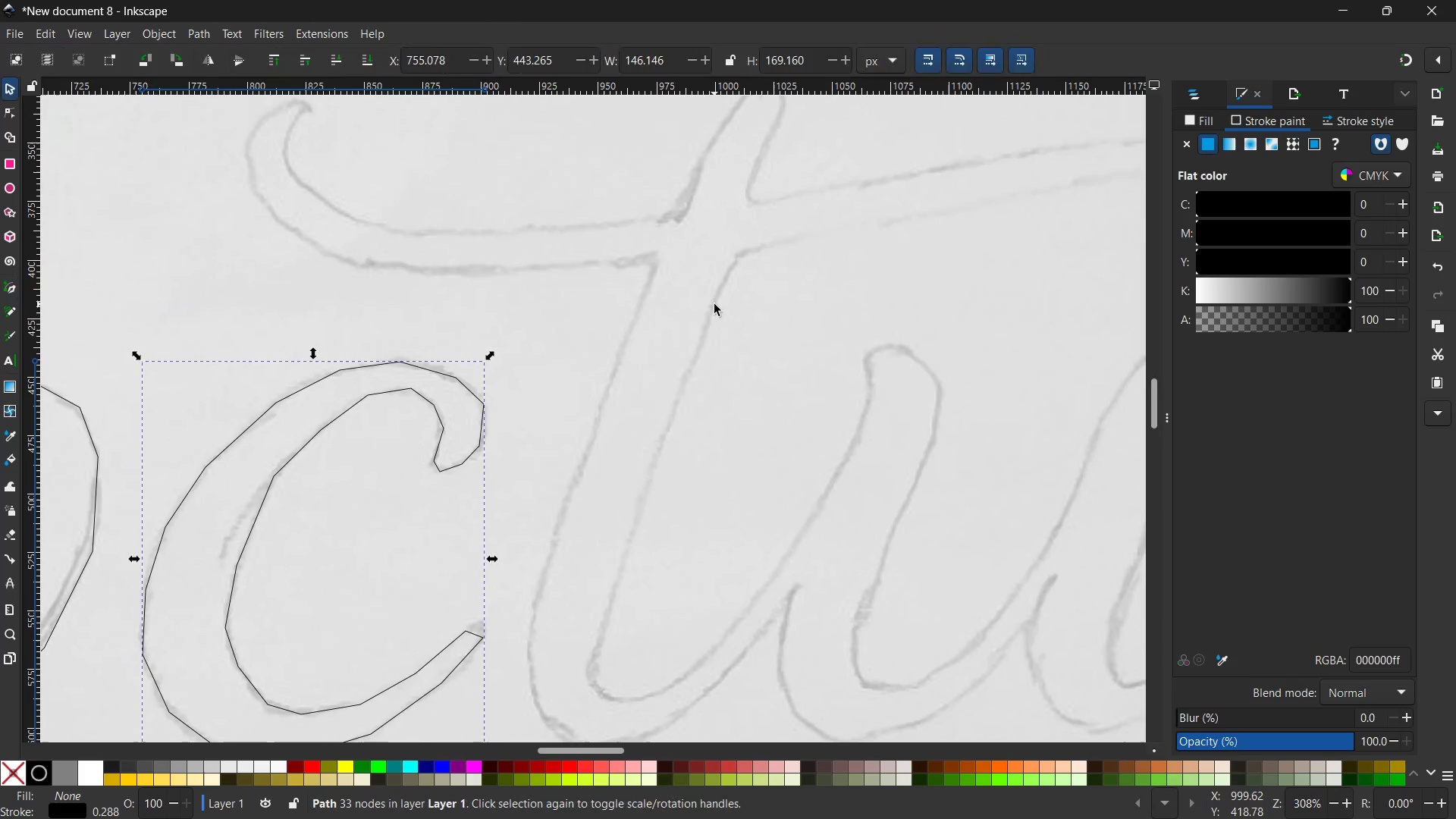 
key(Space)
 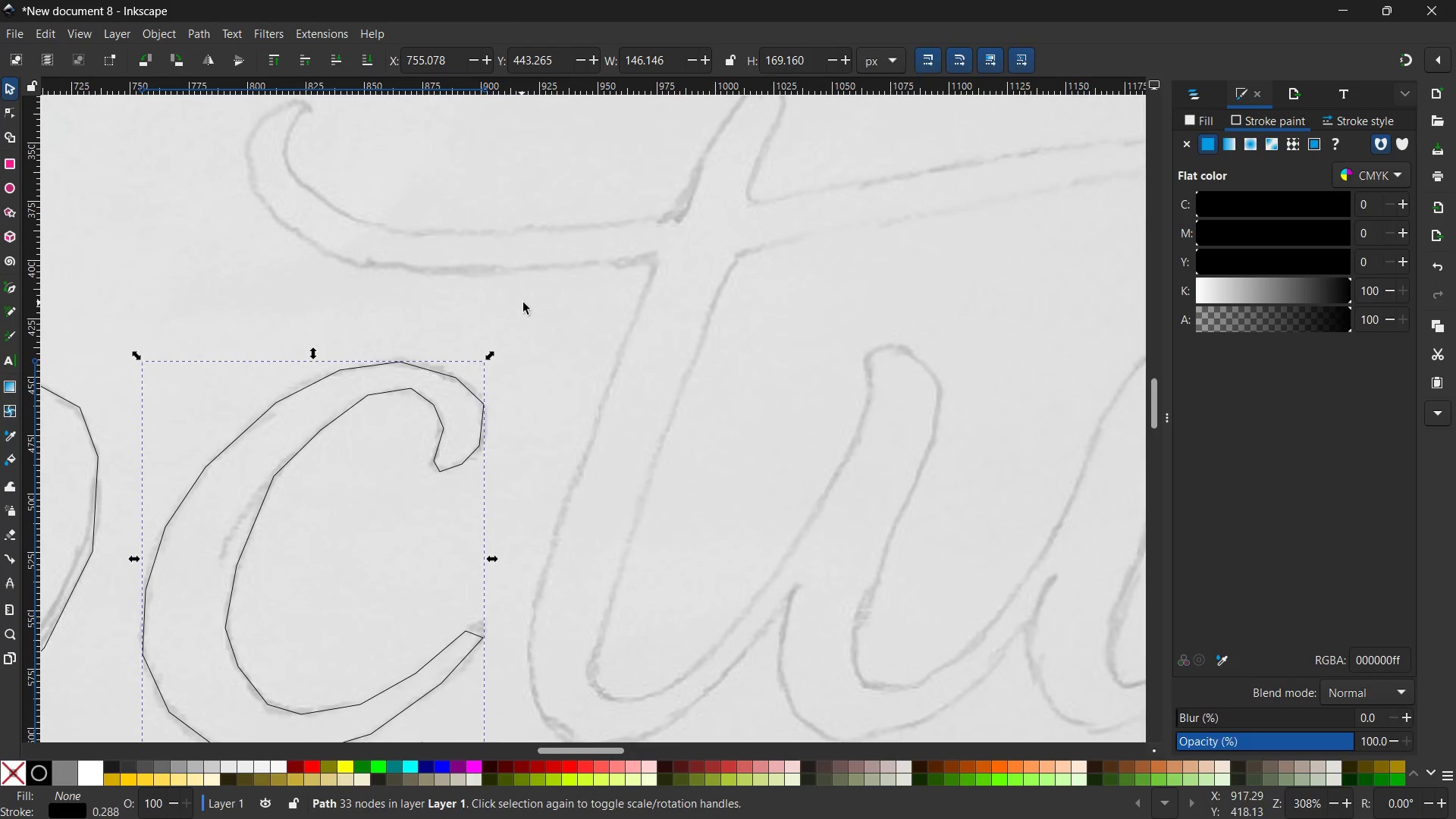 
hold_key(key=Space, duration=0.61)
 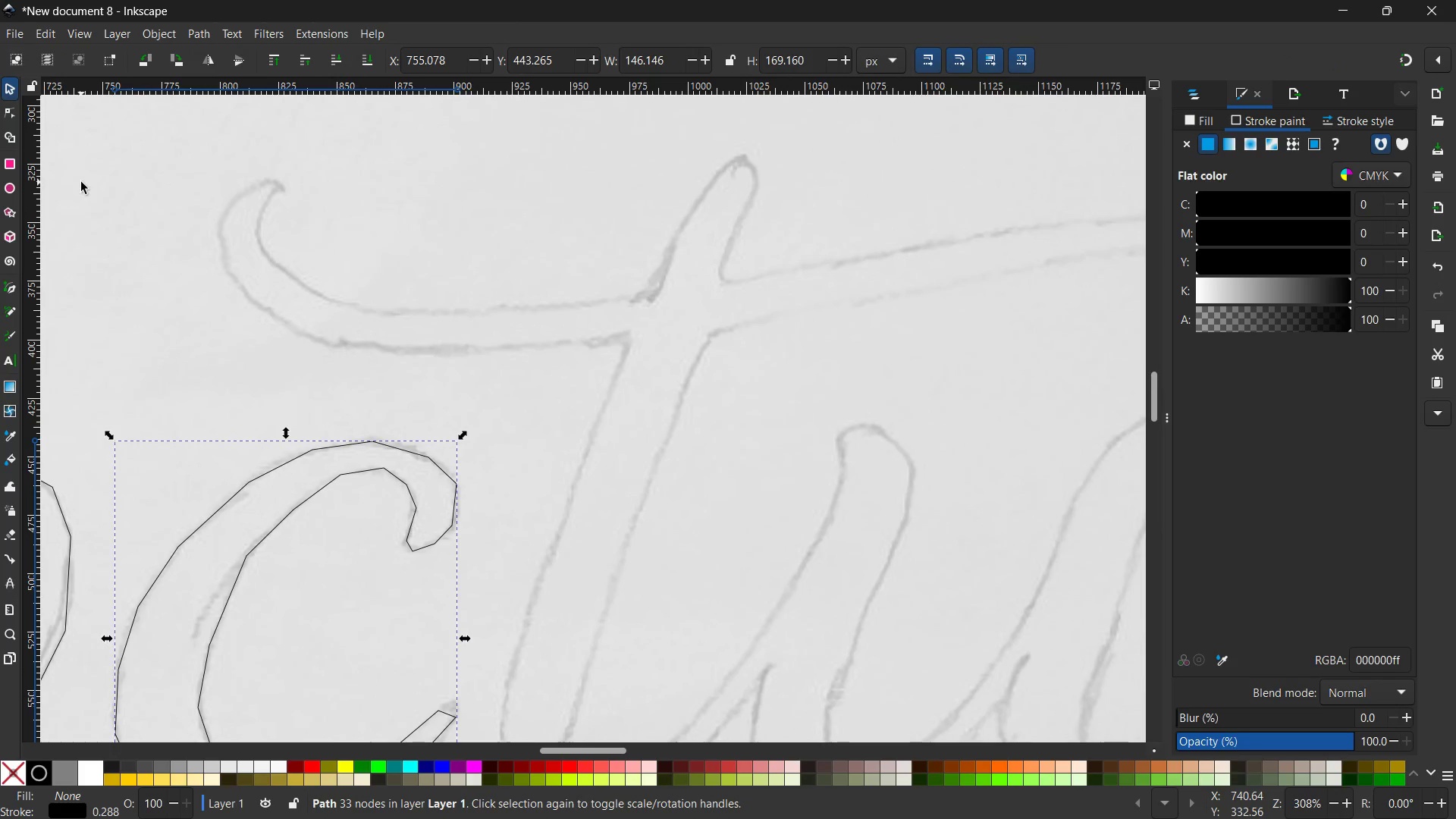 
left_click_drag(start_coordinate=[628, 356], to_coordinate=[604, 441])
 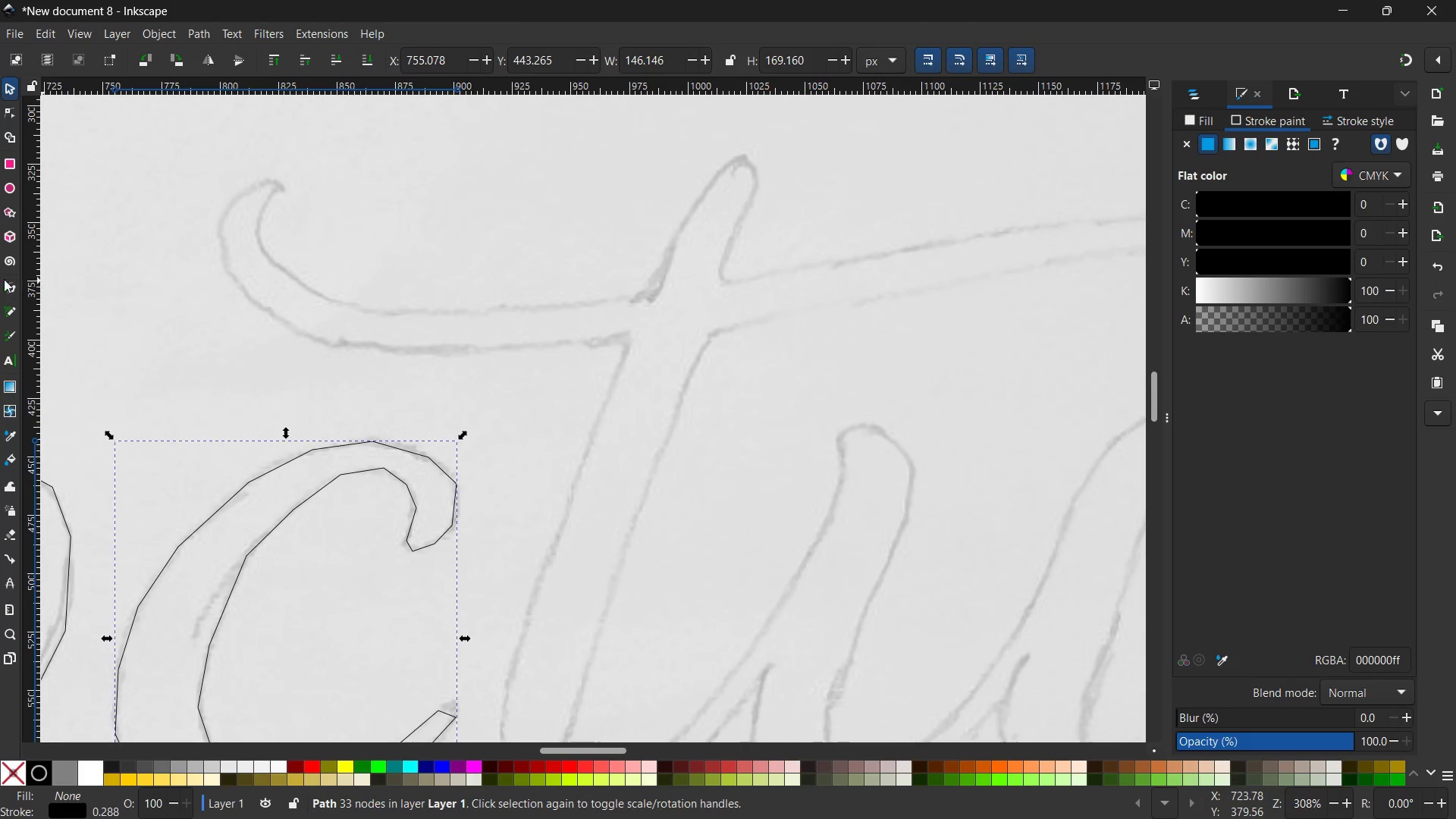 
left_click([7, 289])
 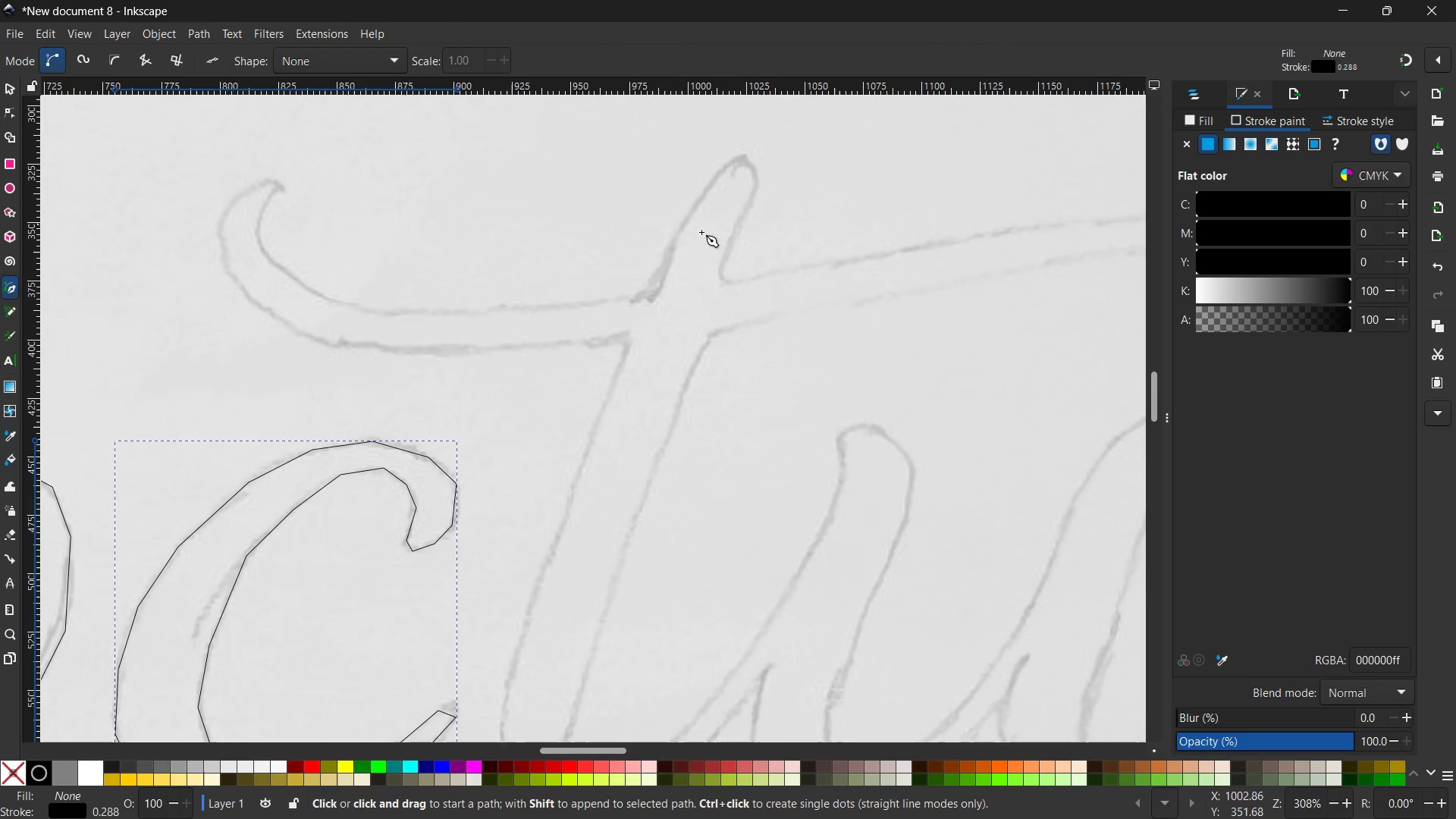 
hold_key(key=Space, duration=1.51)
 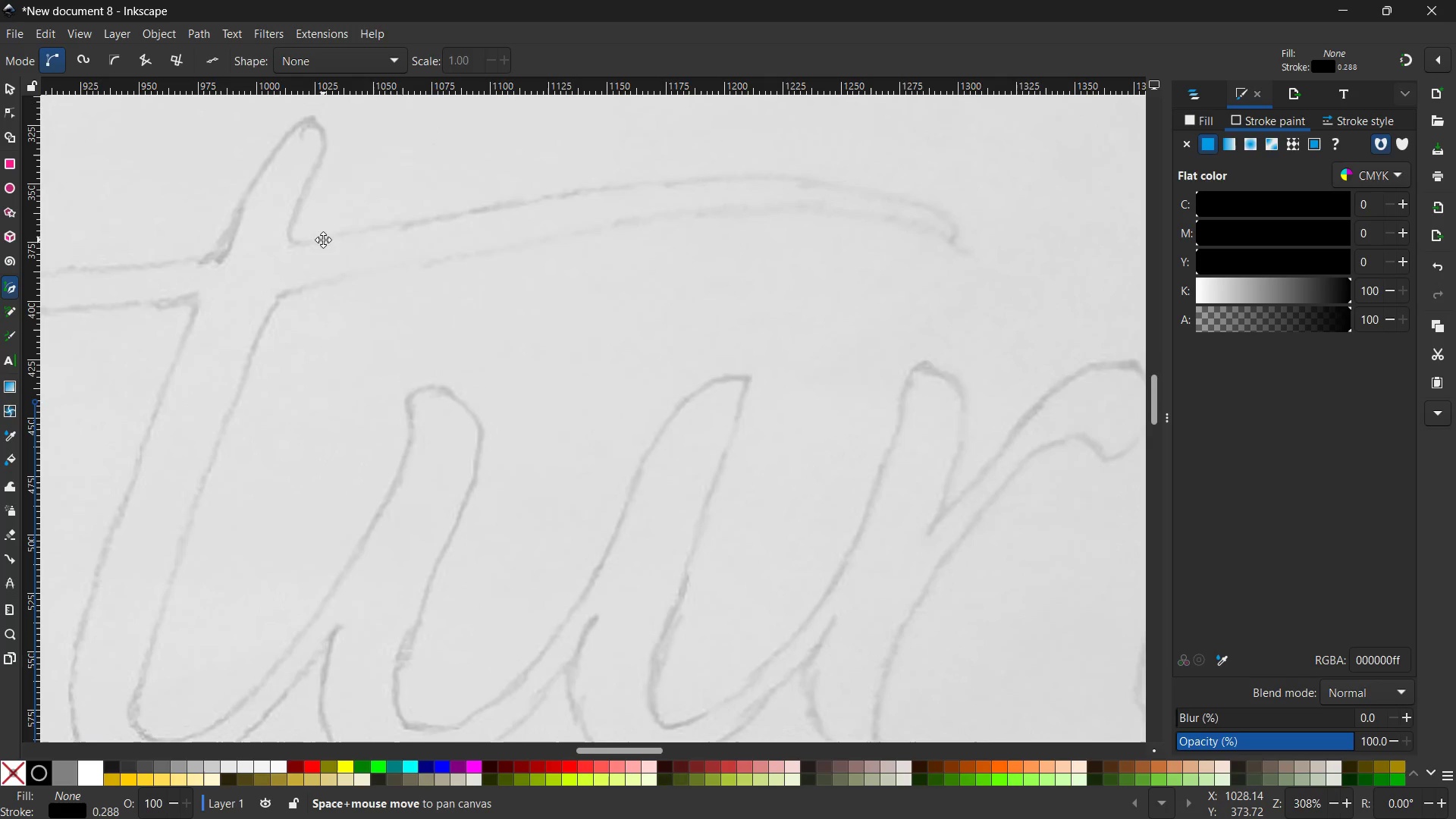 
left_click_drag(start_coordinate=[755, 278], to_coordinate=[461, 240])
 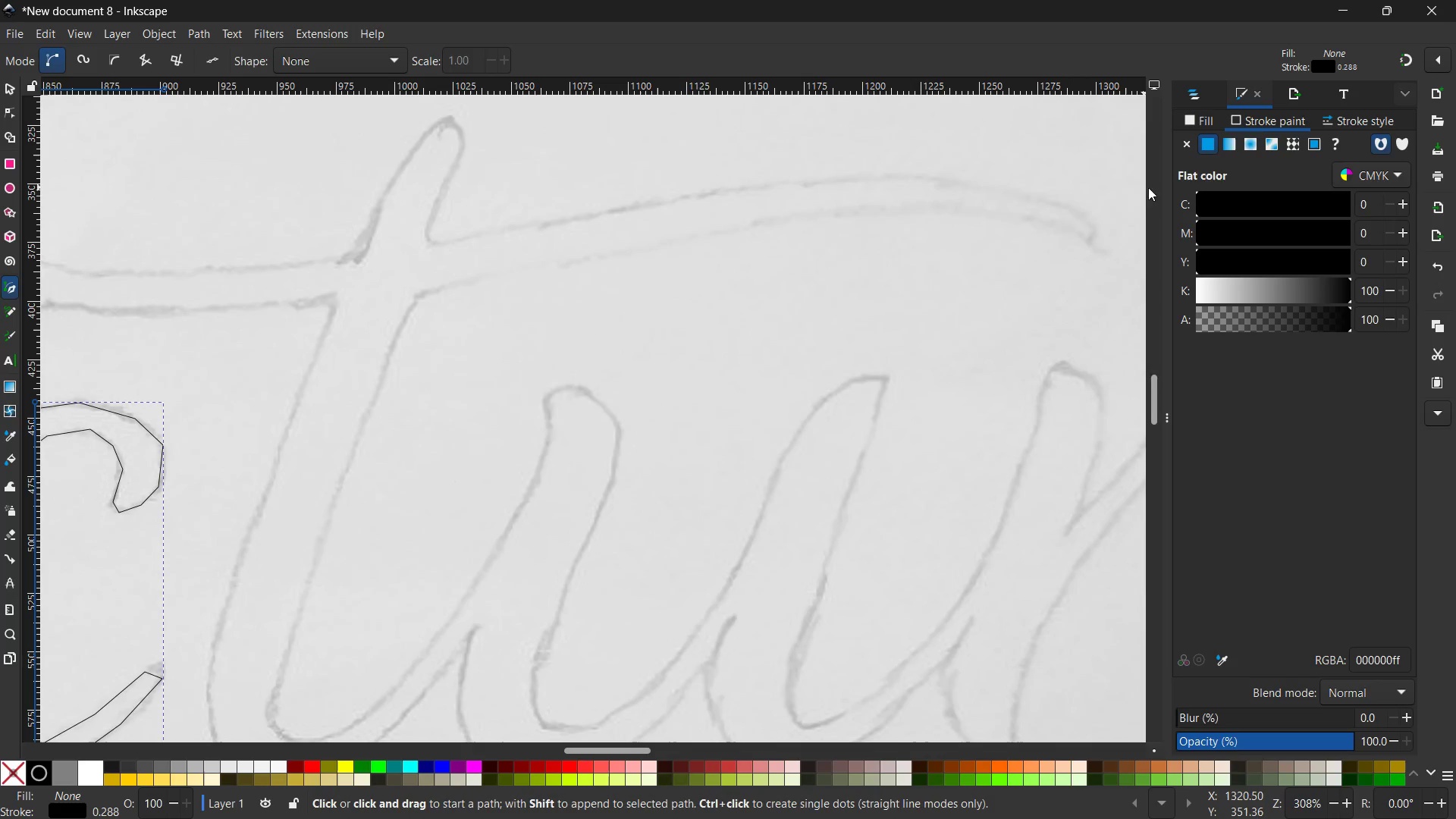 
hold_key(key=Space, duration=1.52)
 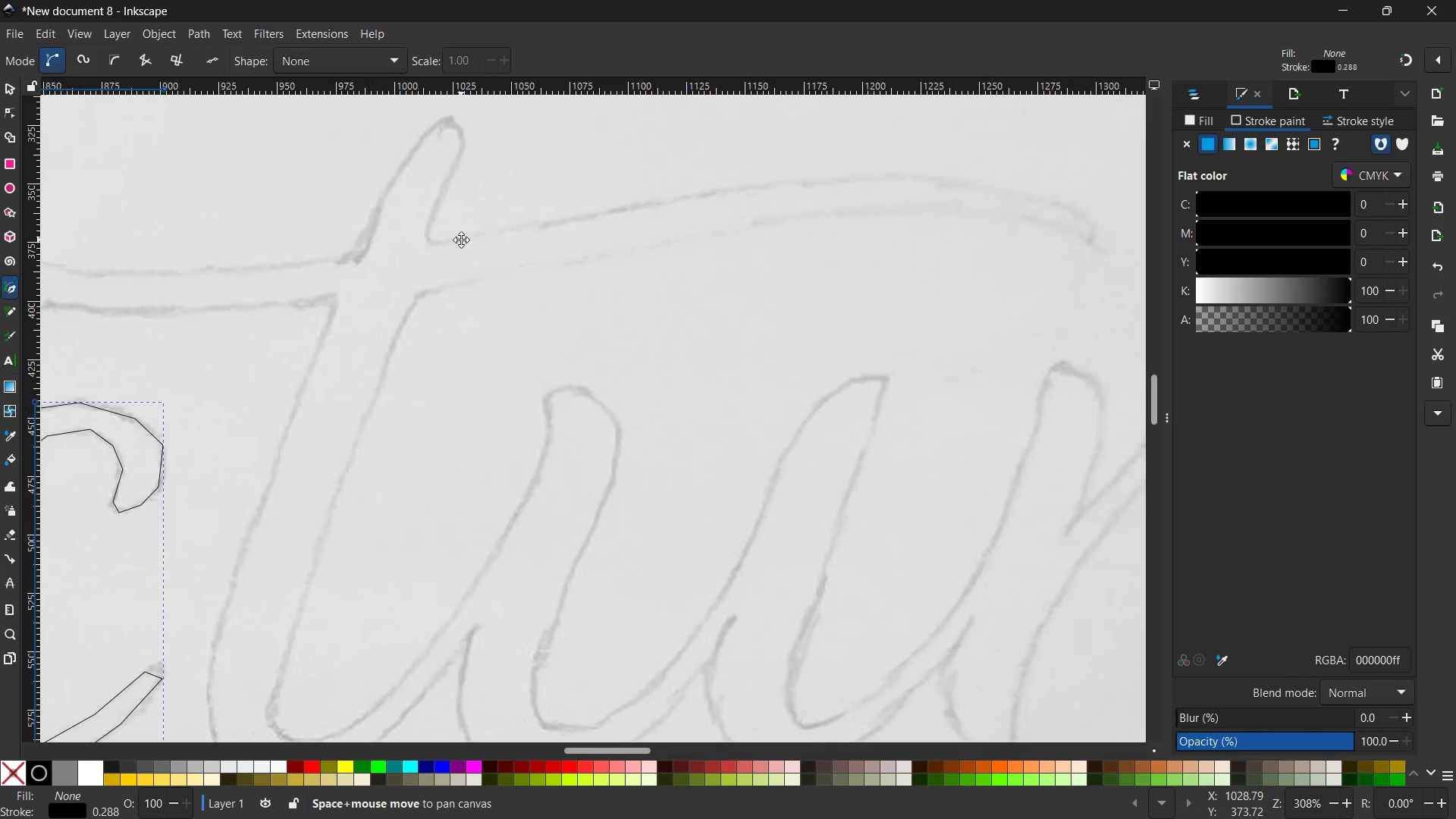 
hold_key(key=Space, duration=0.72)
 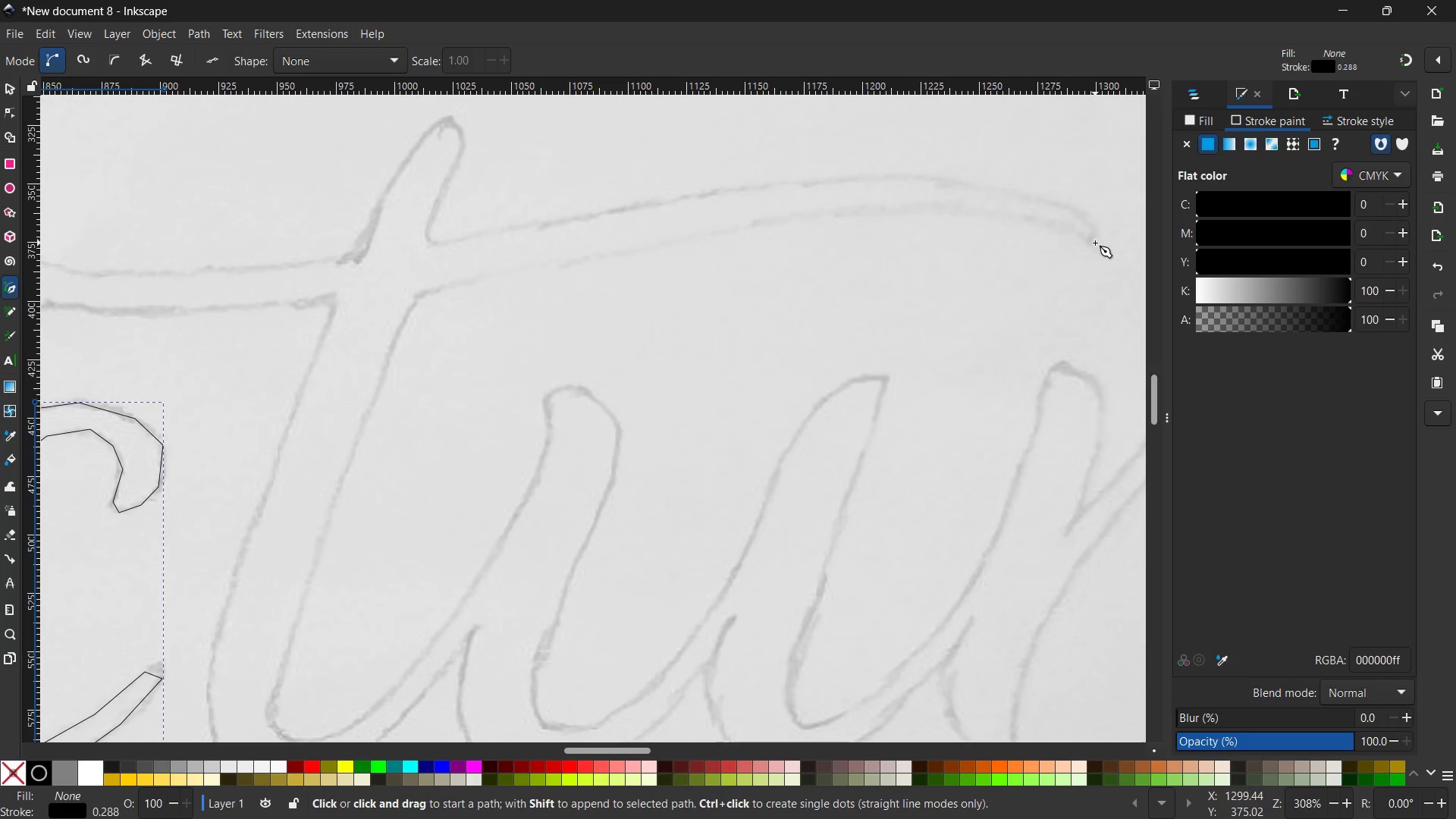 
left_click([1092, 243])
 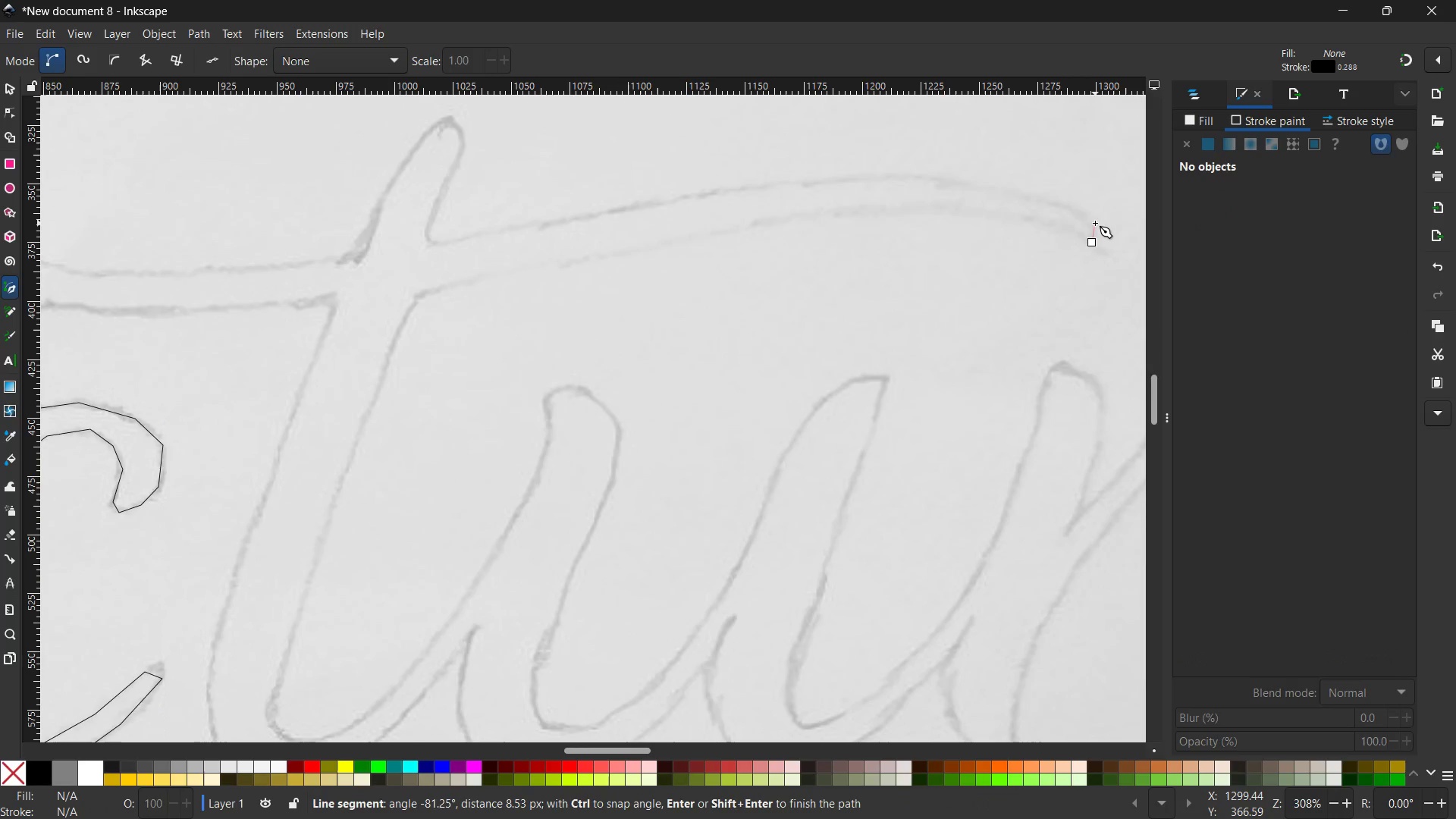 
left_click_drag(start_coordinate=[1095, 223], to_coordinate=[1092, 216])
 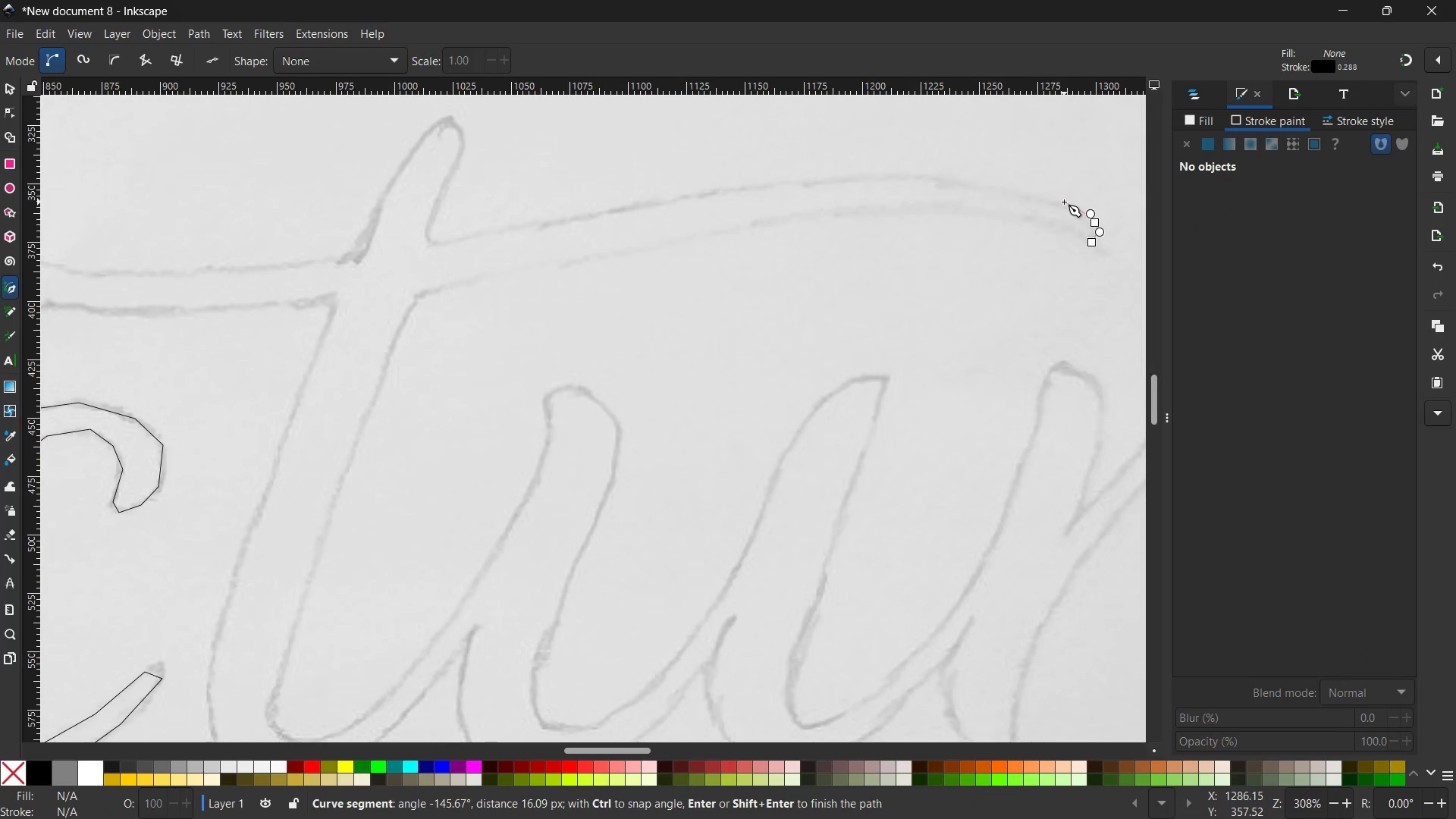 
key(Control+Z)
 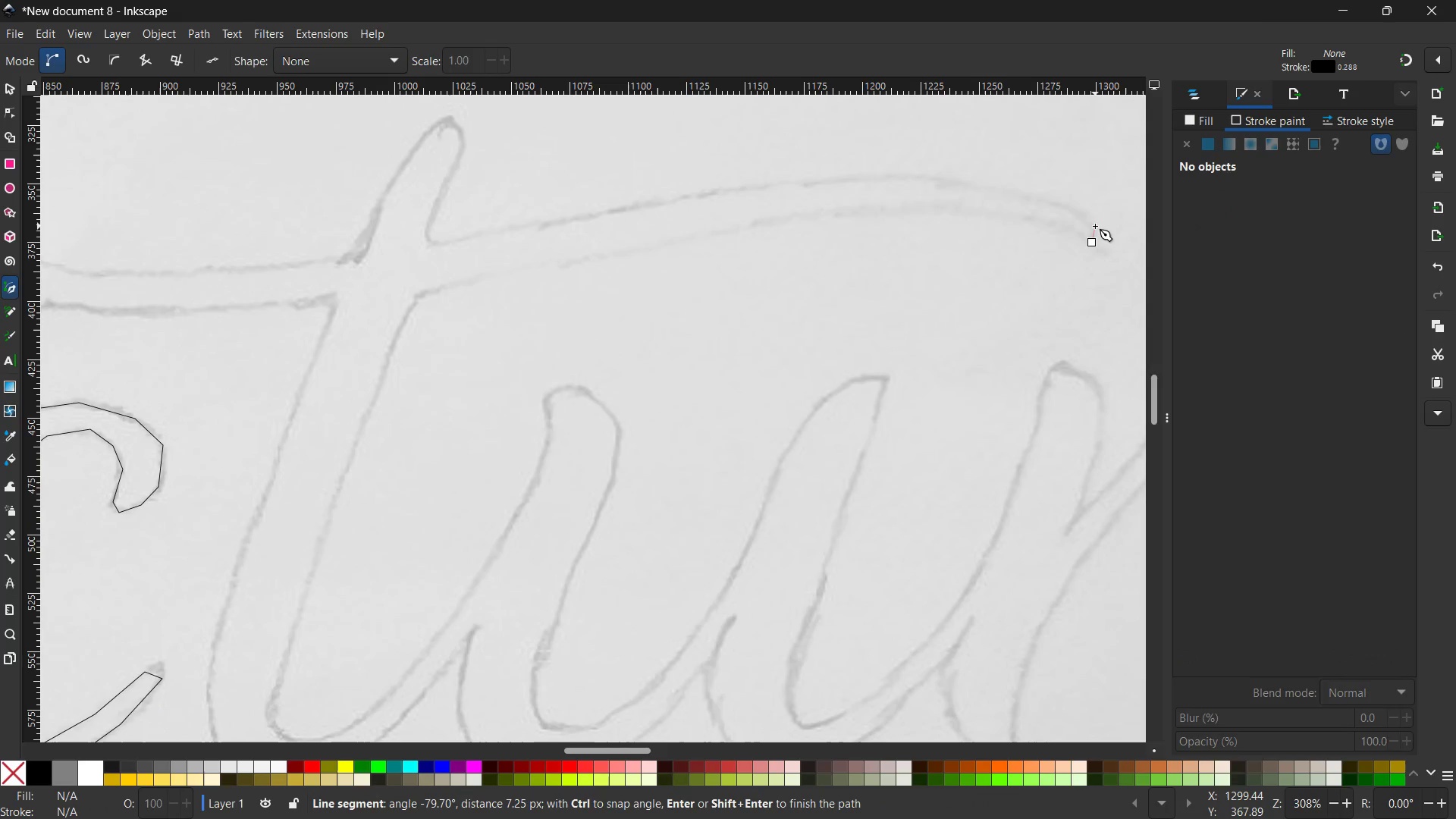 
left_click([1095, 226])
 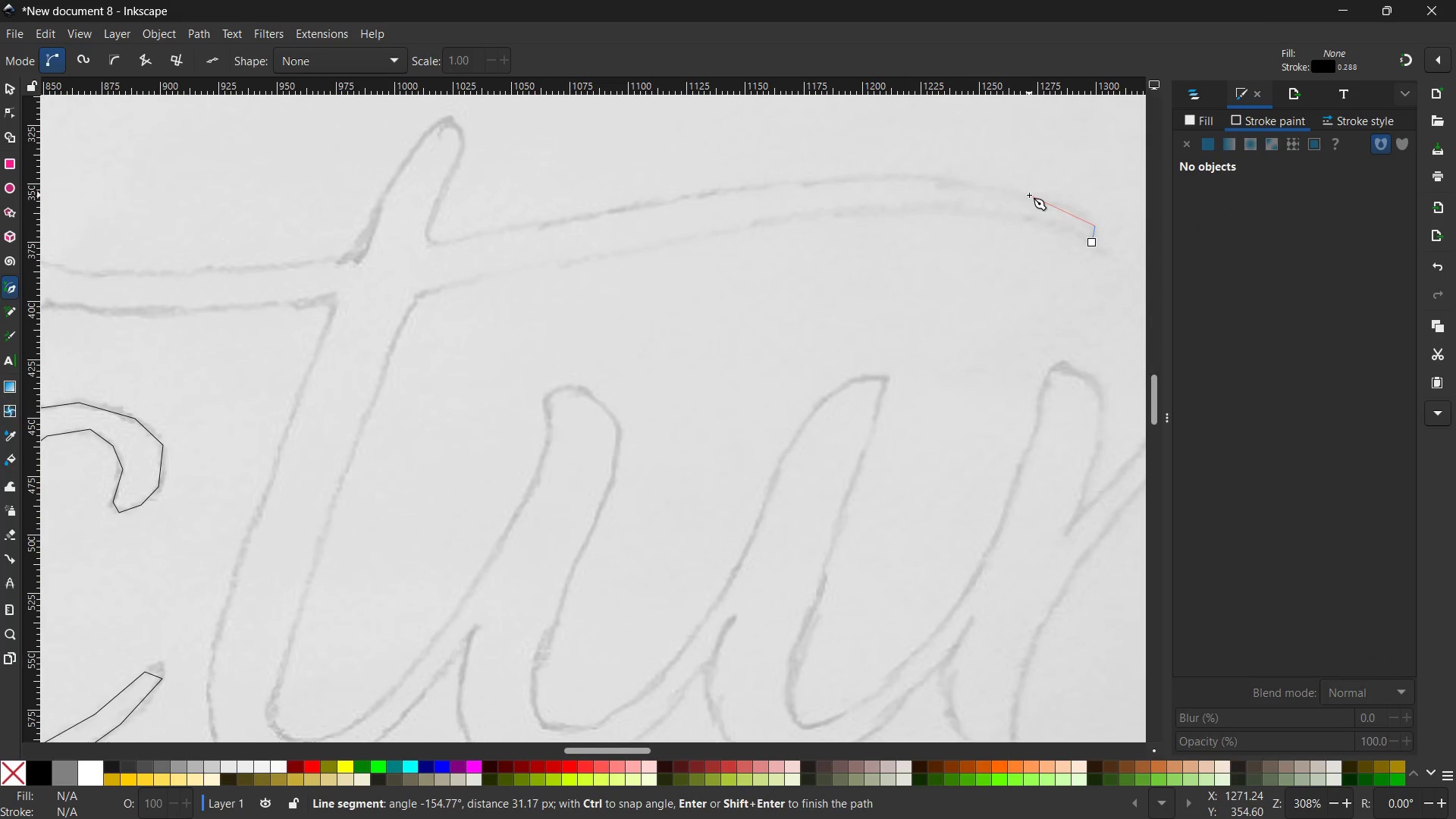 
left_click([1029, 195])
 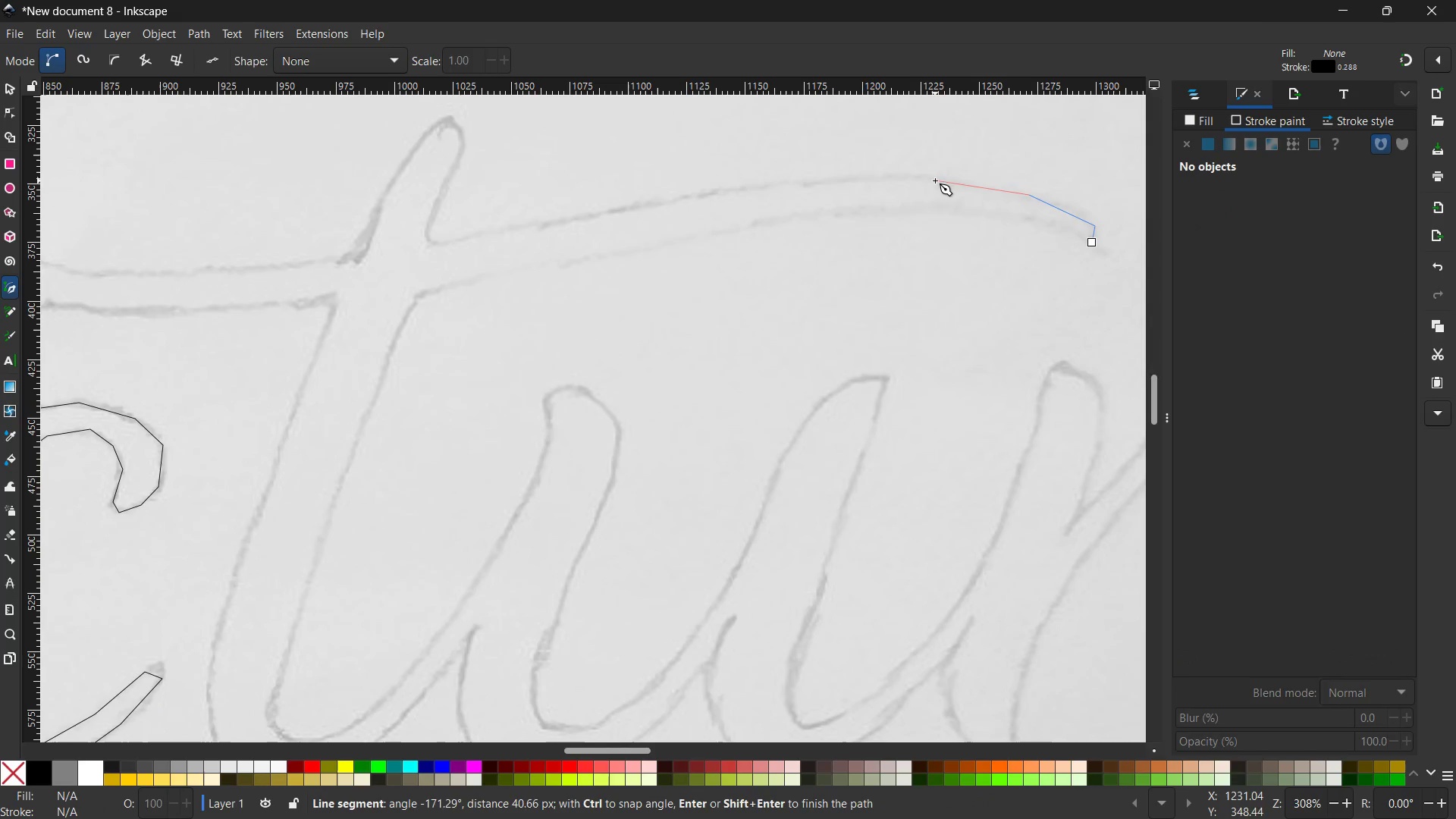 
left_click([935, 178])
 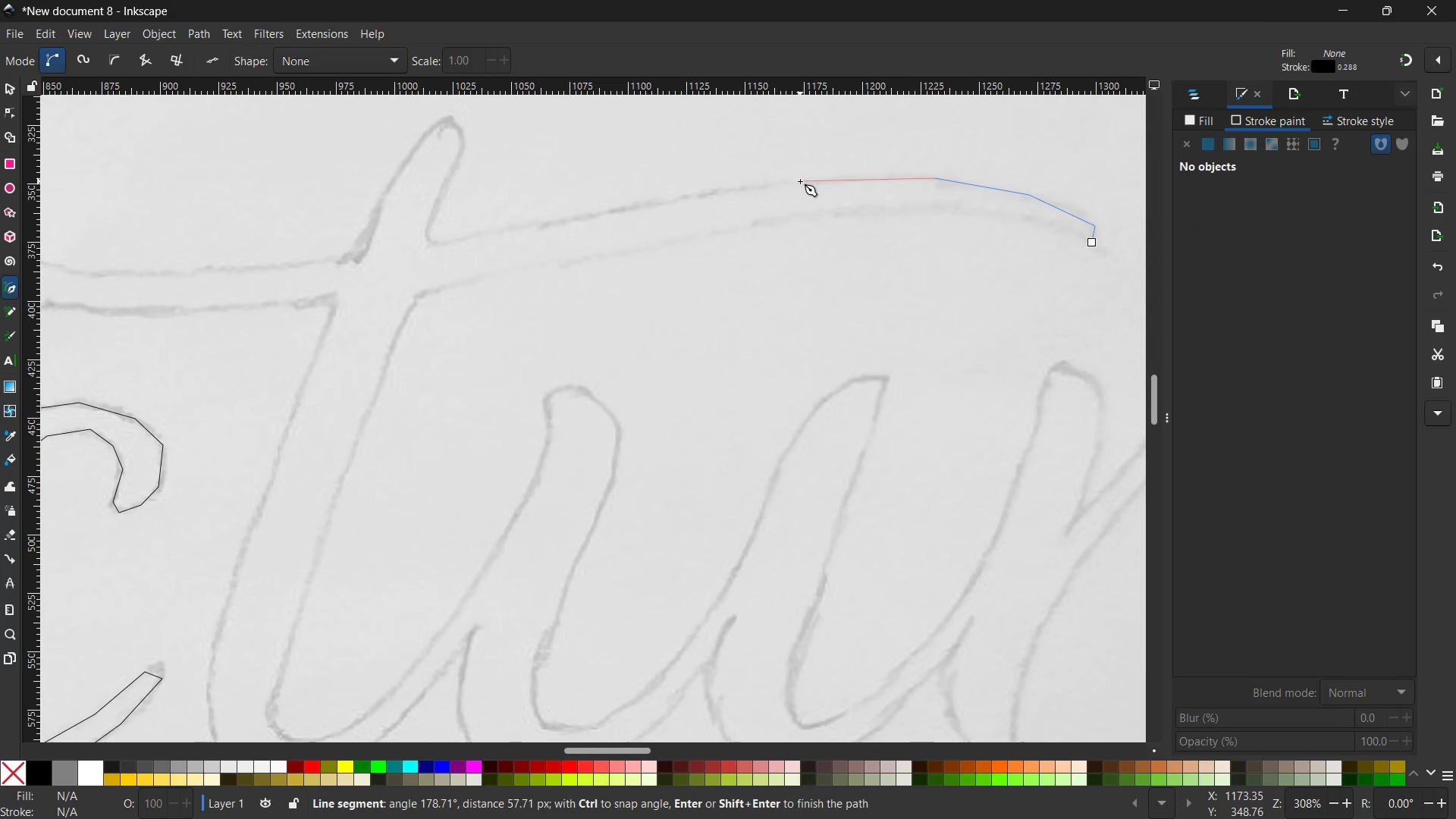 
left_click([800, 181])
 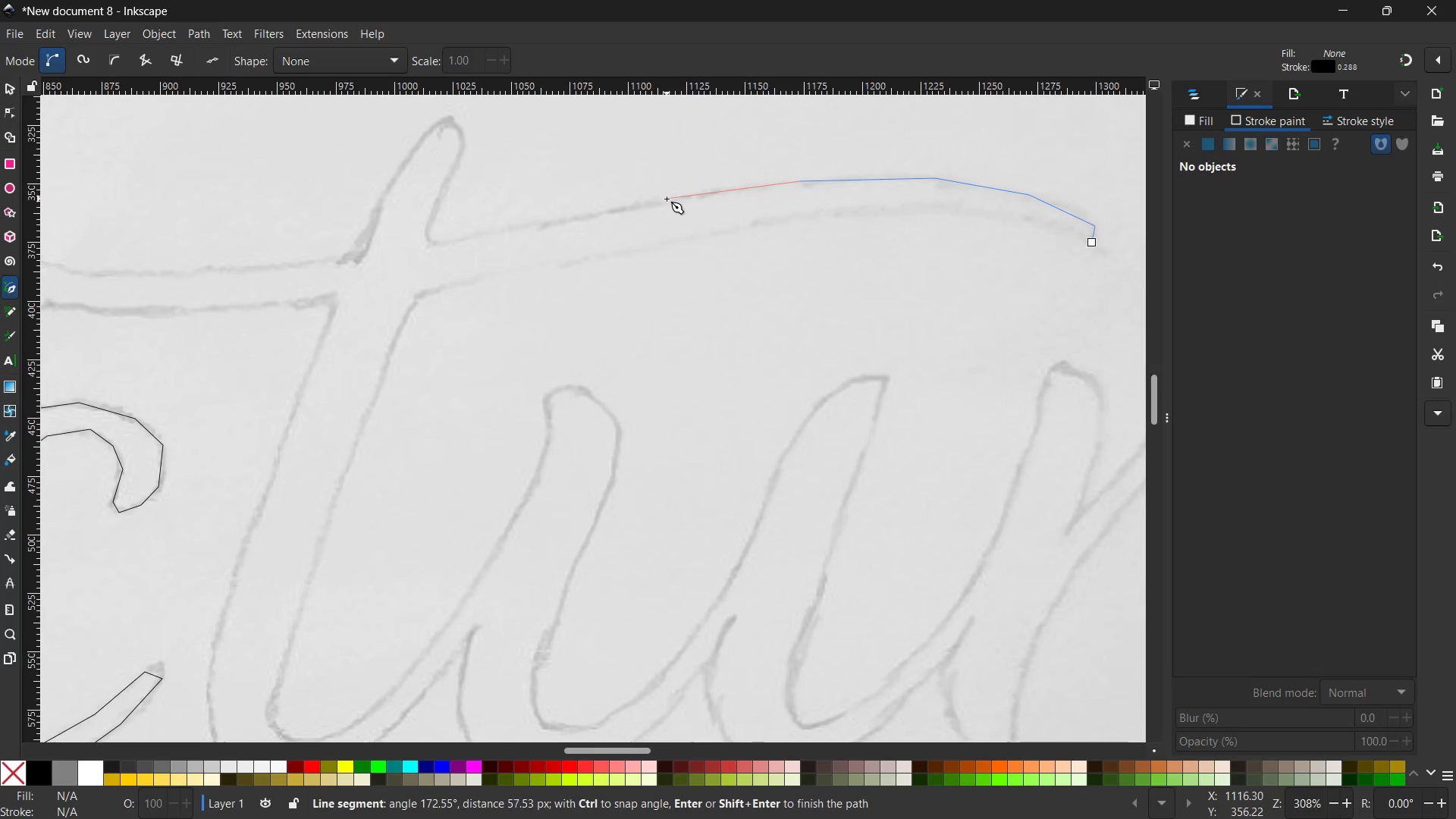 
left_click([667, 199])
 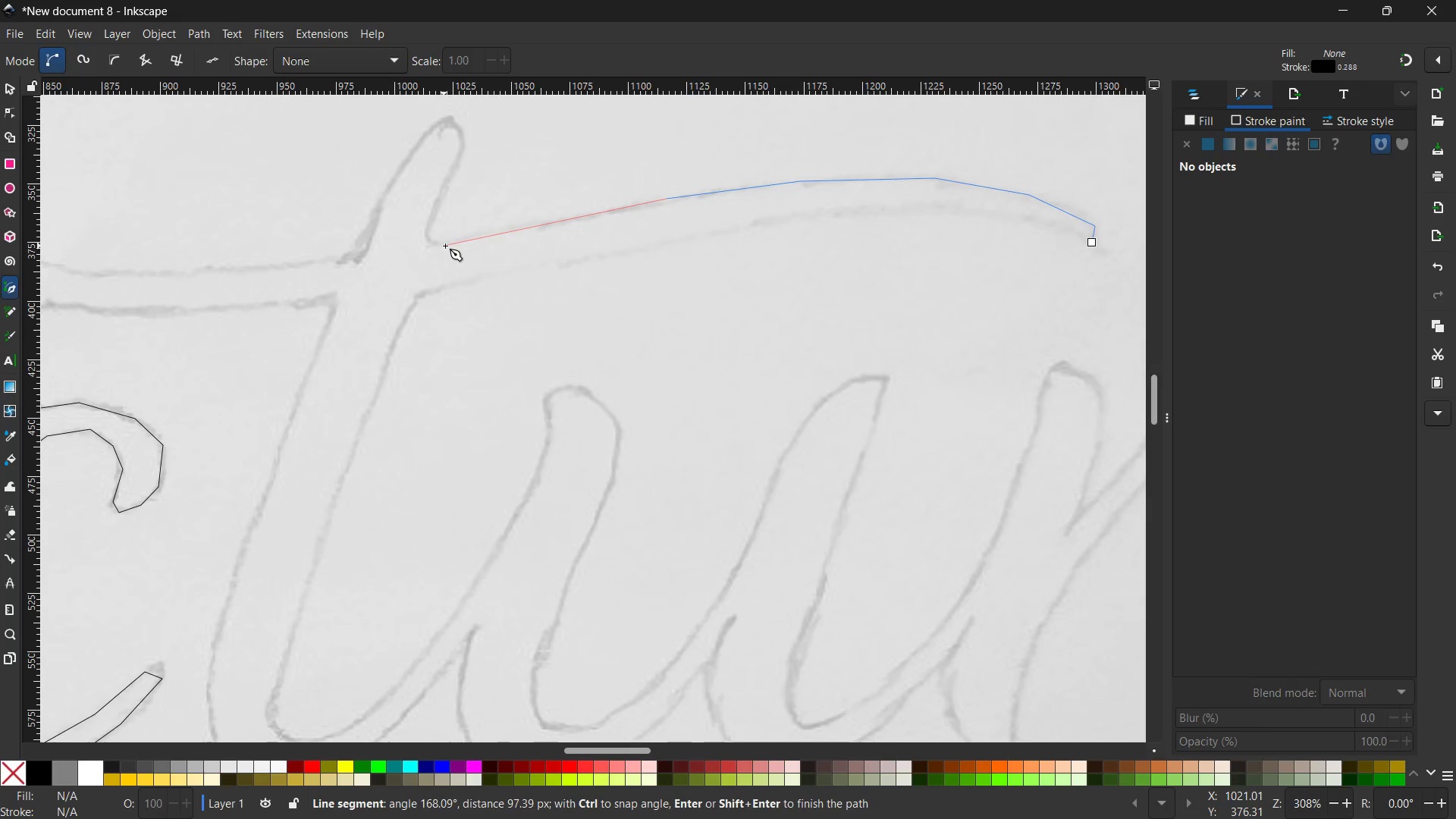 
left_click([449, 243])
 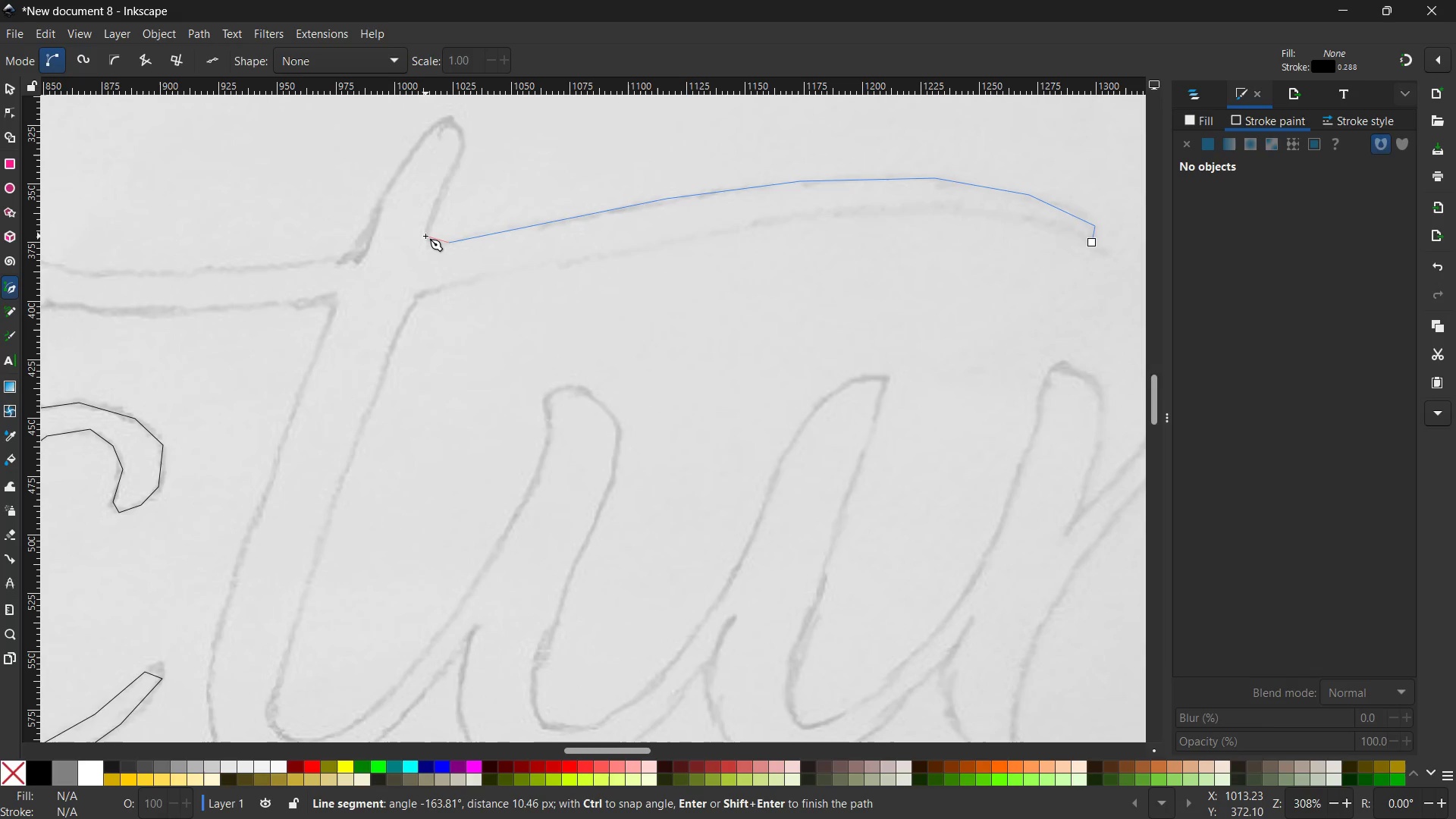 
left_click([425, 236])
 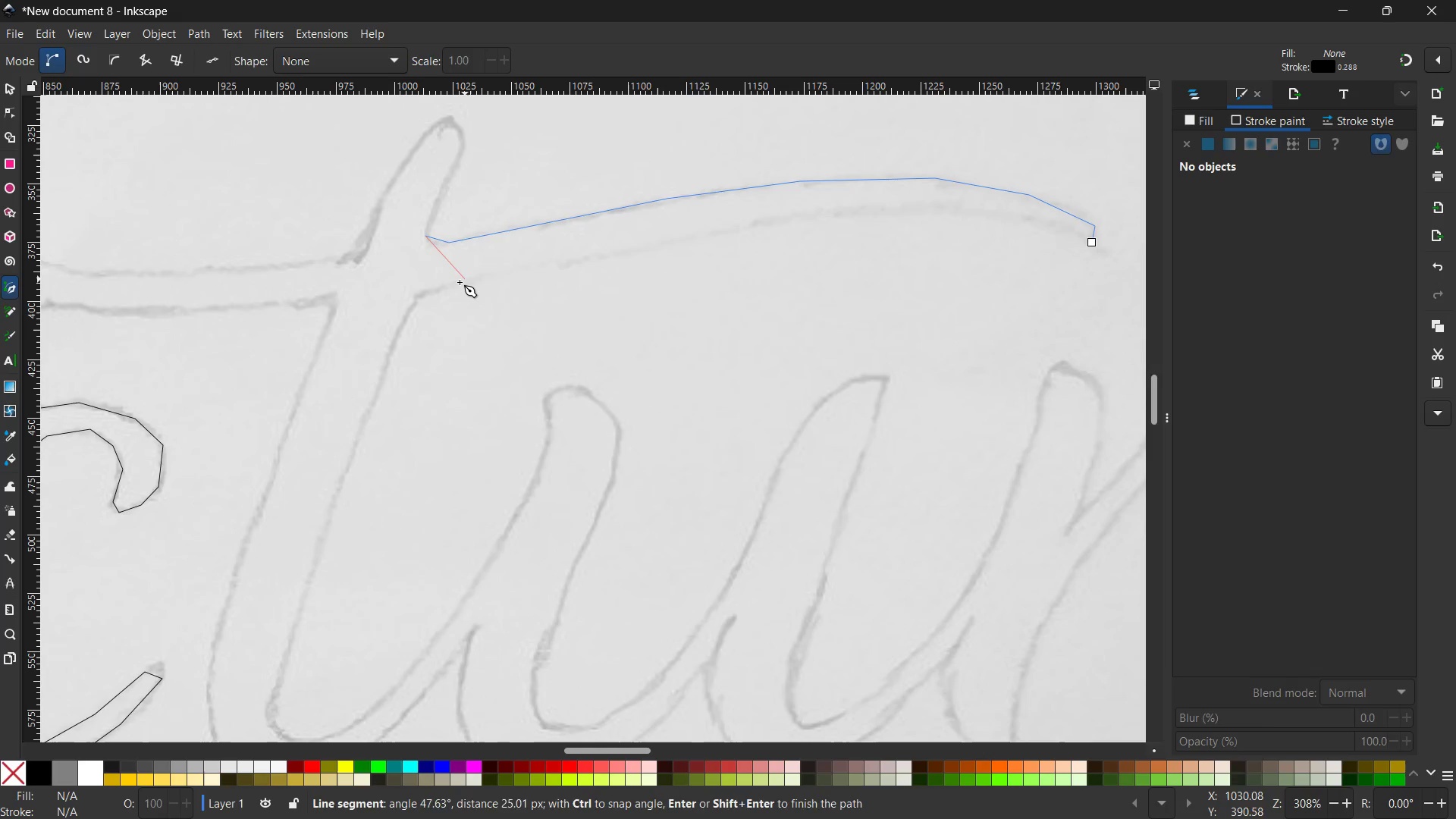 
hold_key(key=Space, duration=1.05)
 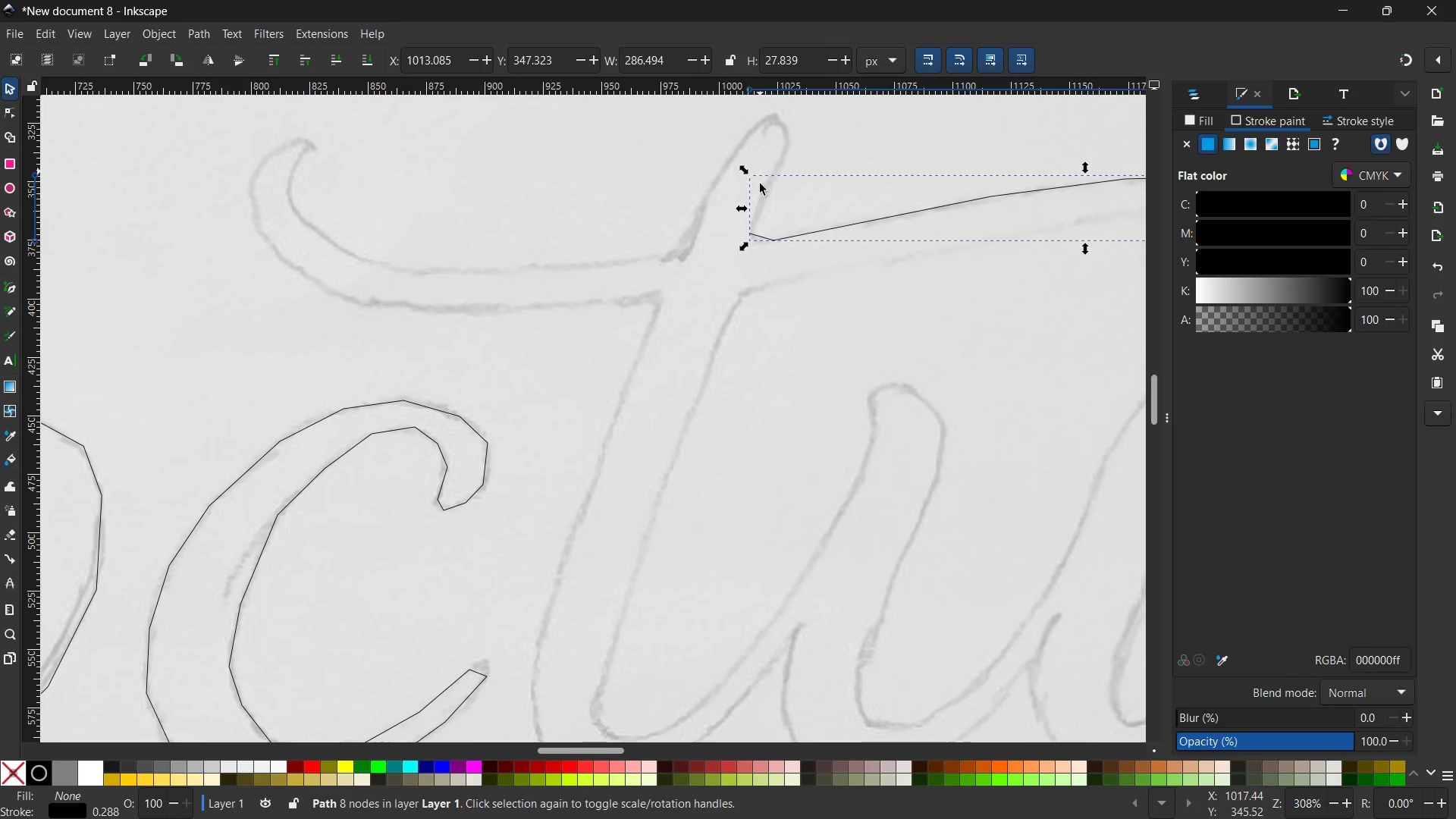 
left_click_drag(start_coordinate=[460, 282], to_coordinate=[784, 280])
 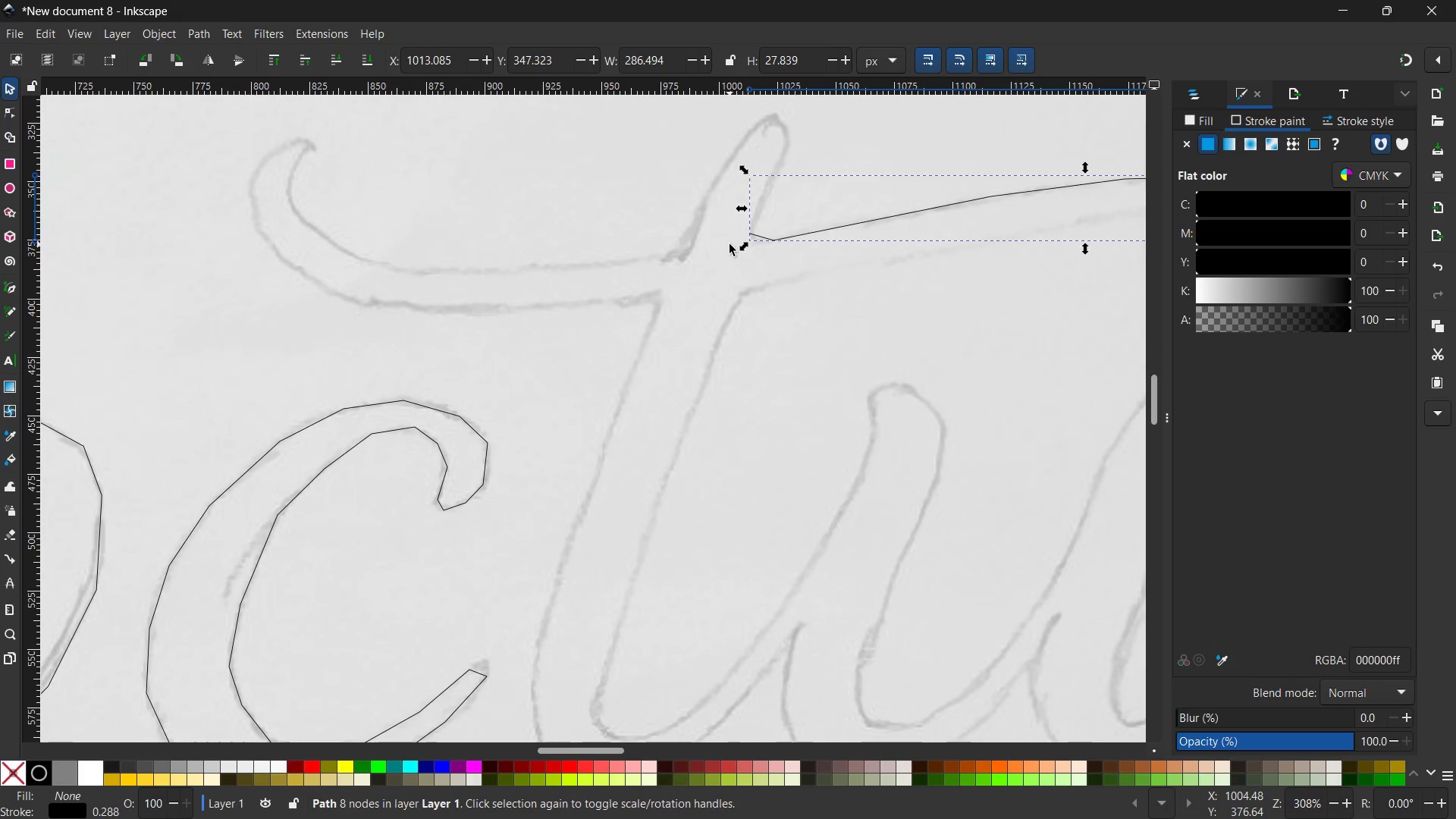 
key(Backspace)
 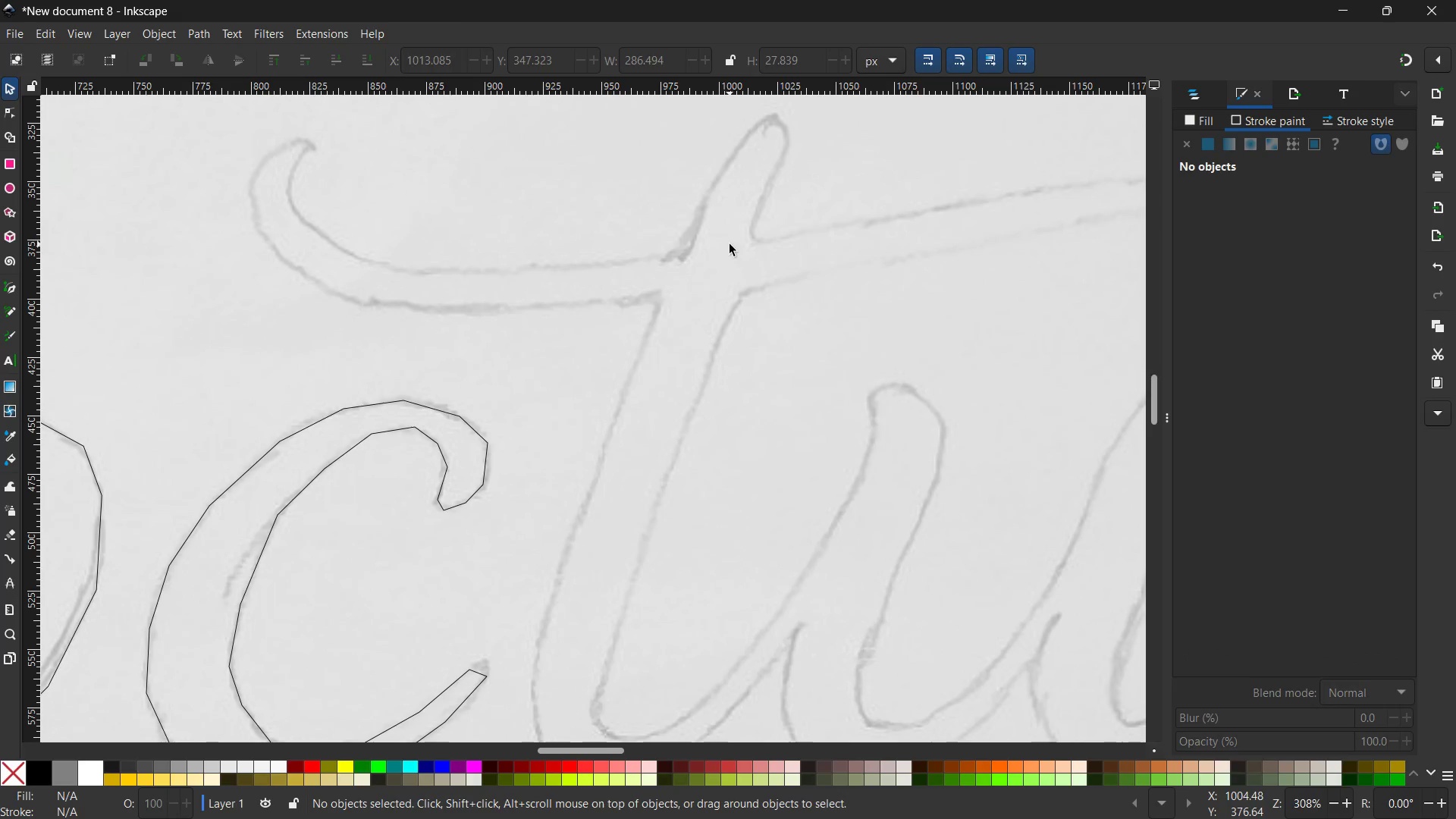 
hold_key(key=Space, duration=0.56)
 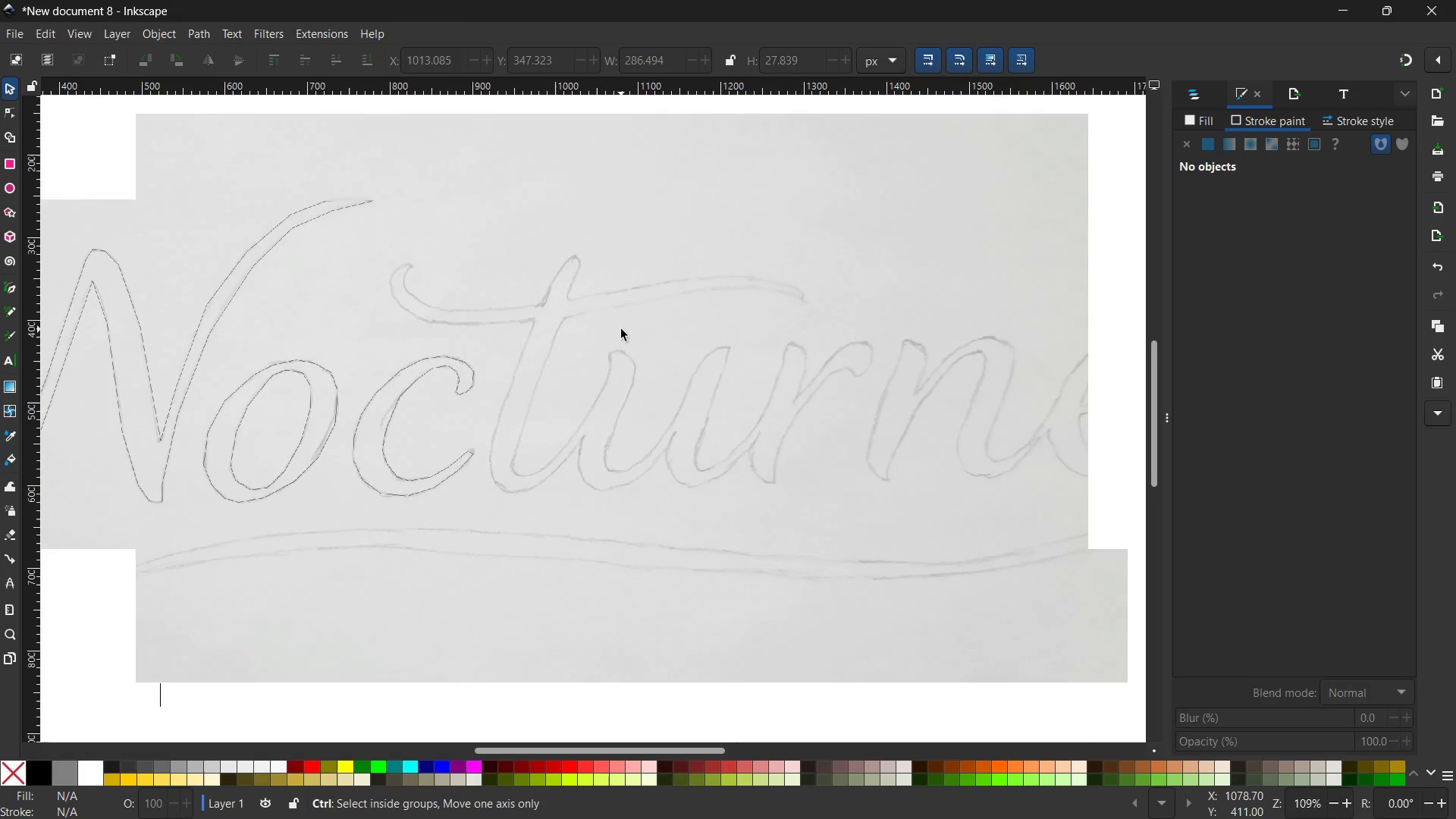 
left_click_drag(start_coordinate=[908, 326], to_coordinate=[621, 329])
 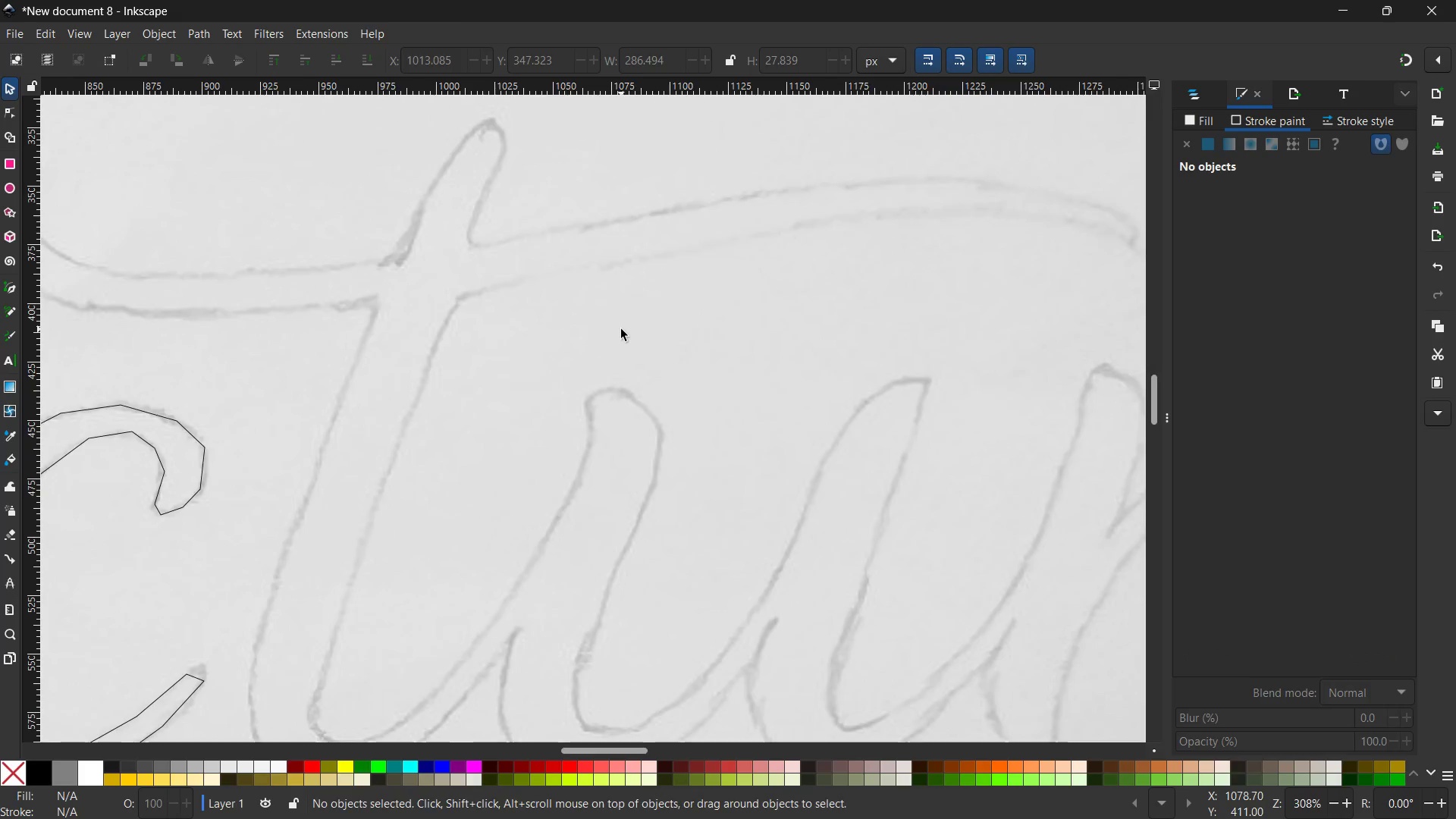 
hold_key(key=ControlLeft, duration=0.36)
scroll: coordinate [621, 329], scroll_direction: down, amount: 2.0
 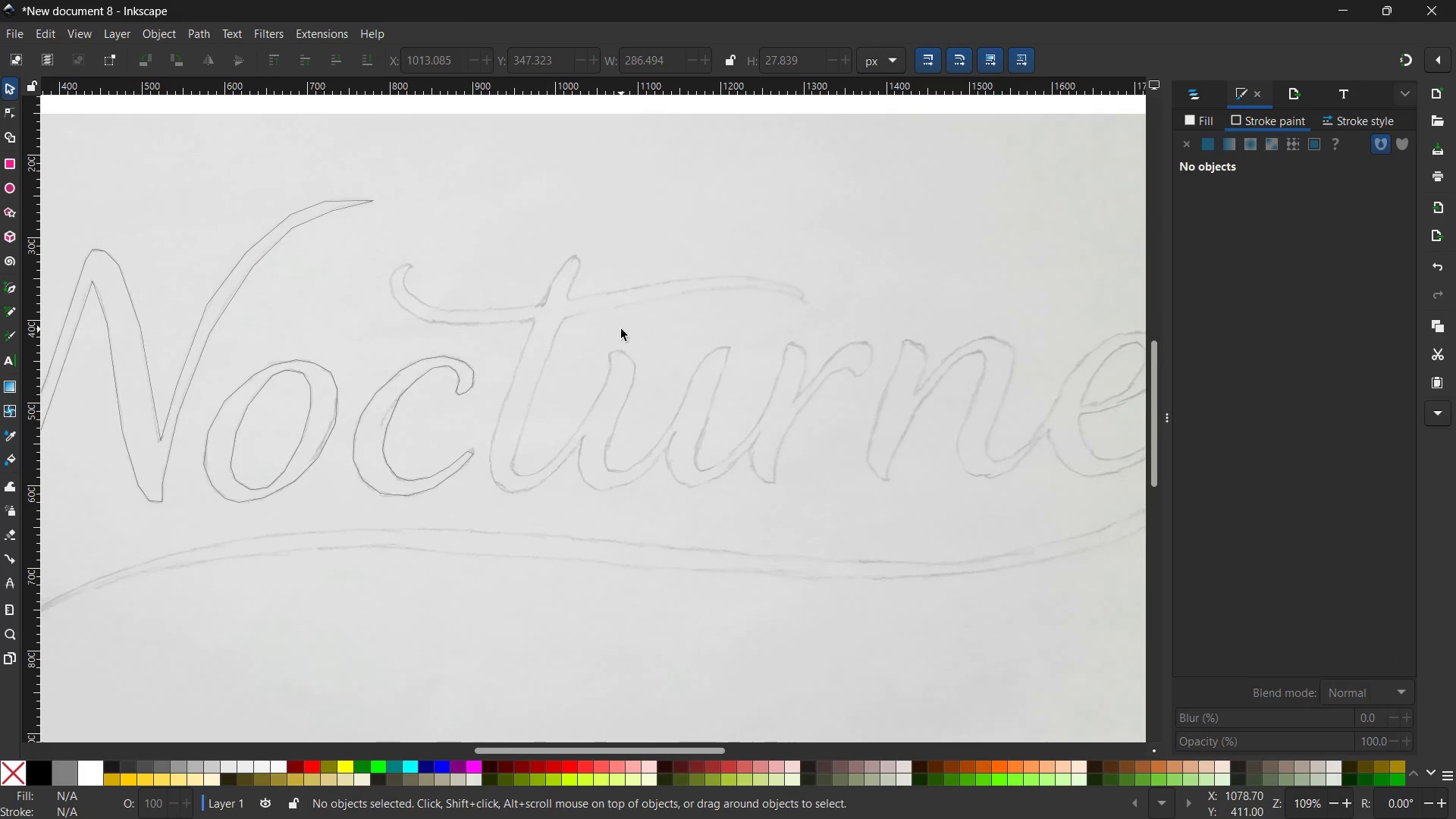 
key(Control+ControlLeft)
 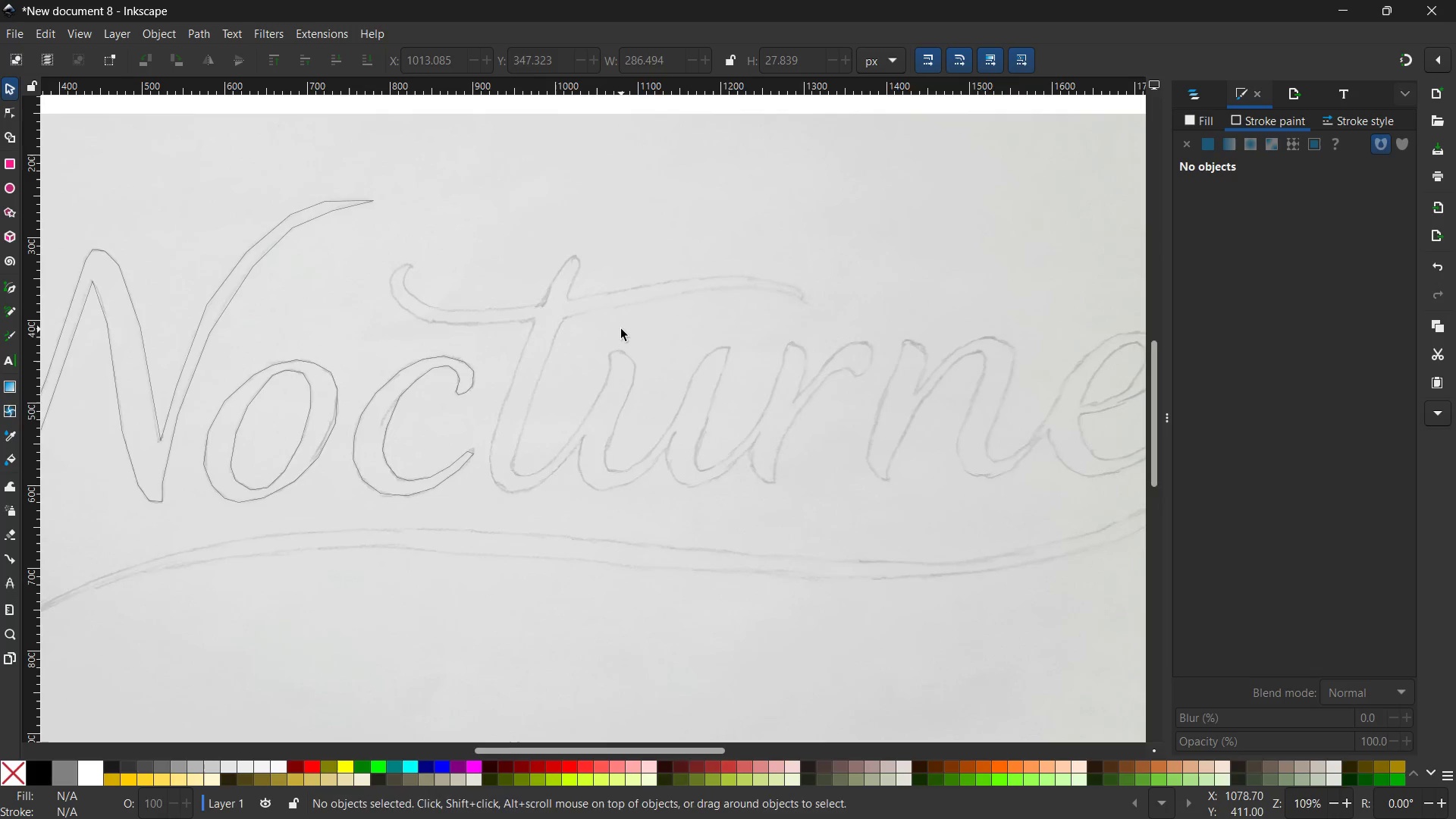 
hold_key(key=ControlLeft, duration=1.44)
scroll: coordinate [621, 329], scroll_direction: none, amount: 0.0
 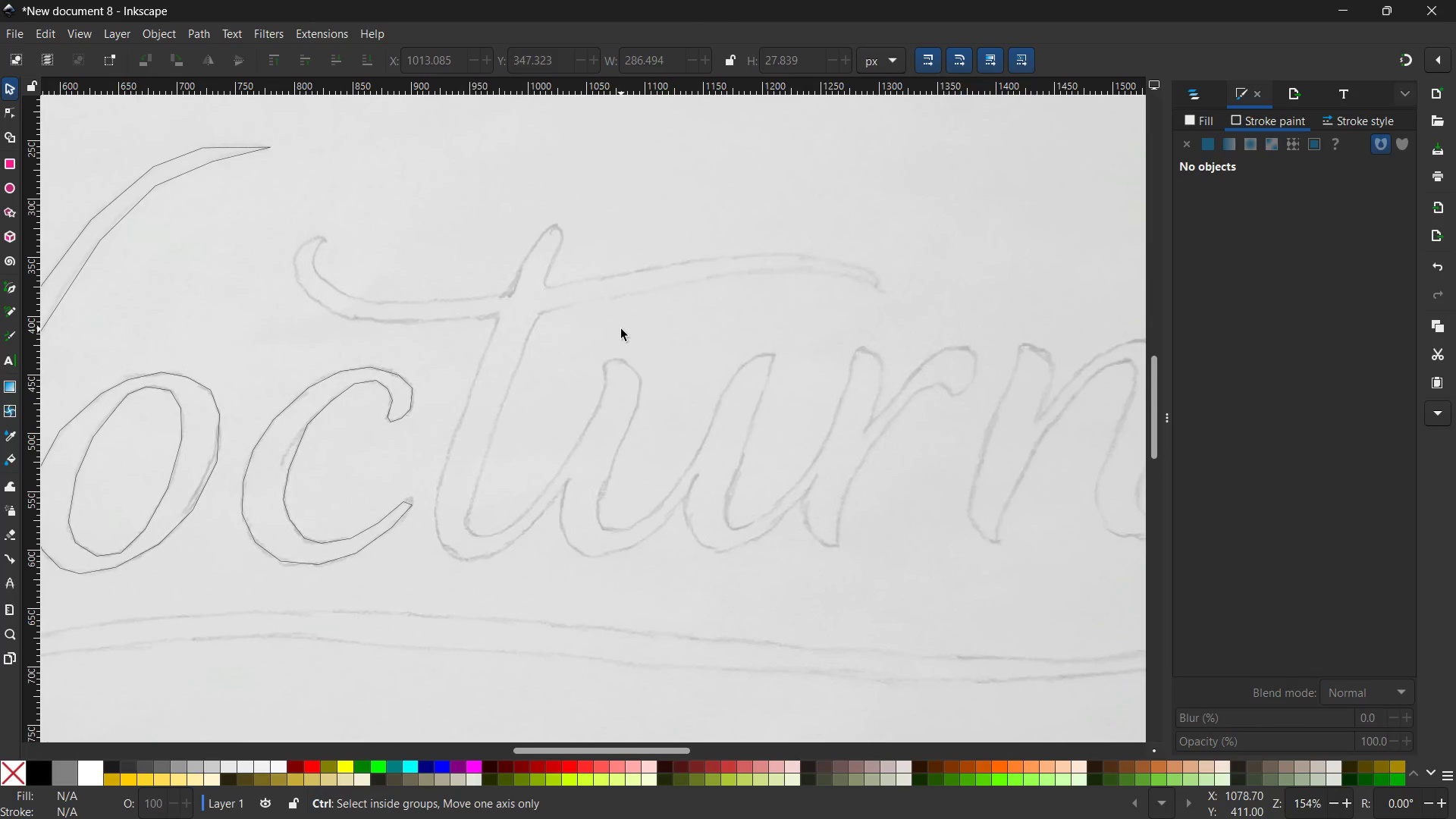 
scroll: coordinate [621, 329], scroll_direction: up, amount: 1.0
 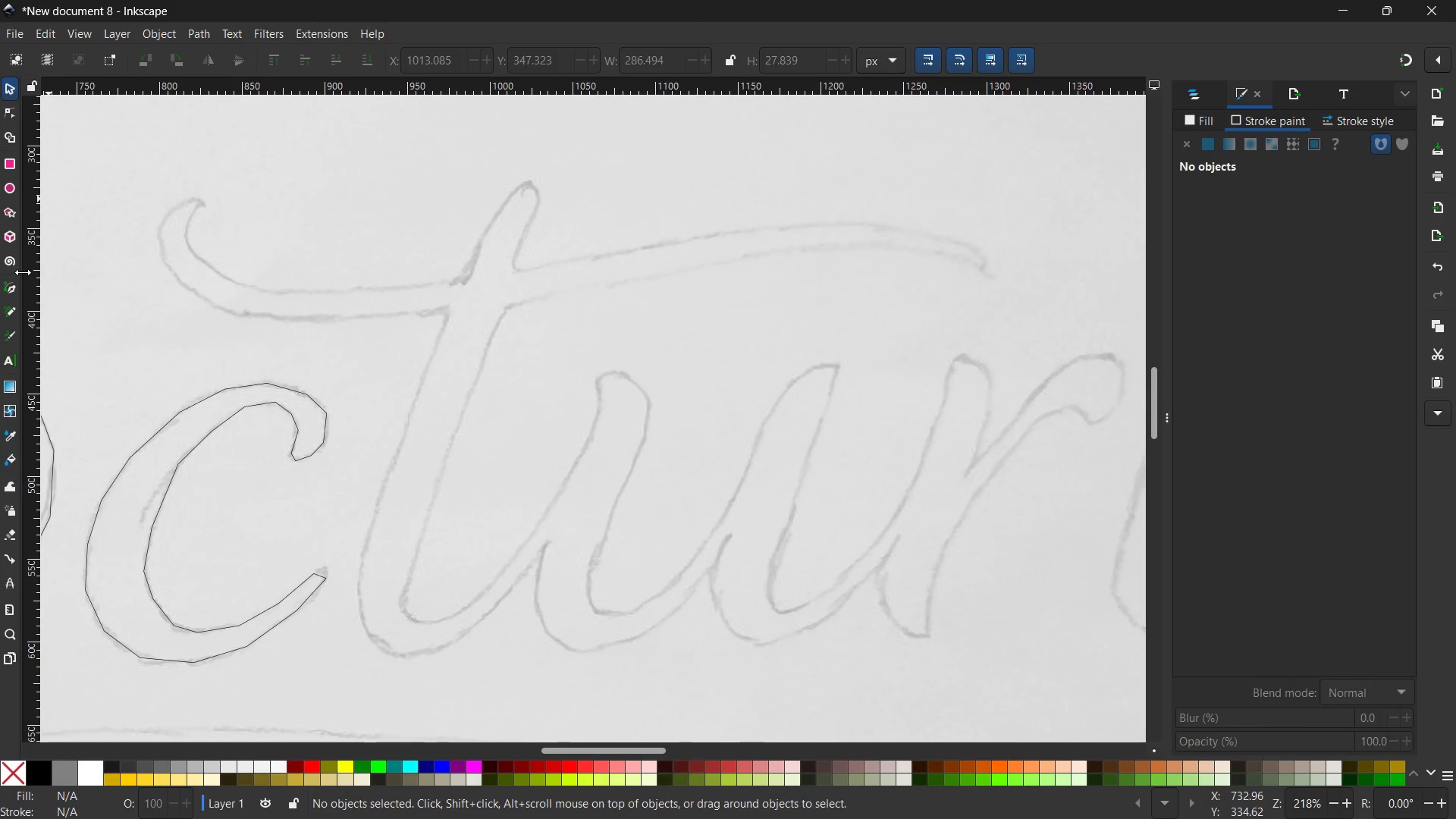 
left_click([8, 284])
 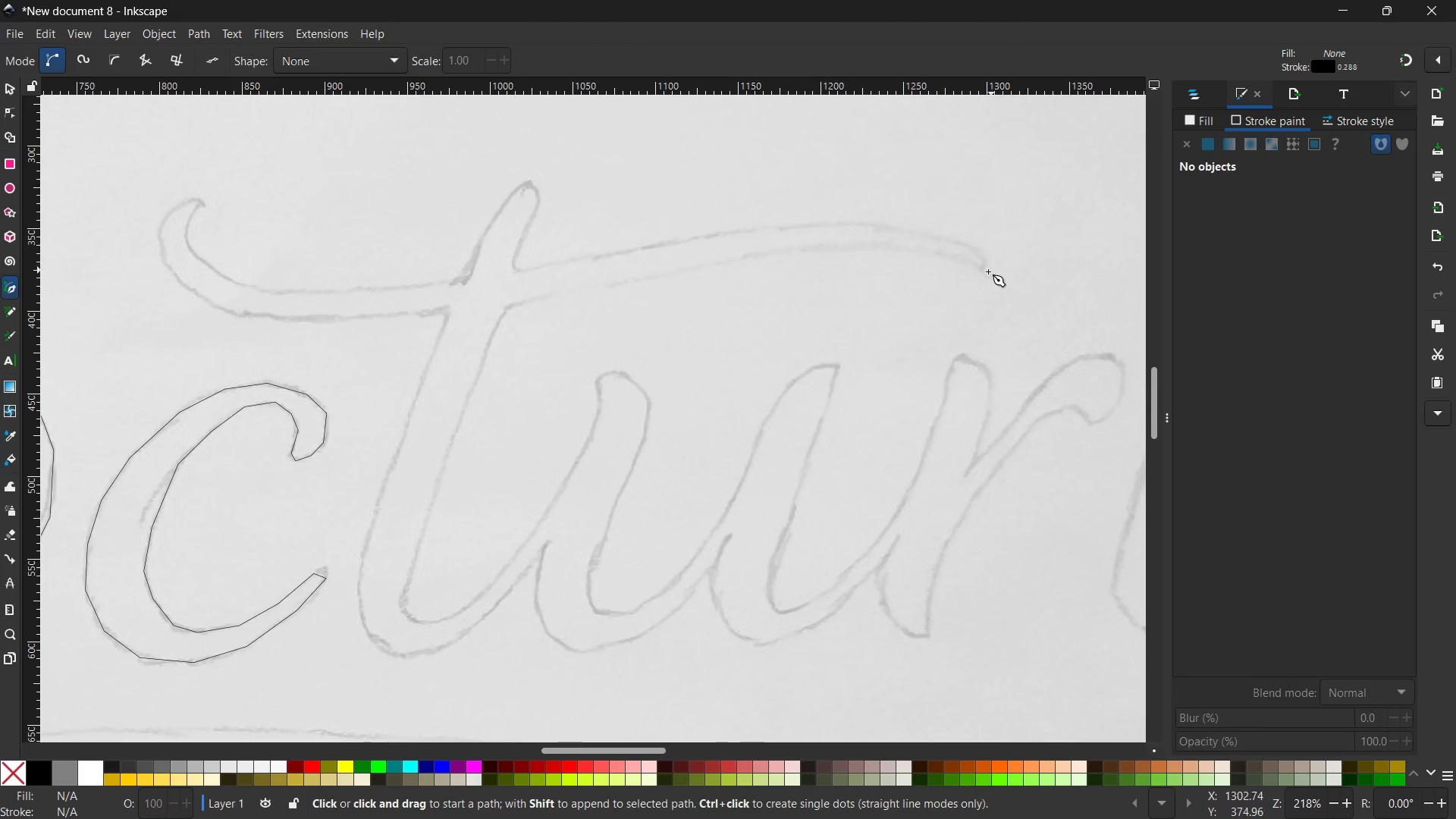 
left_click([984, 272])
 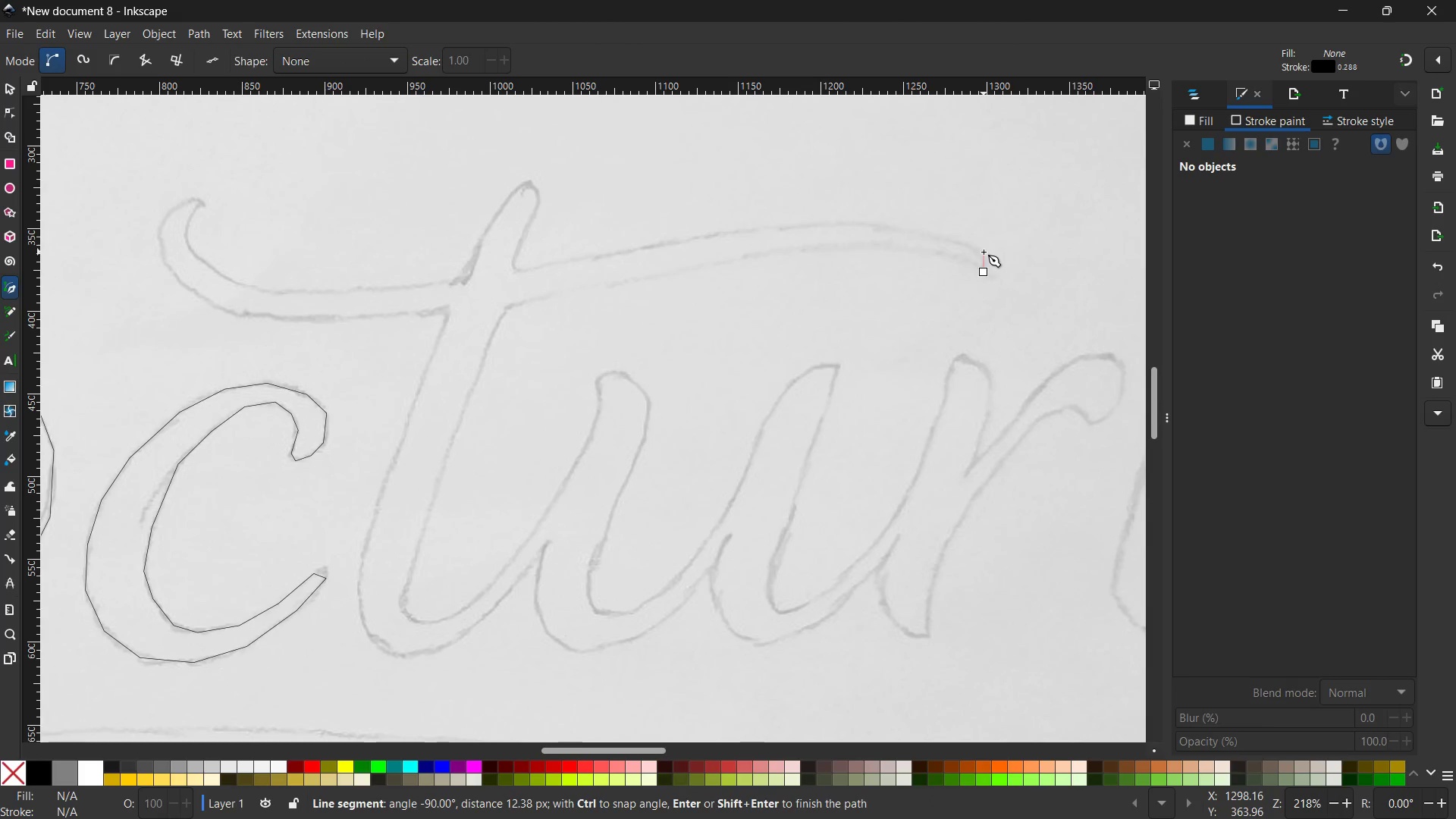 
left_click([984, 255])
 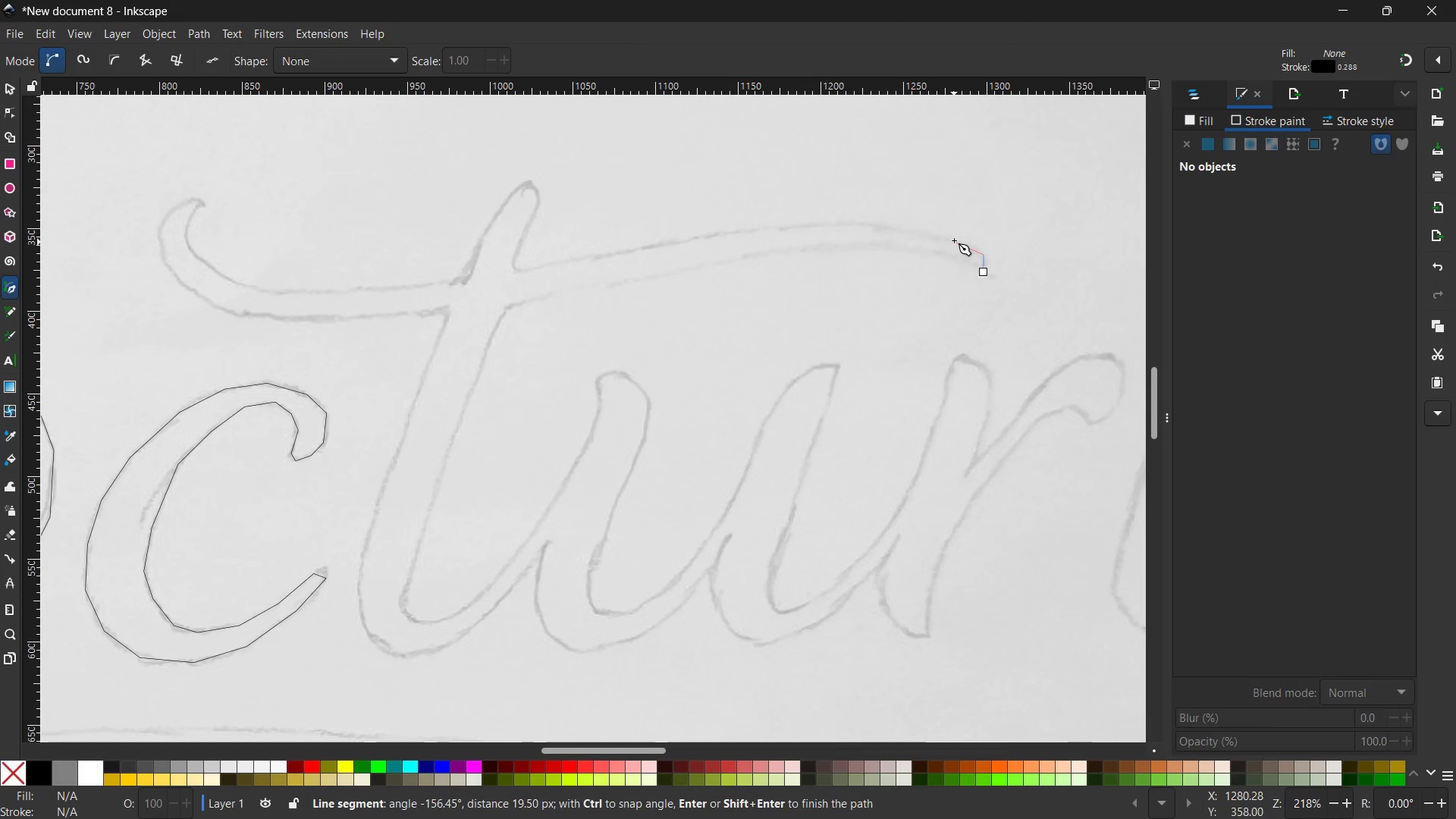 
left_click([954, 240])
 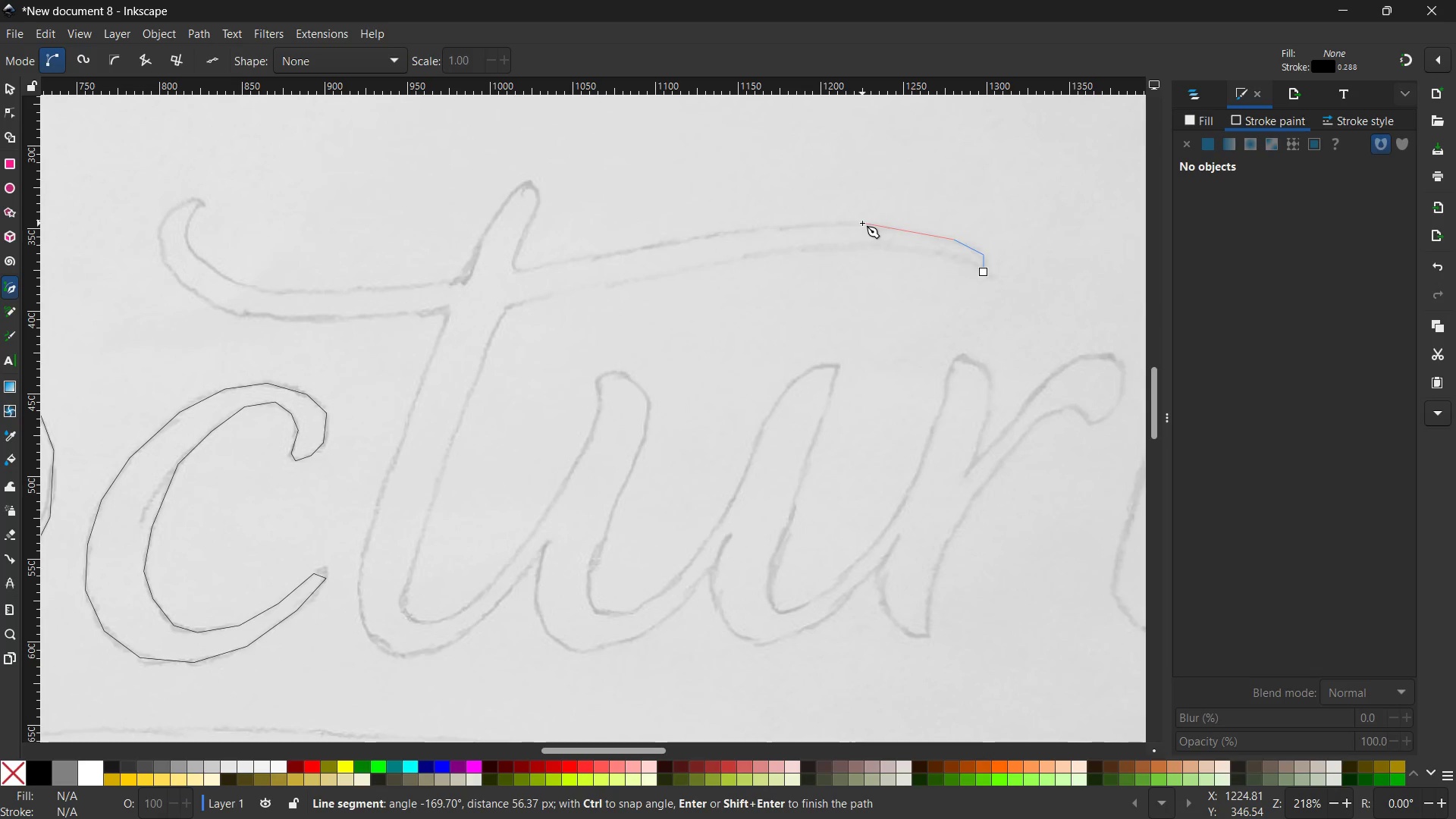 
left_click([862, 223])
 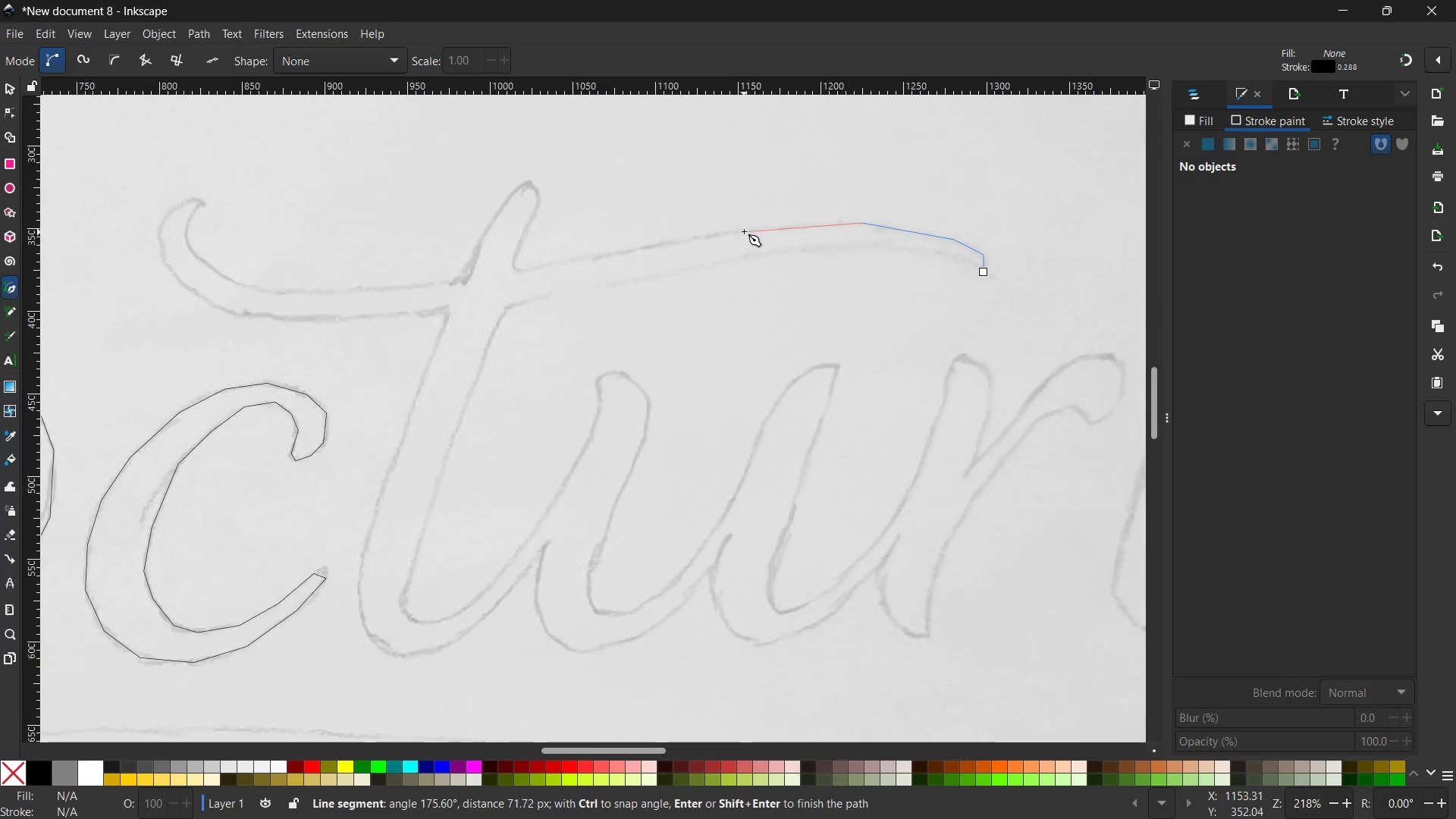 
left_click([744, 229])
 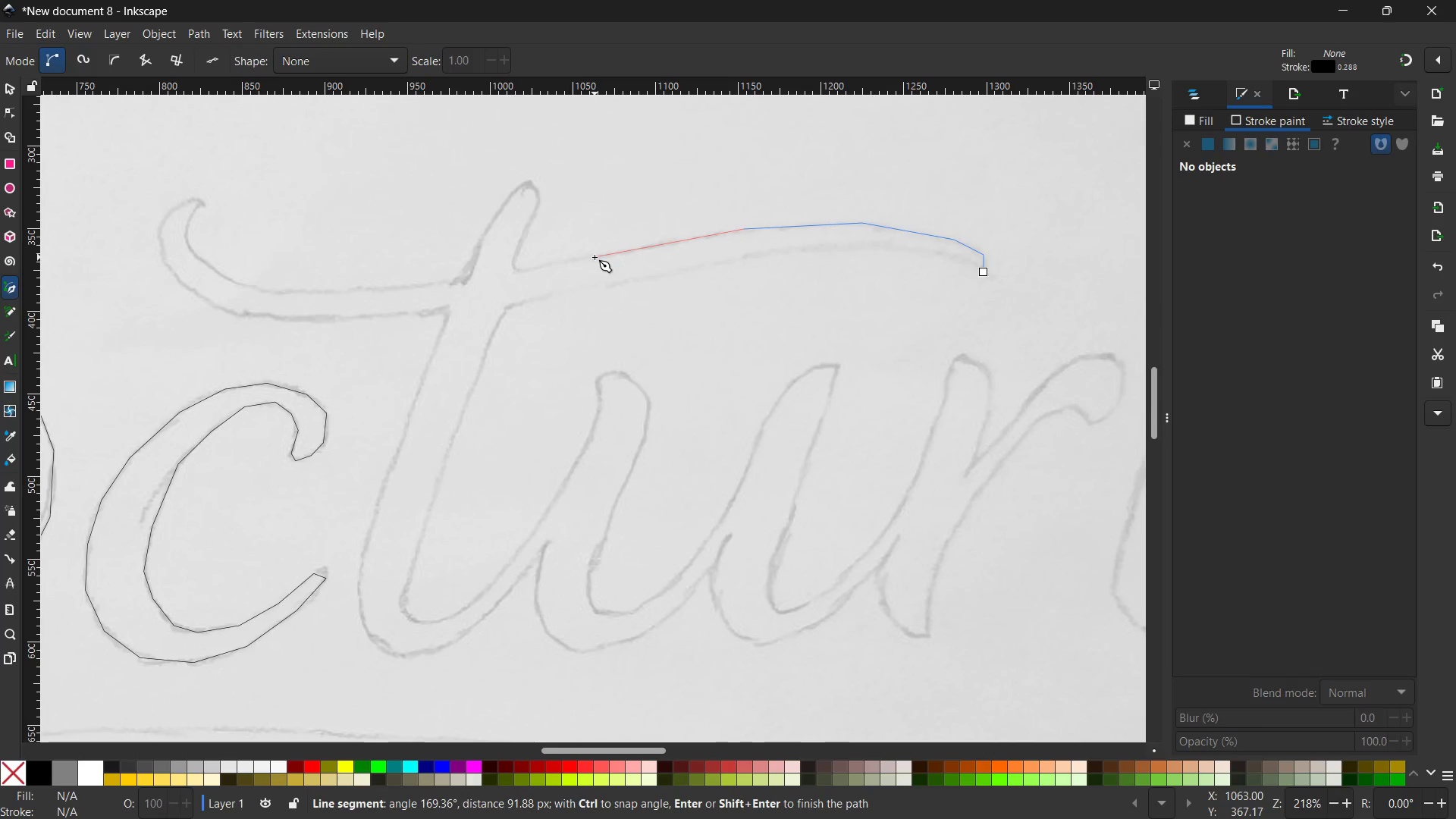 
left_click([595, 257])
 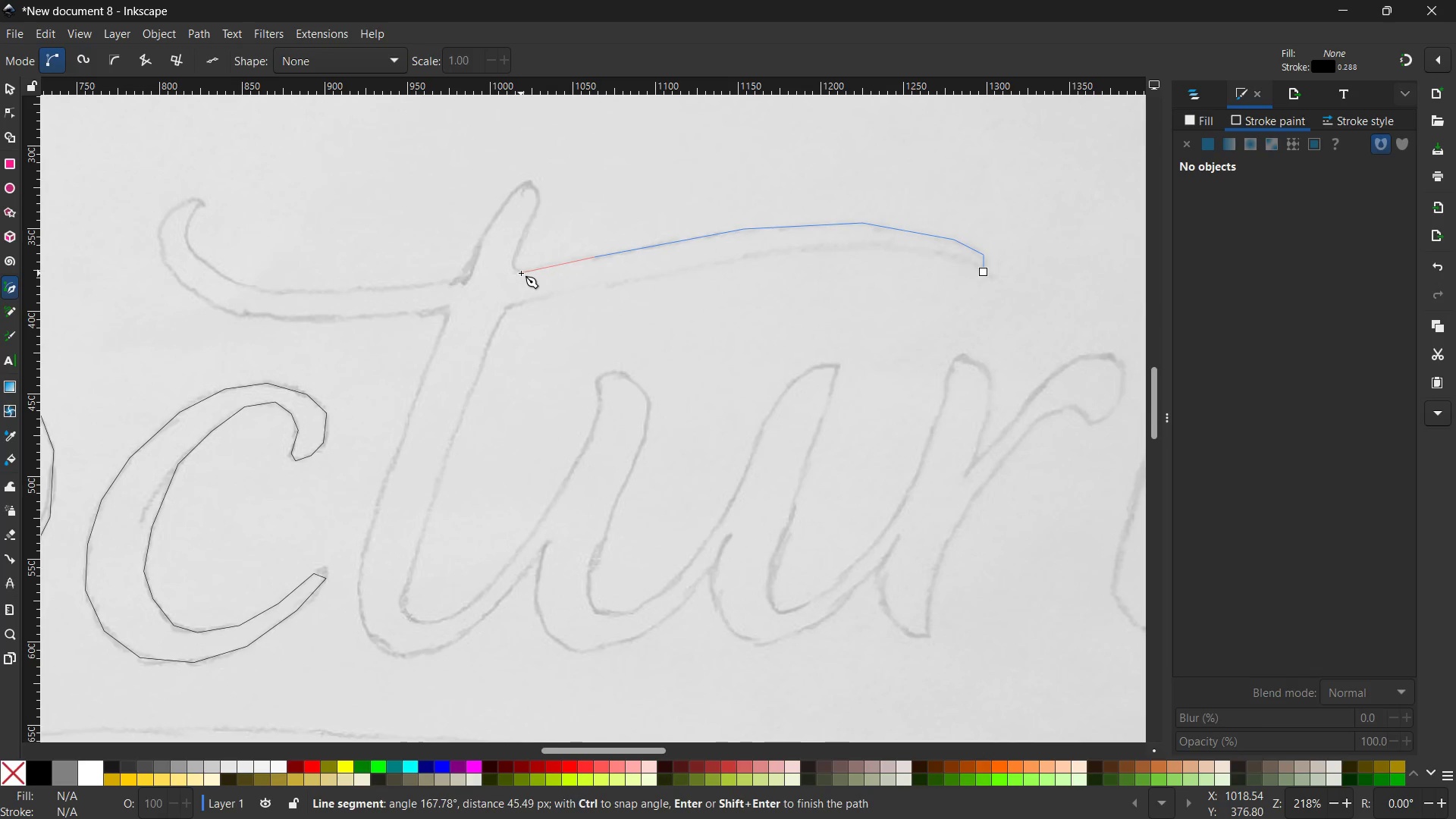 
left_click([522, 271])
 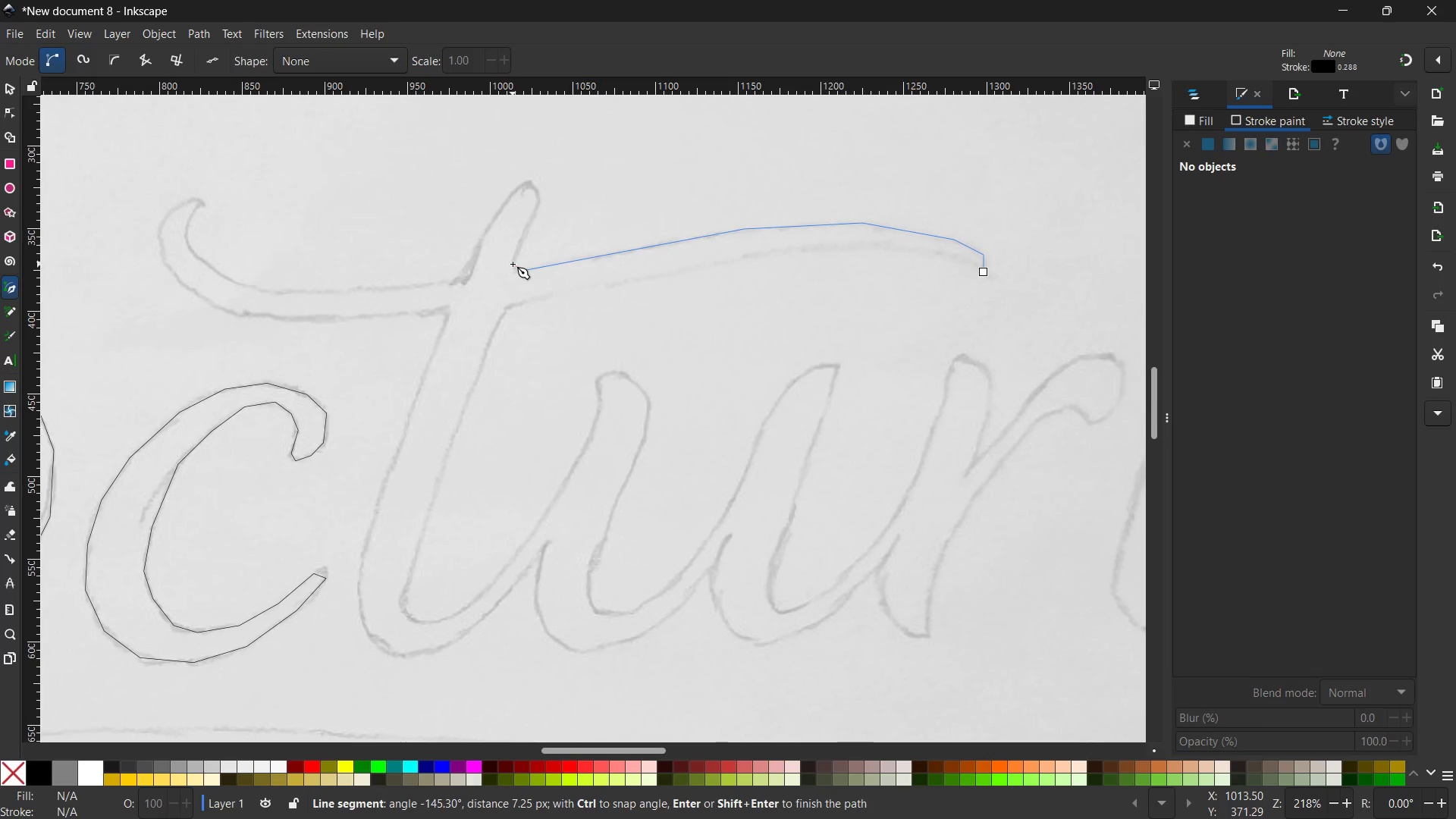 
left_click([513, 264])
 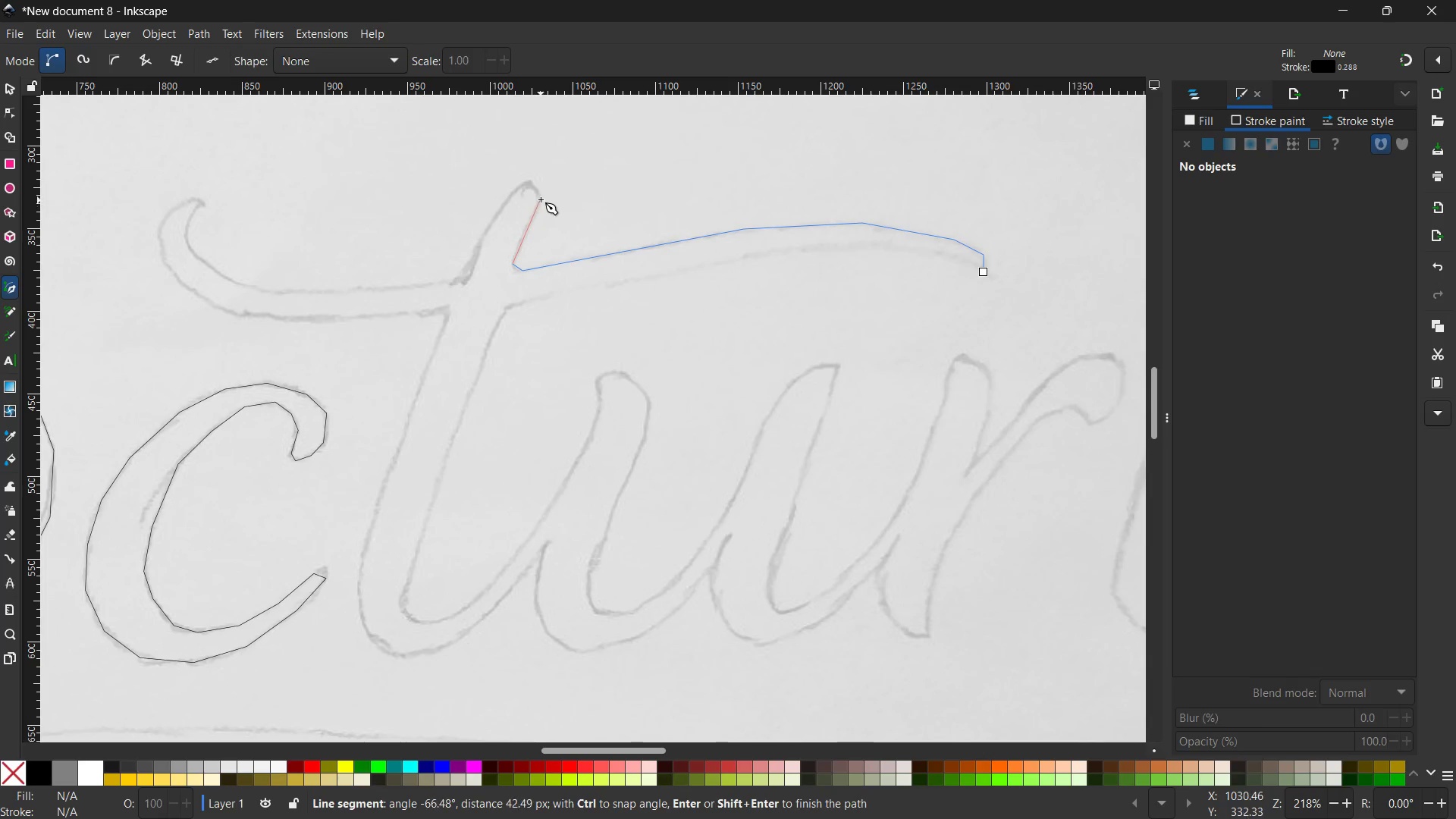 
left_click([541, 199])
 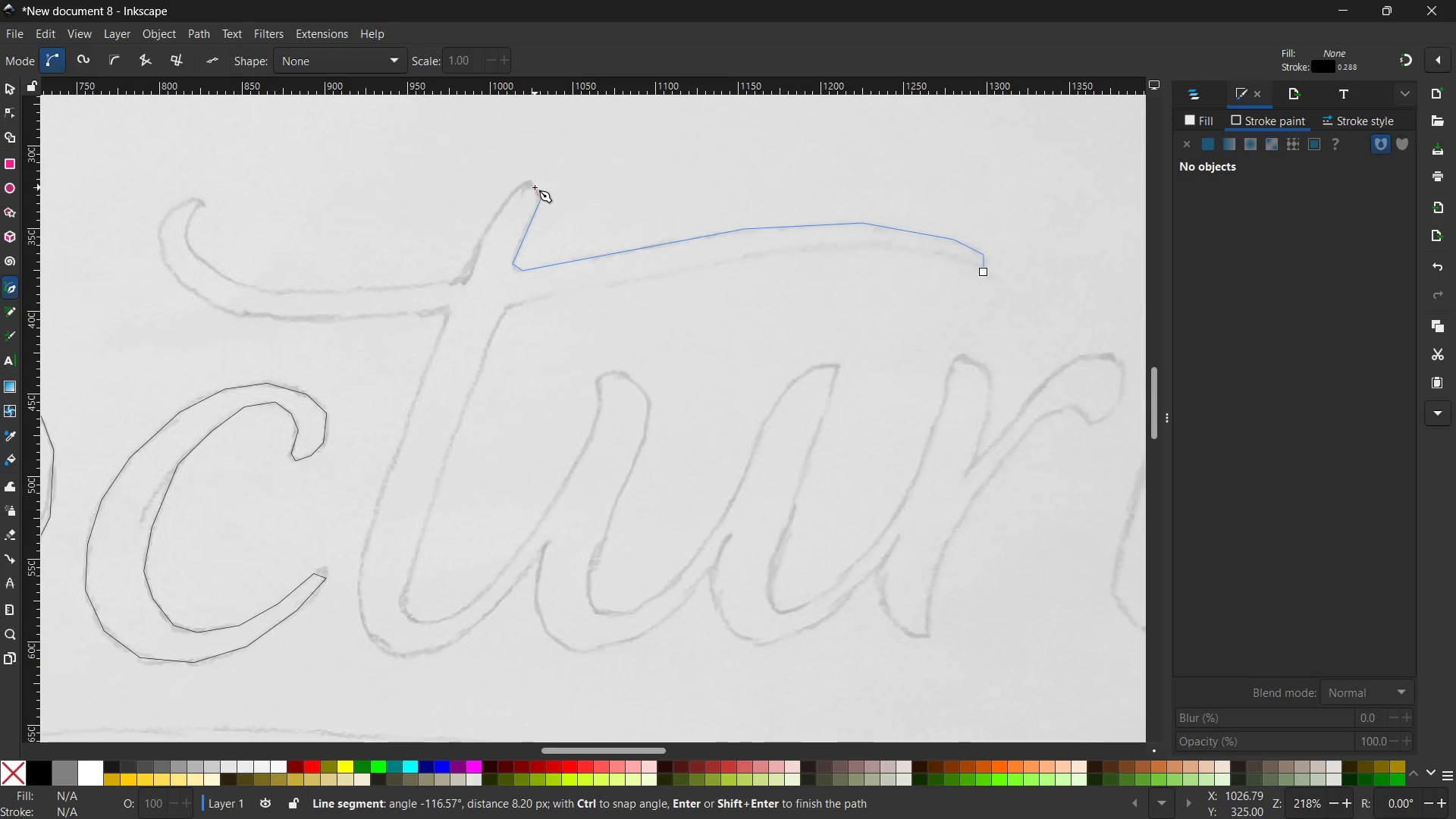 
left_click([533, 184])
 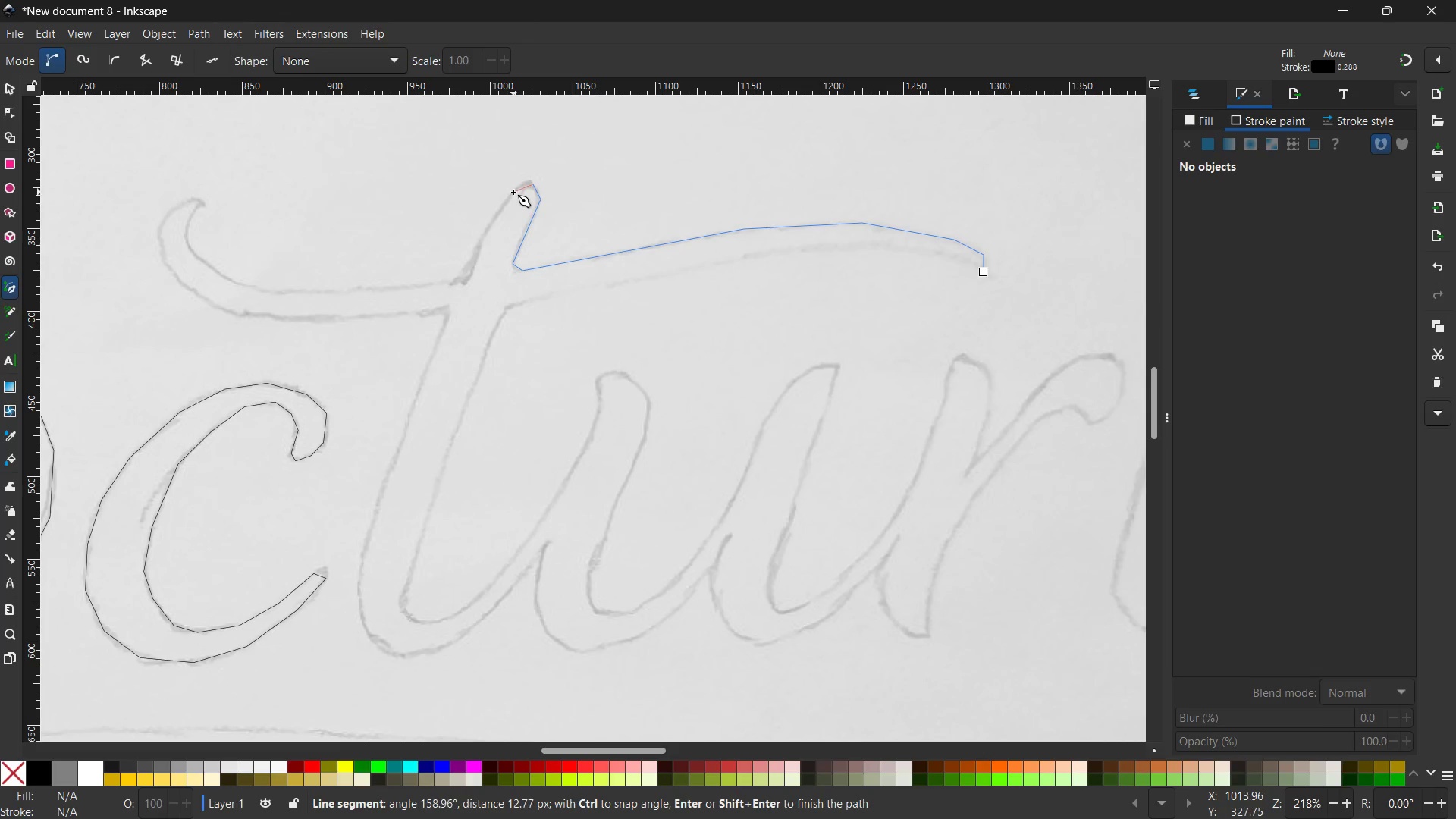 
left_click([514, 190])
 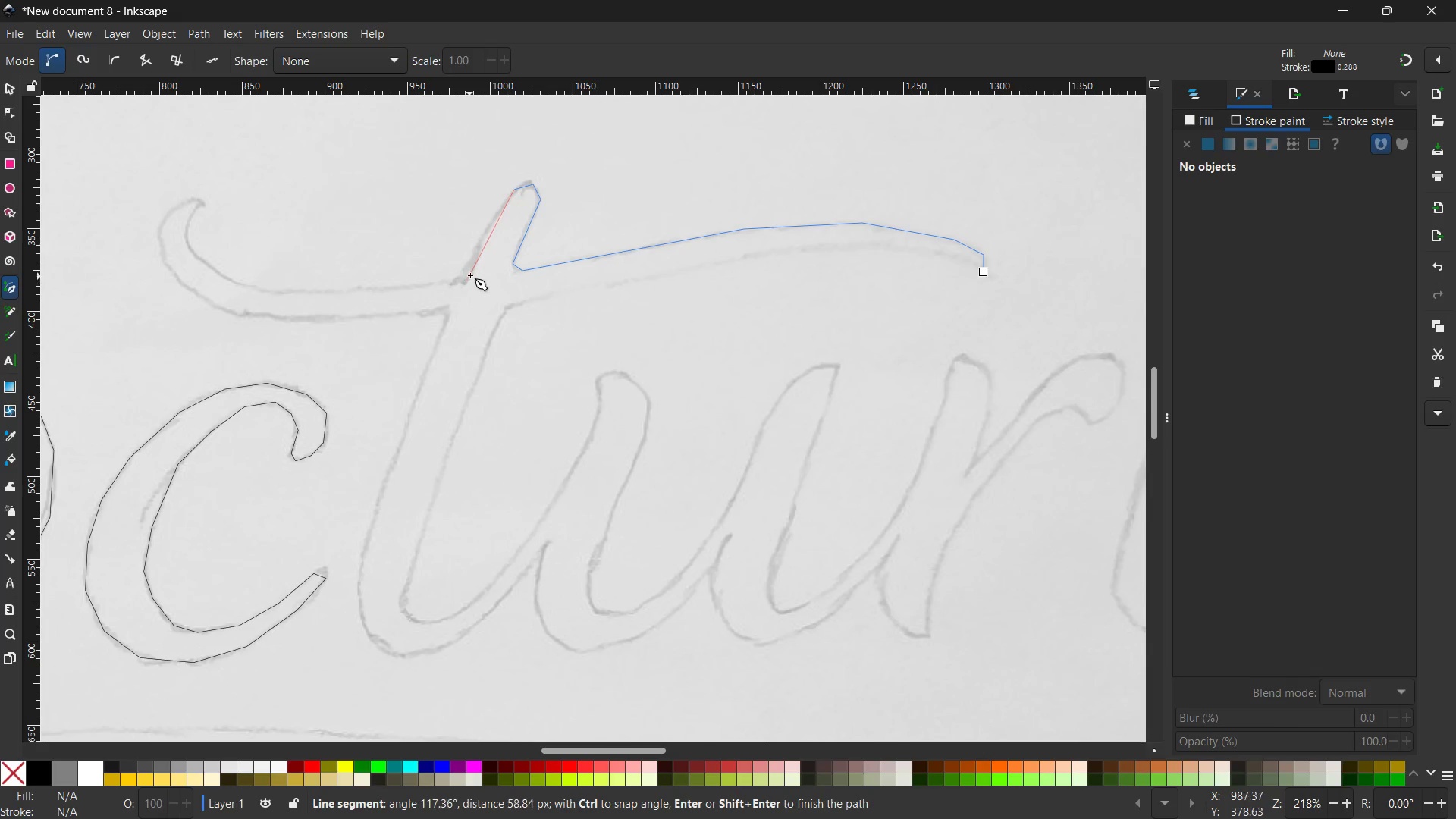 
left_click([472, 270])
 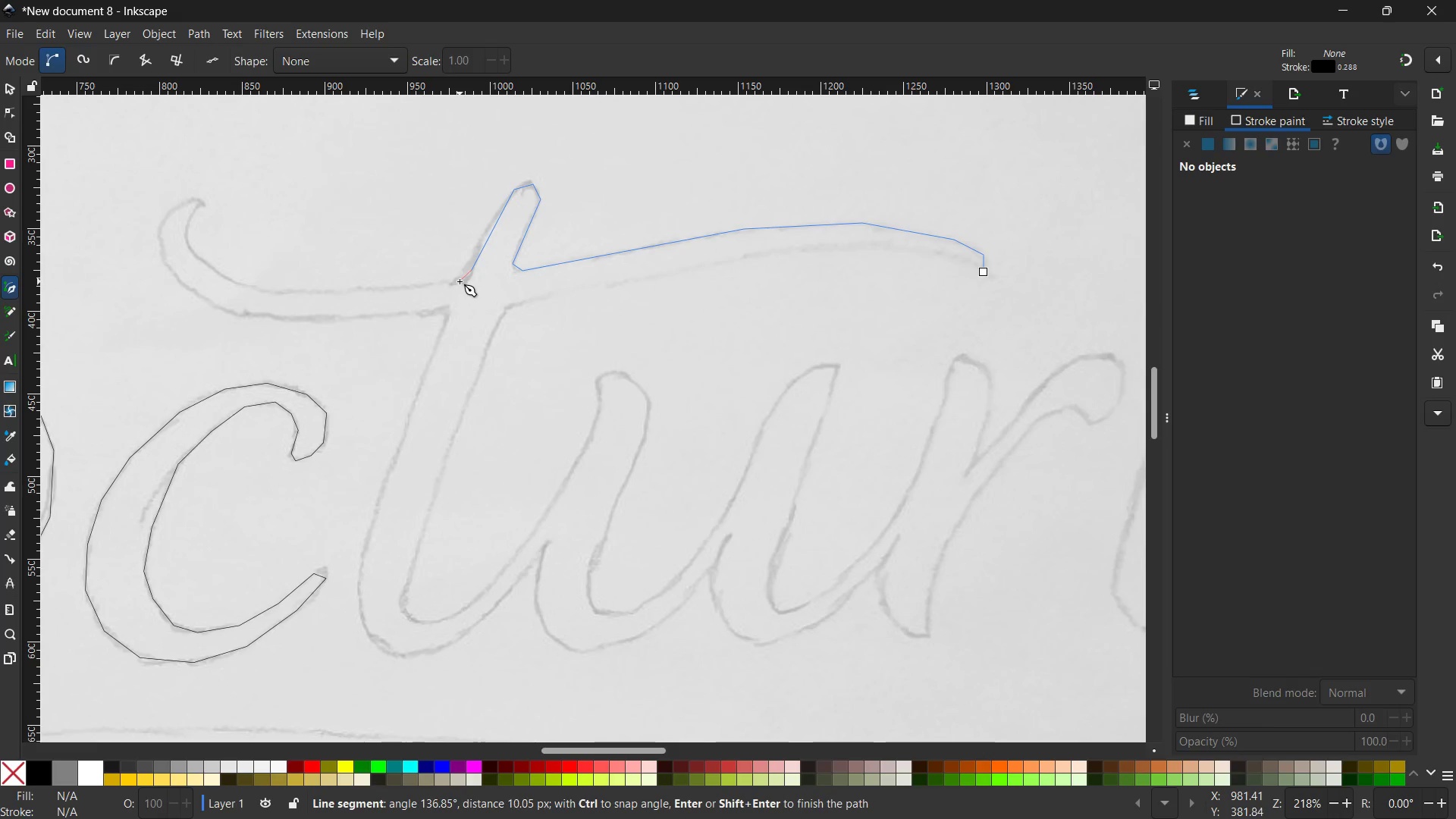 
left_click([460, 281])
 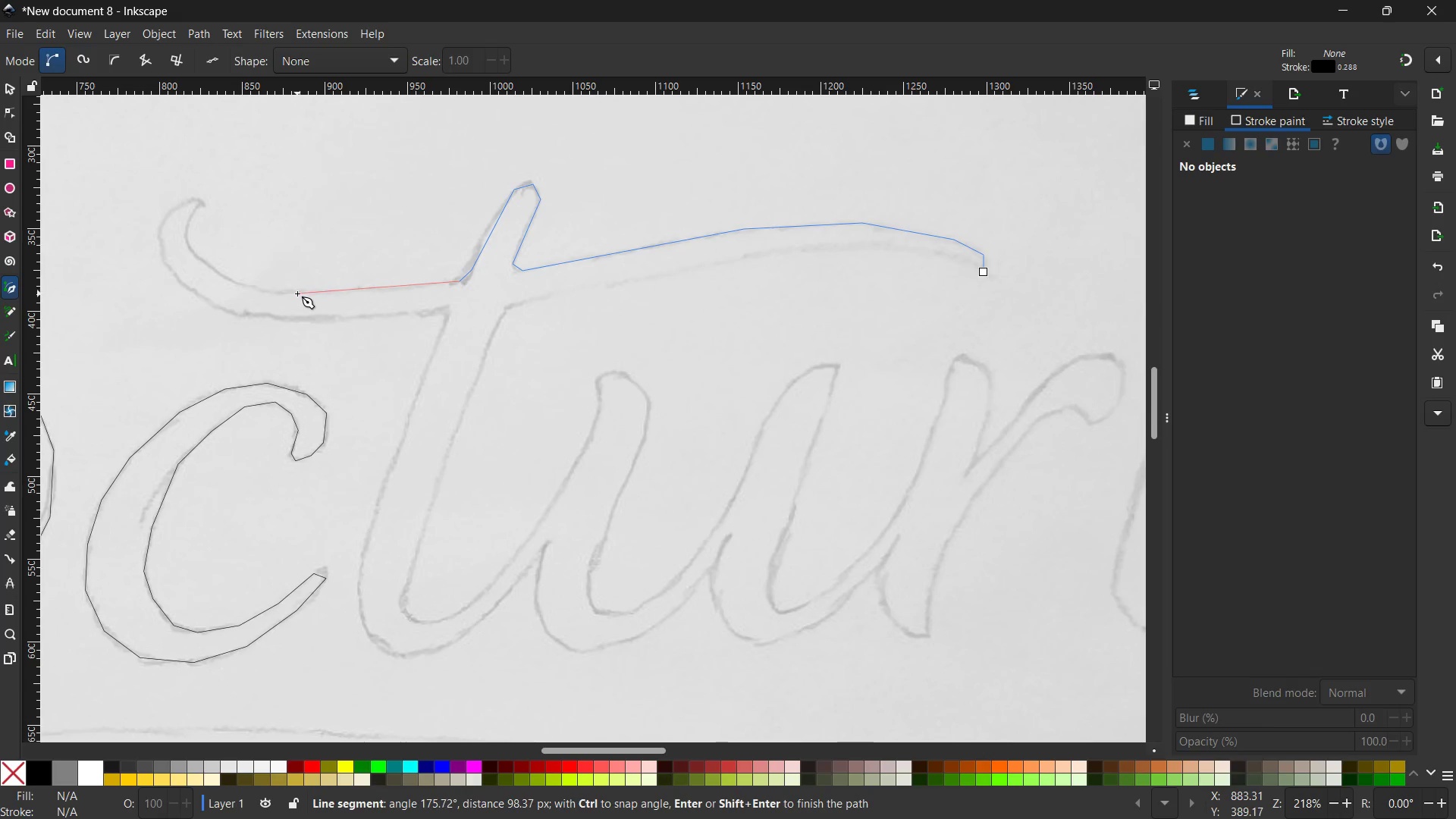 
left_click([297, 293])
 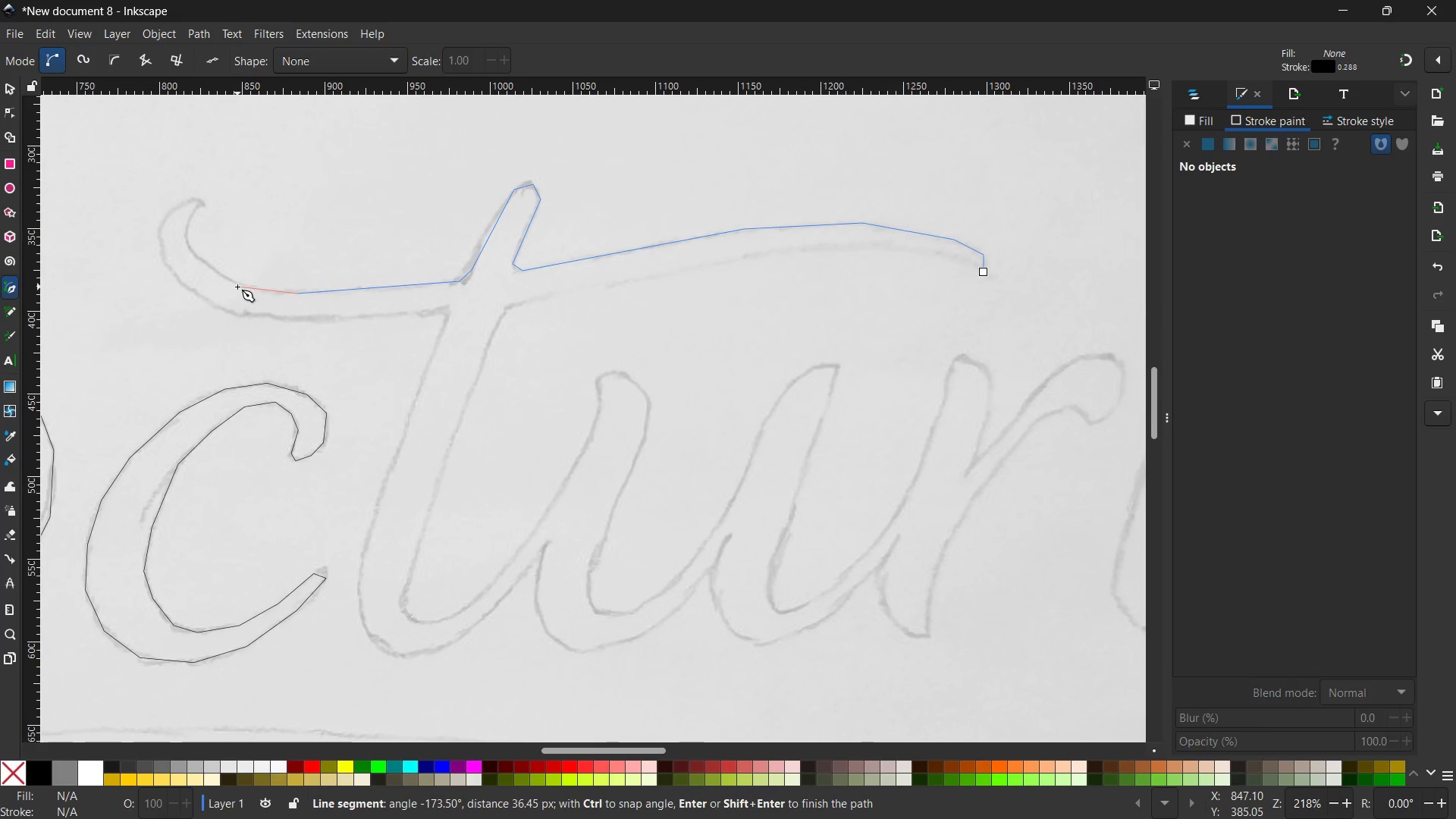 
left_click([243, 287])
 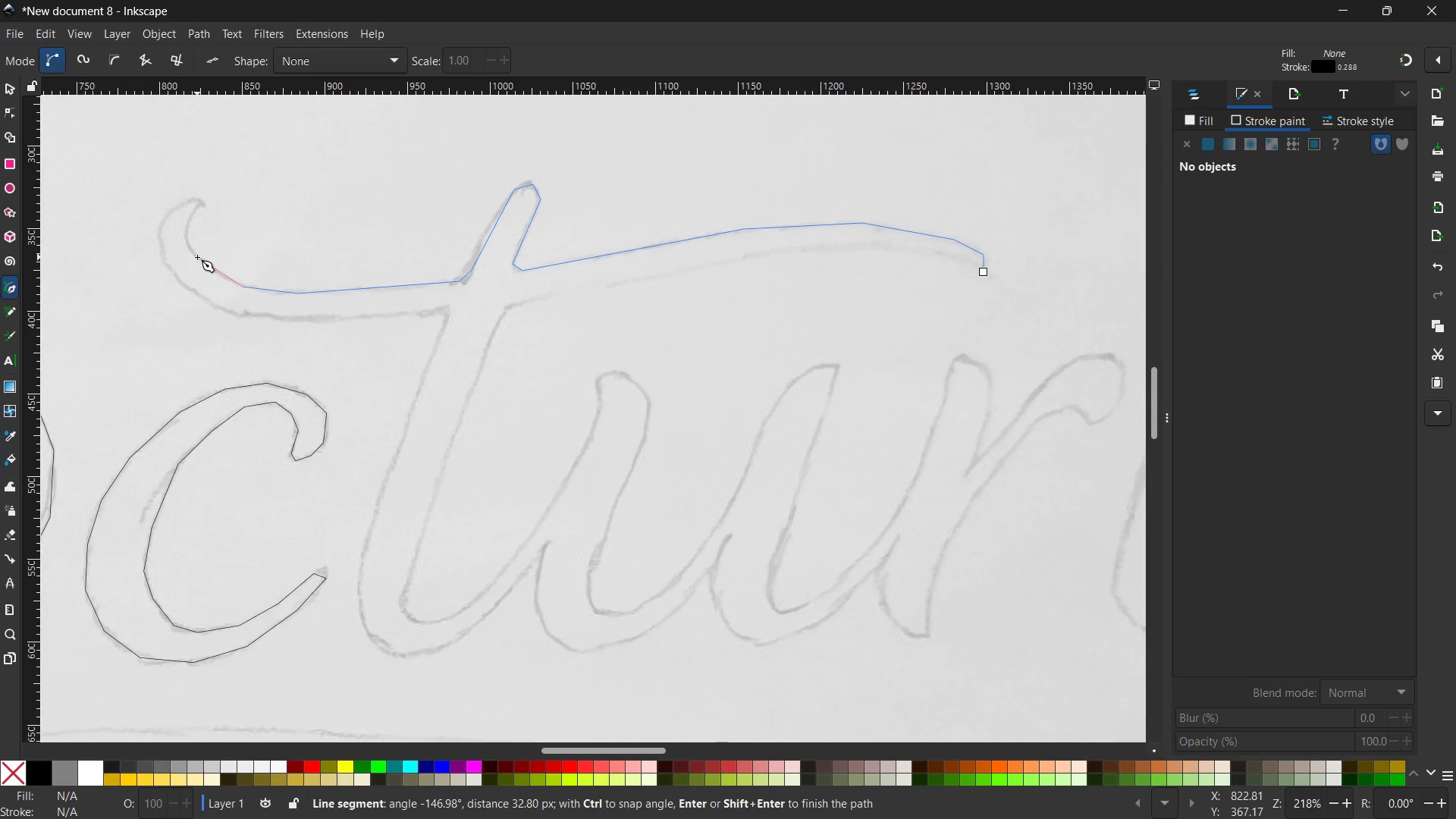 
left_click([197, 257])
 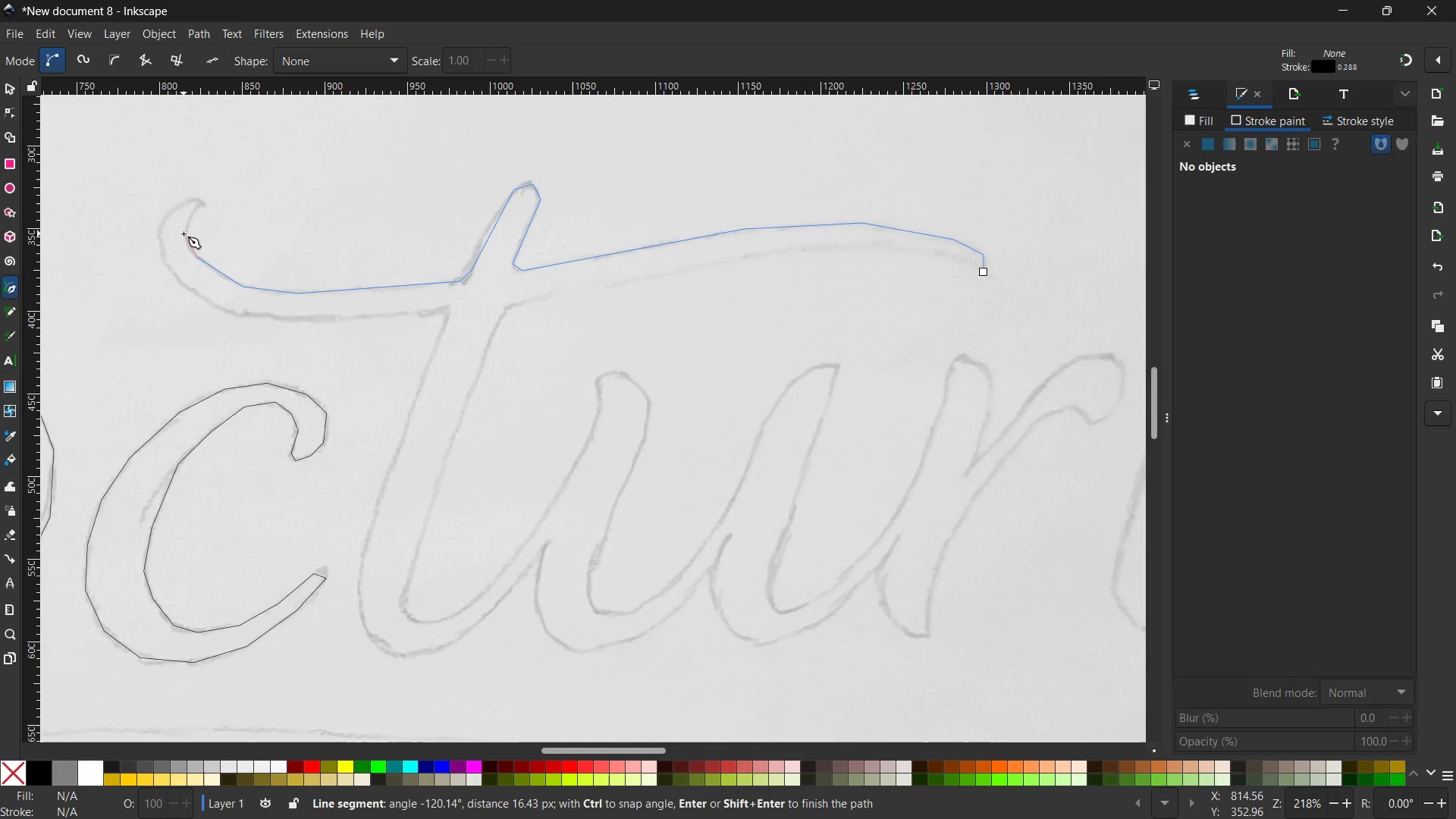 
left_click([184, 234])
 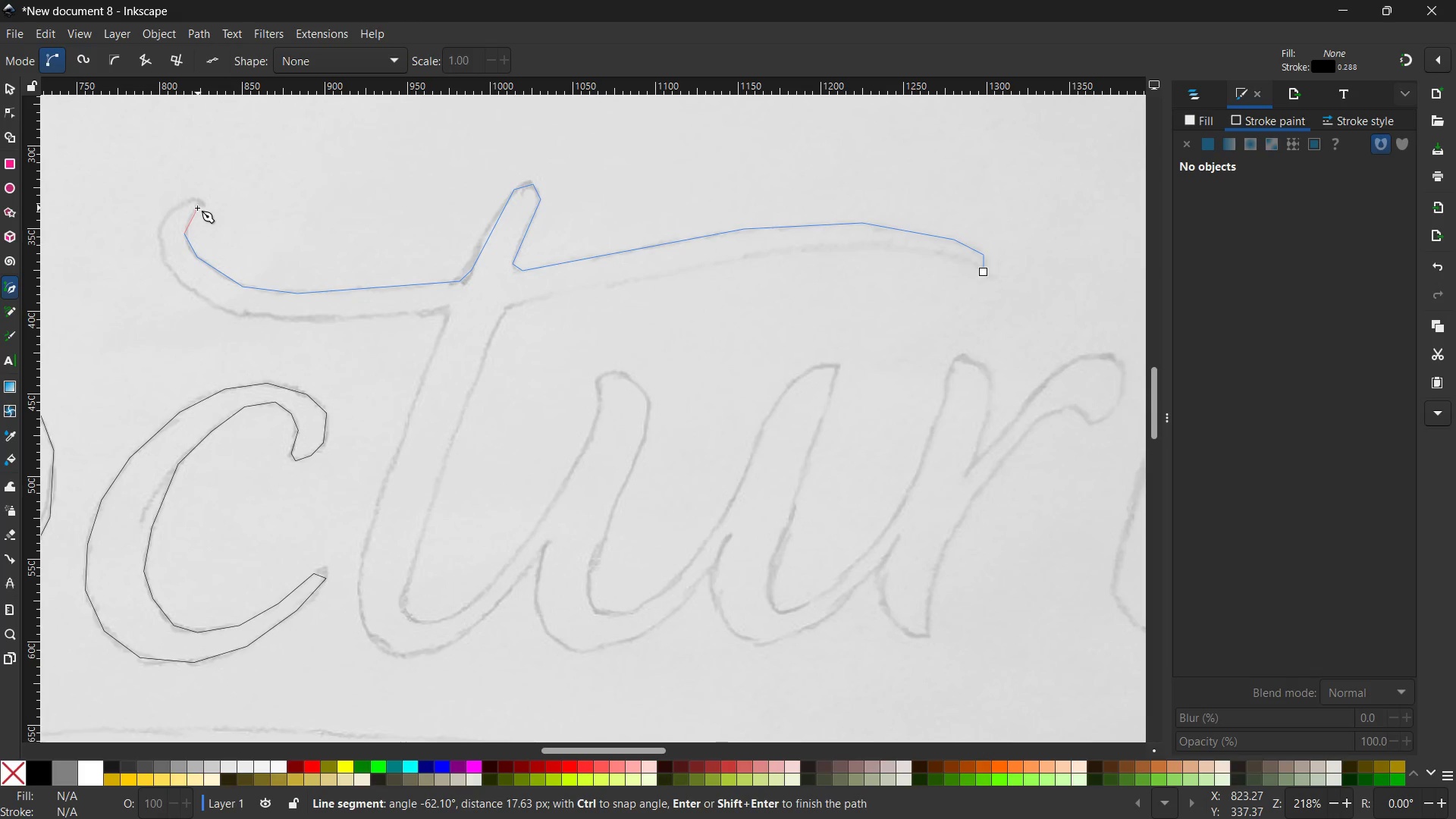 
left_click([196, 208])
 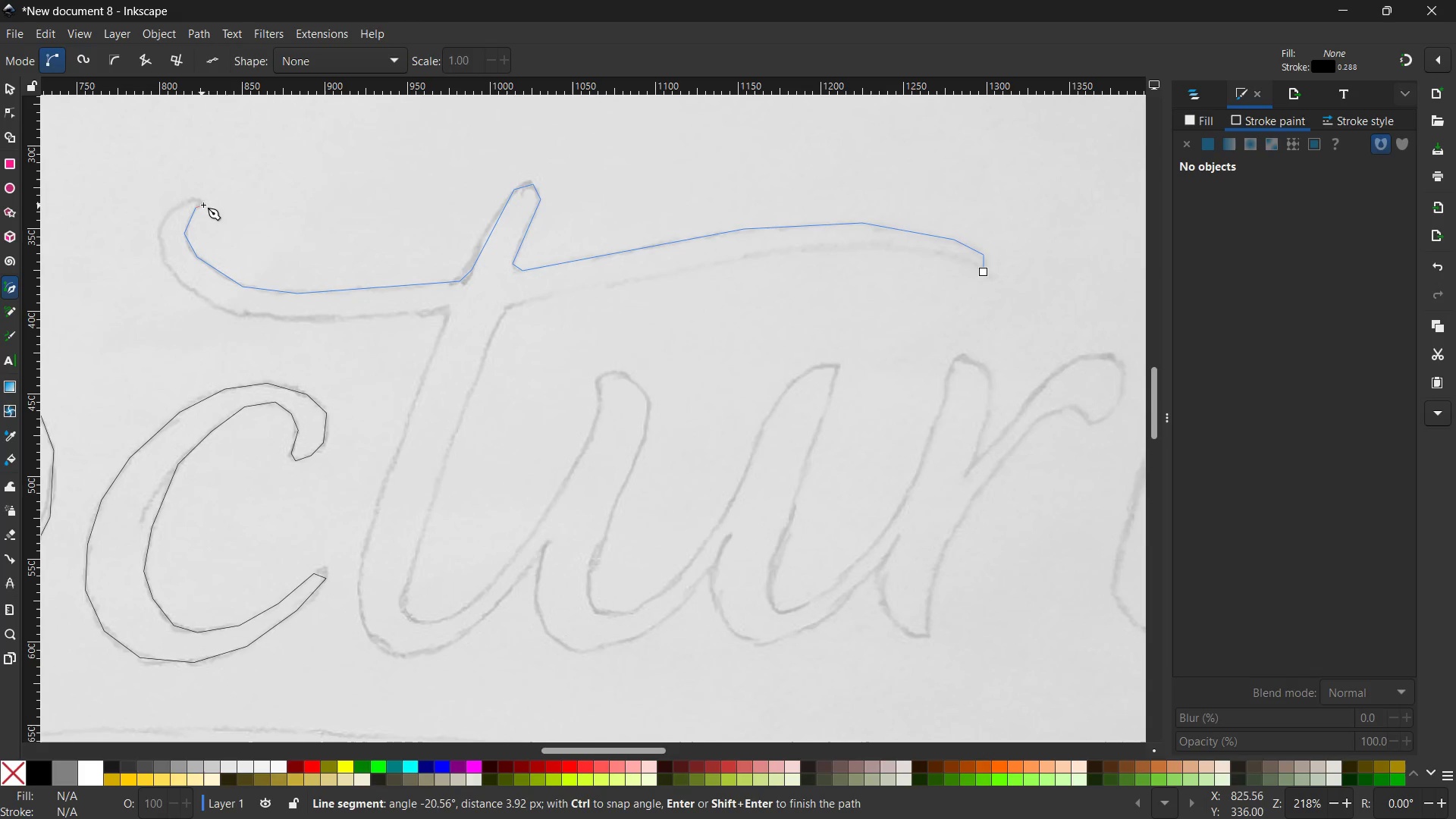 
left_click([203, 205])
 